 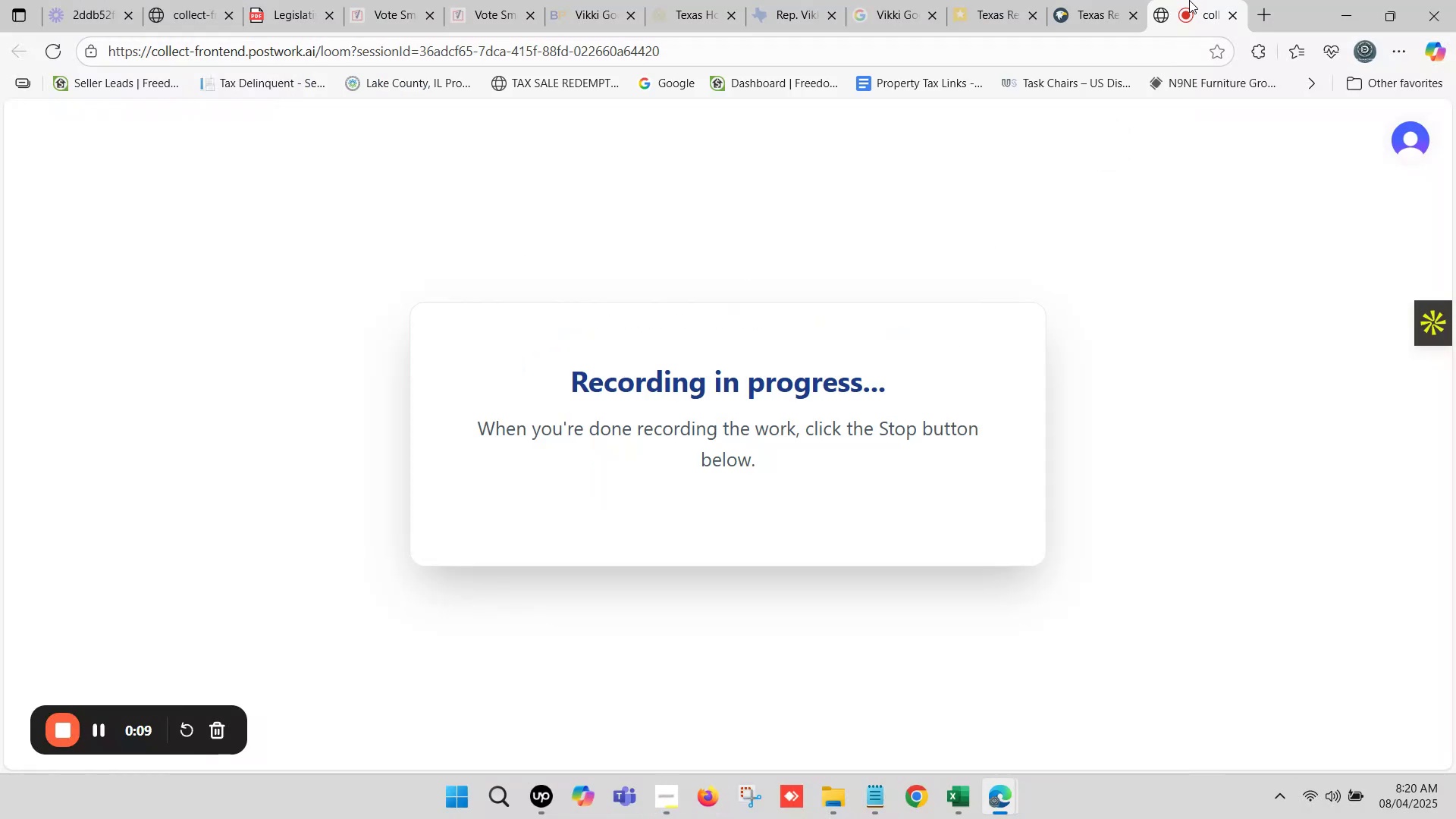 
left_click_drag(start_coordinate=[1195, 0], to_coordinate=[318, 0])
 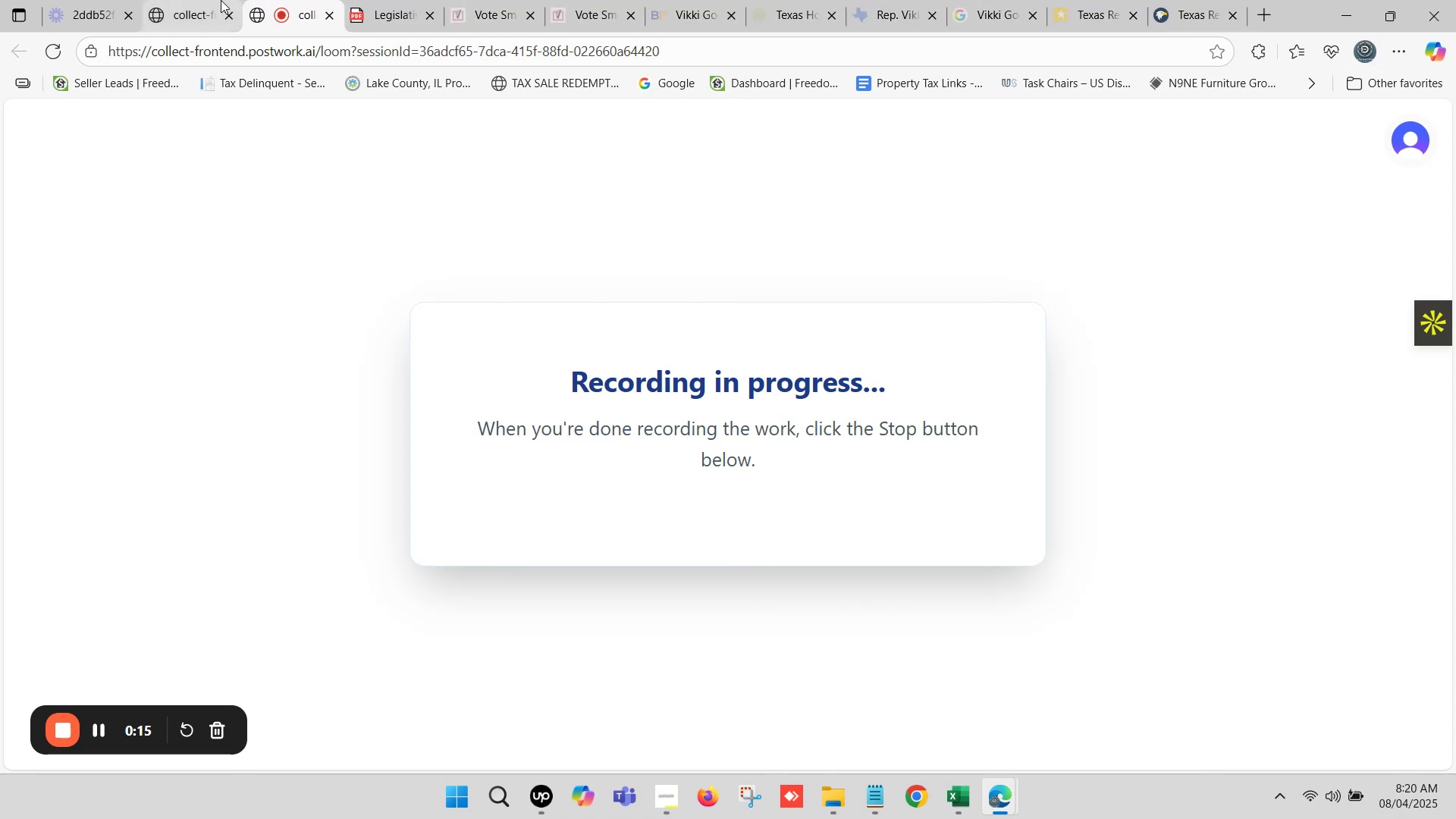 
left_click([220, 0])
 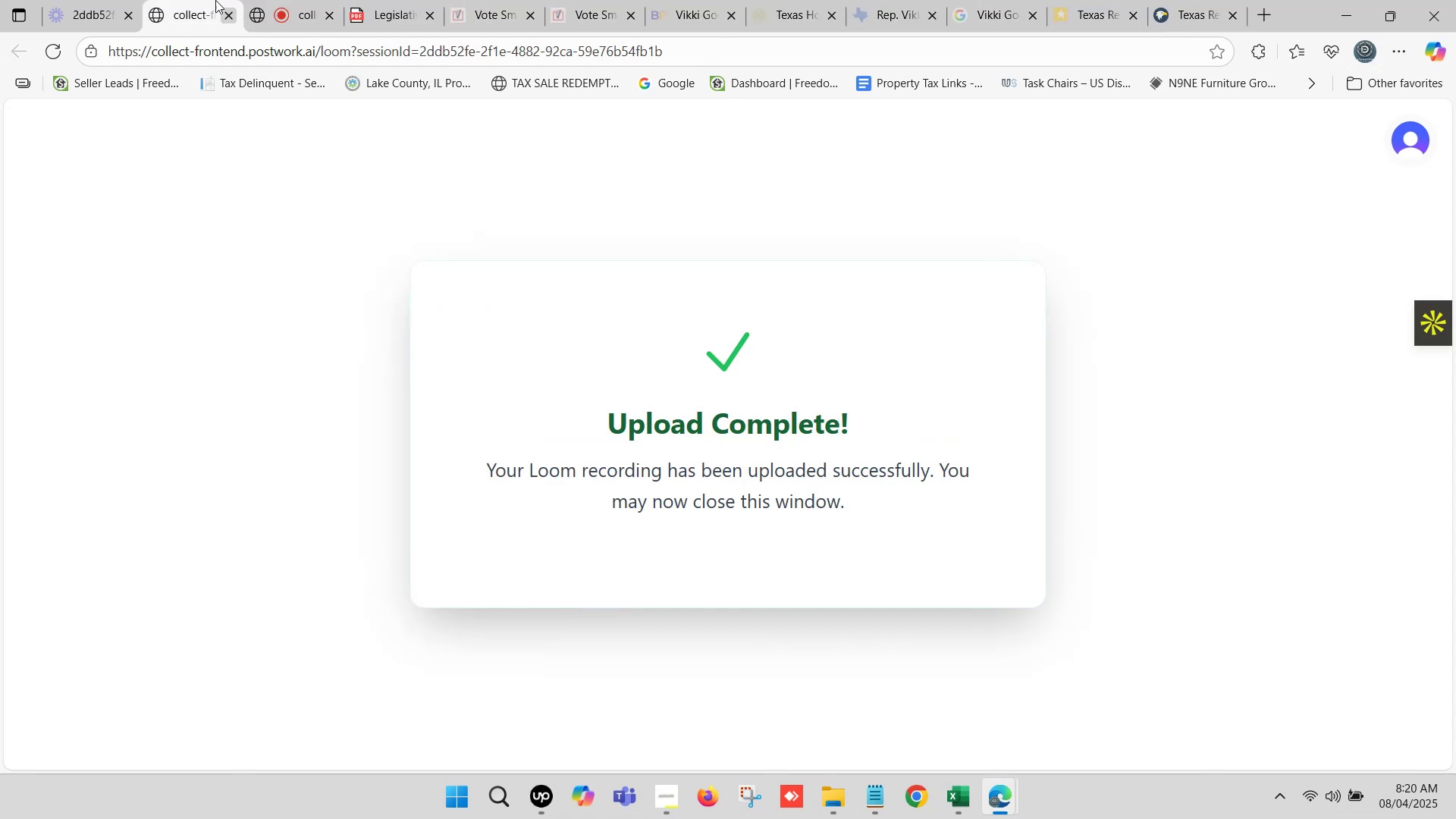 
double_click([176, 0])
 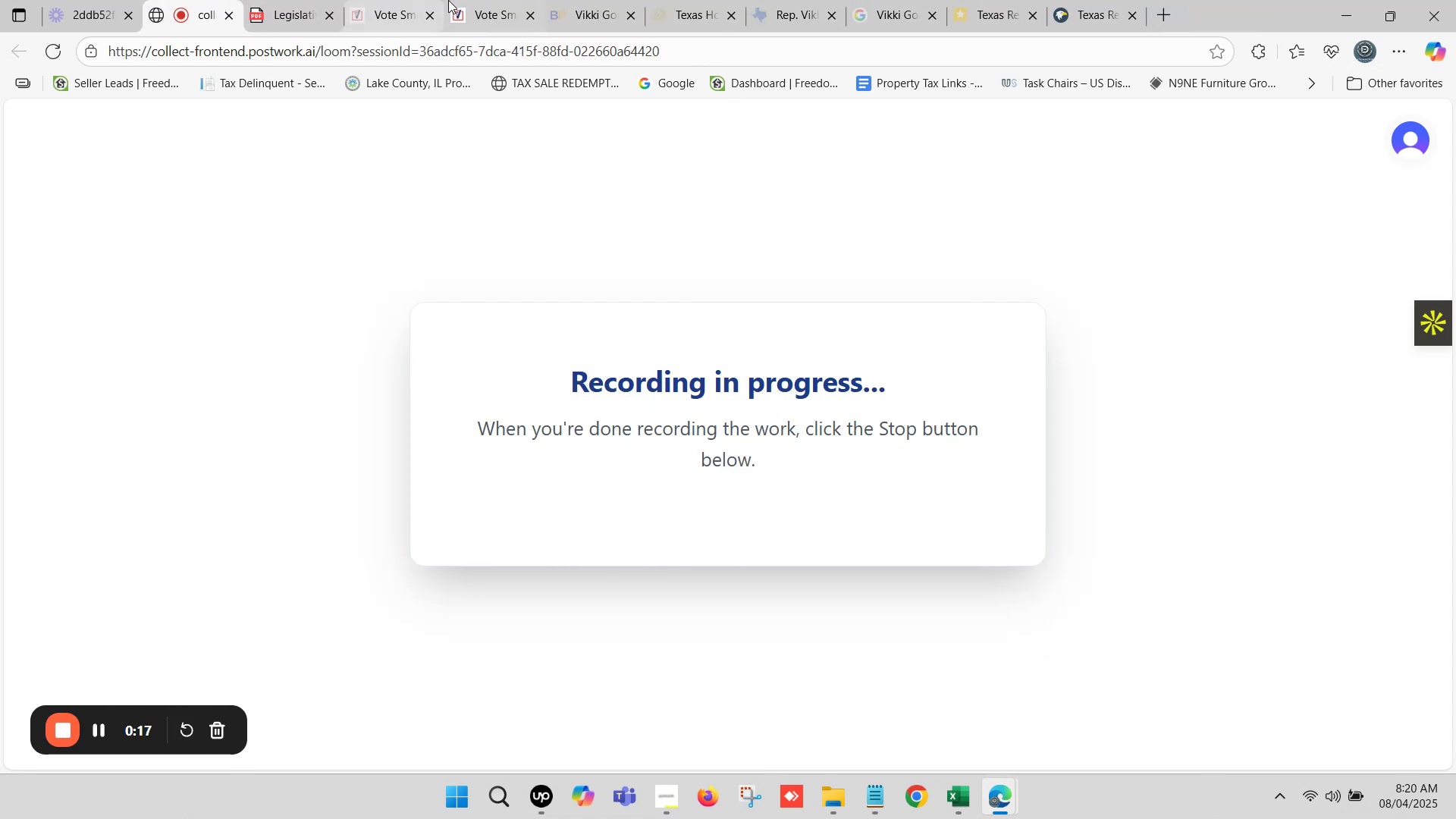 
left_click([448, 0])
 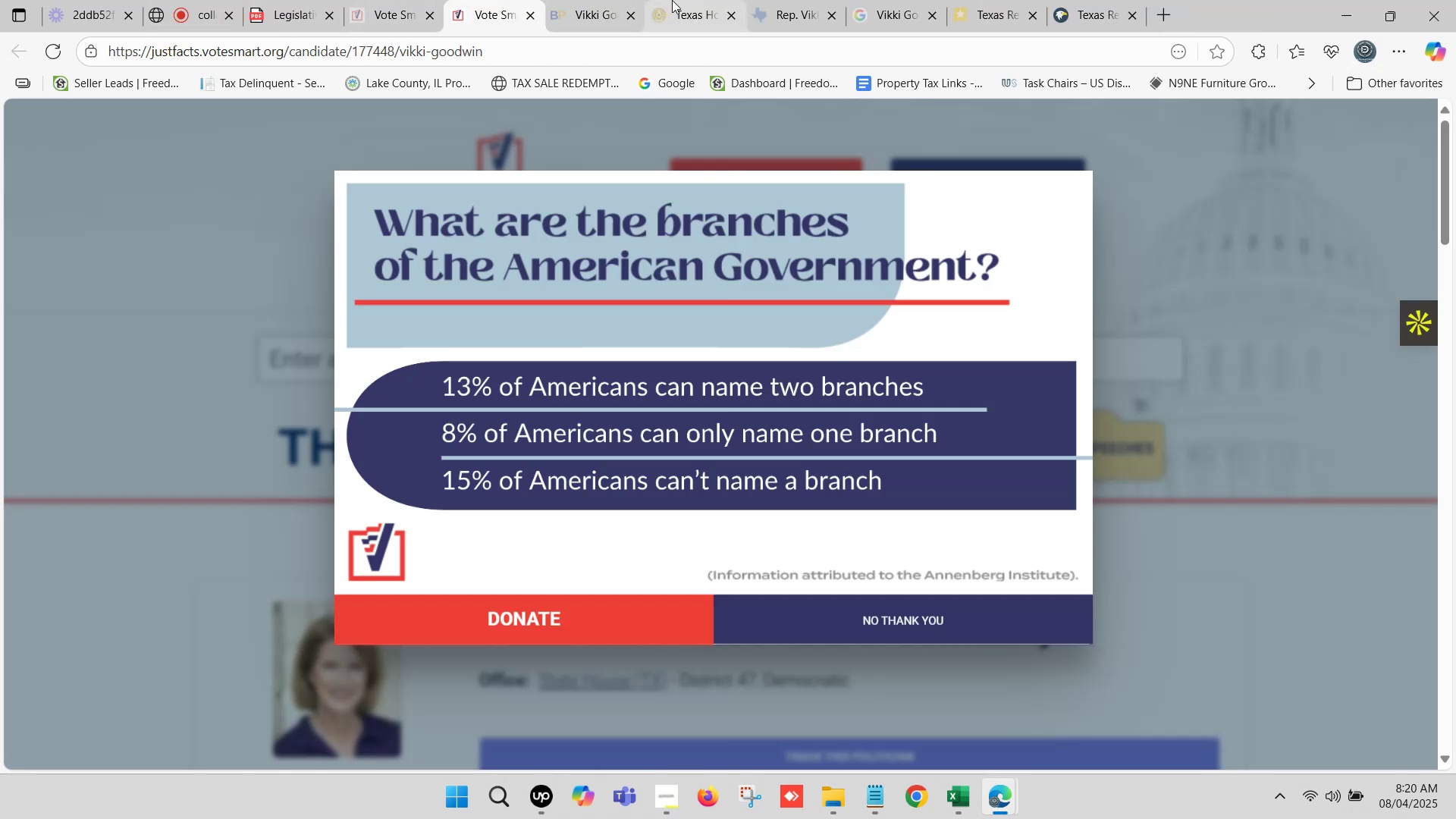 
left_click([683, 0])
 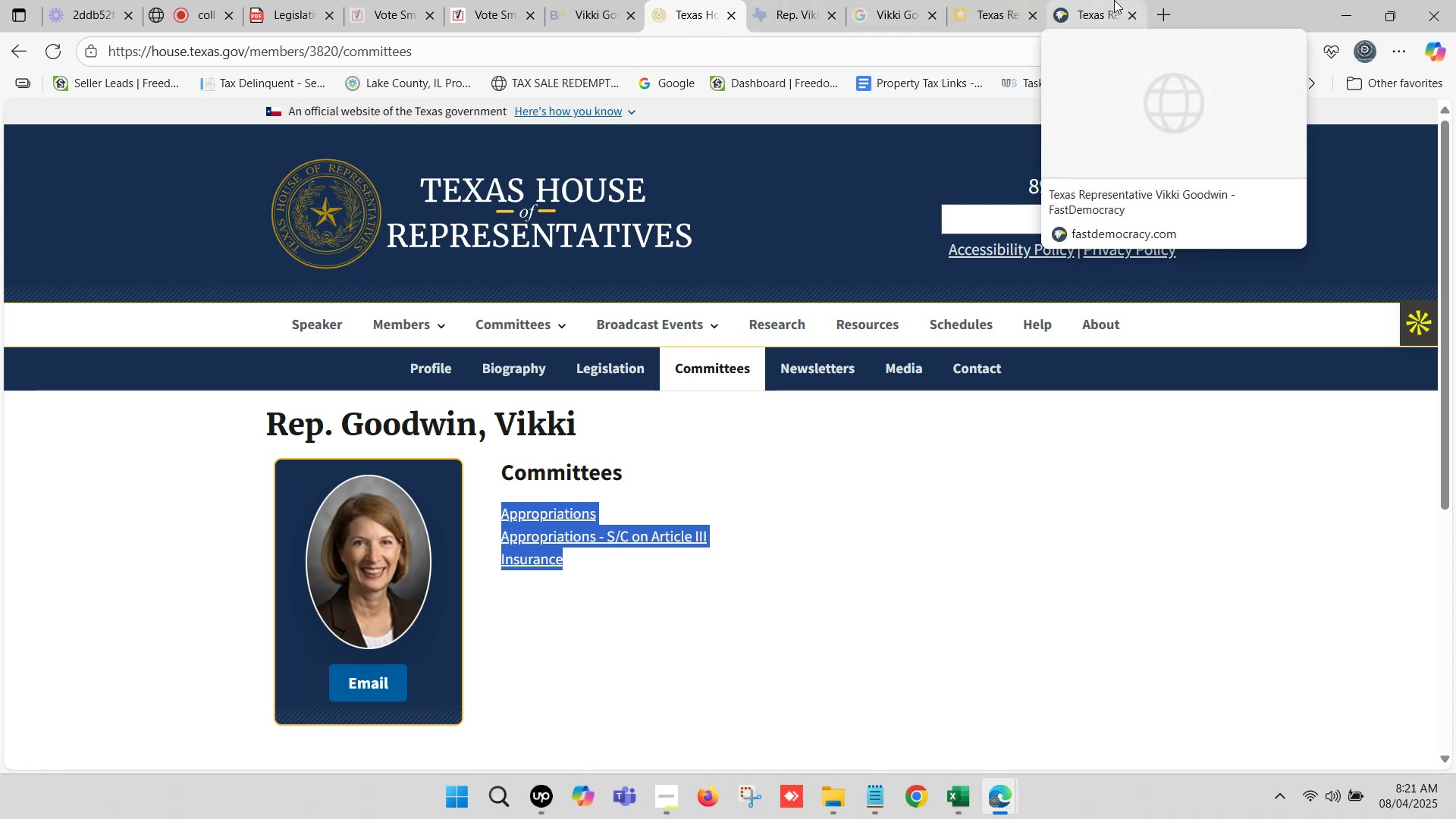 
left_click([1103, 0])
 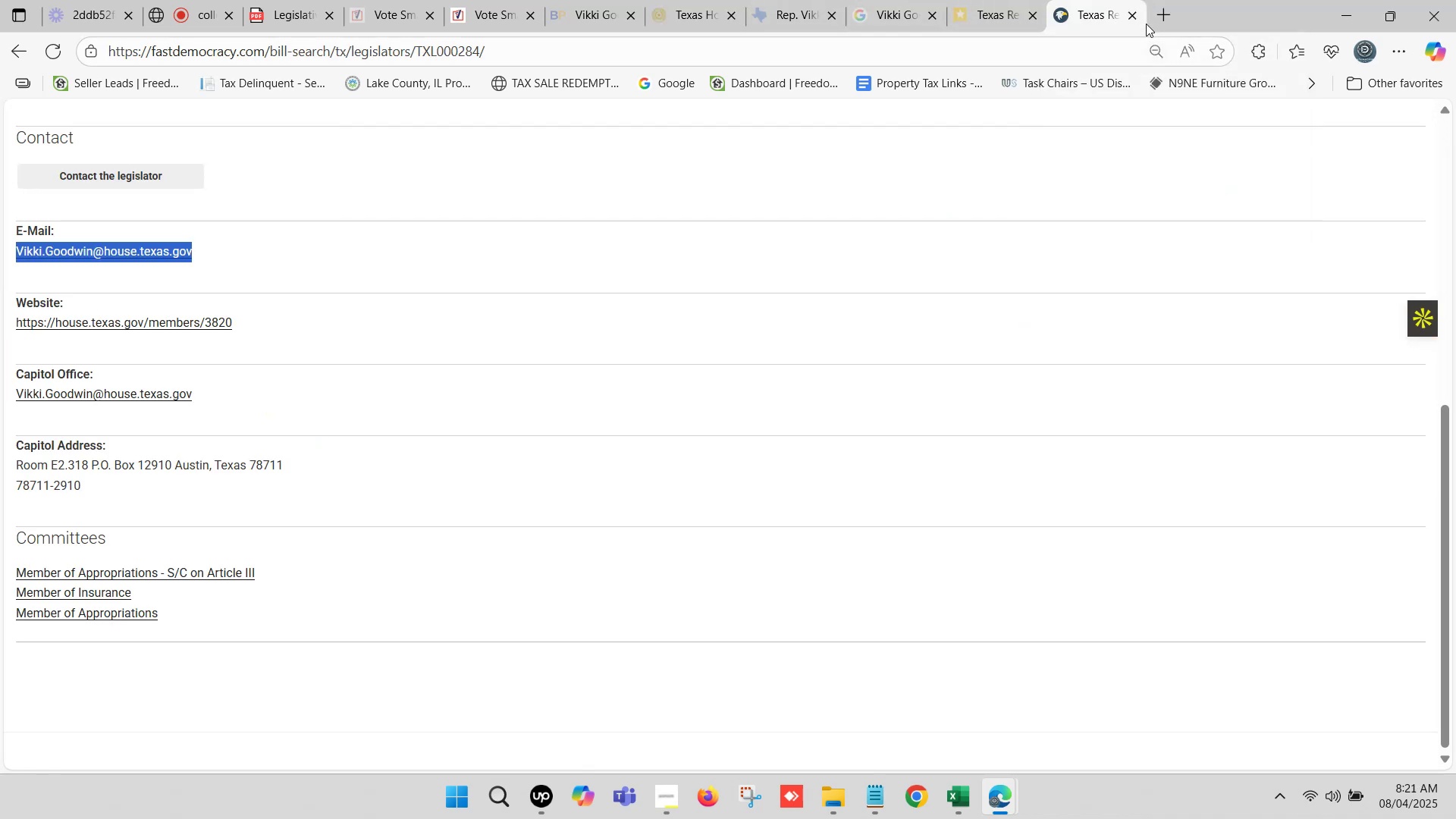 
left_click([1131, 14])
 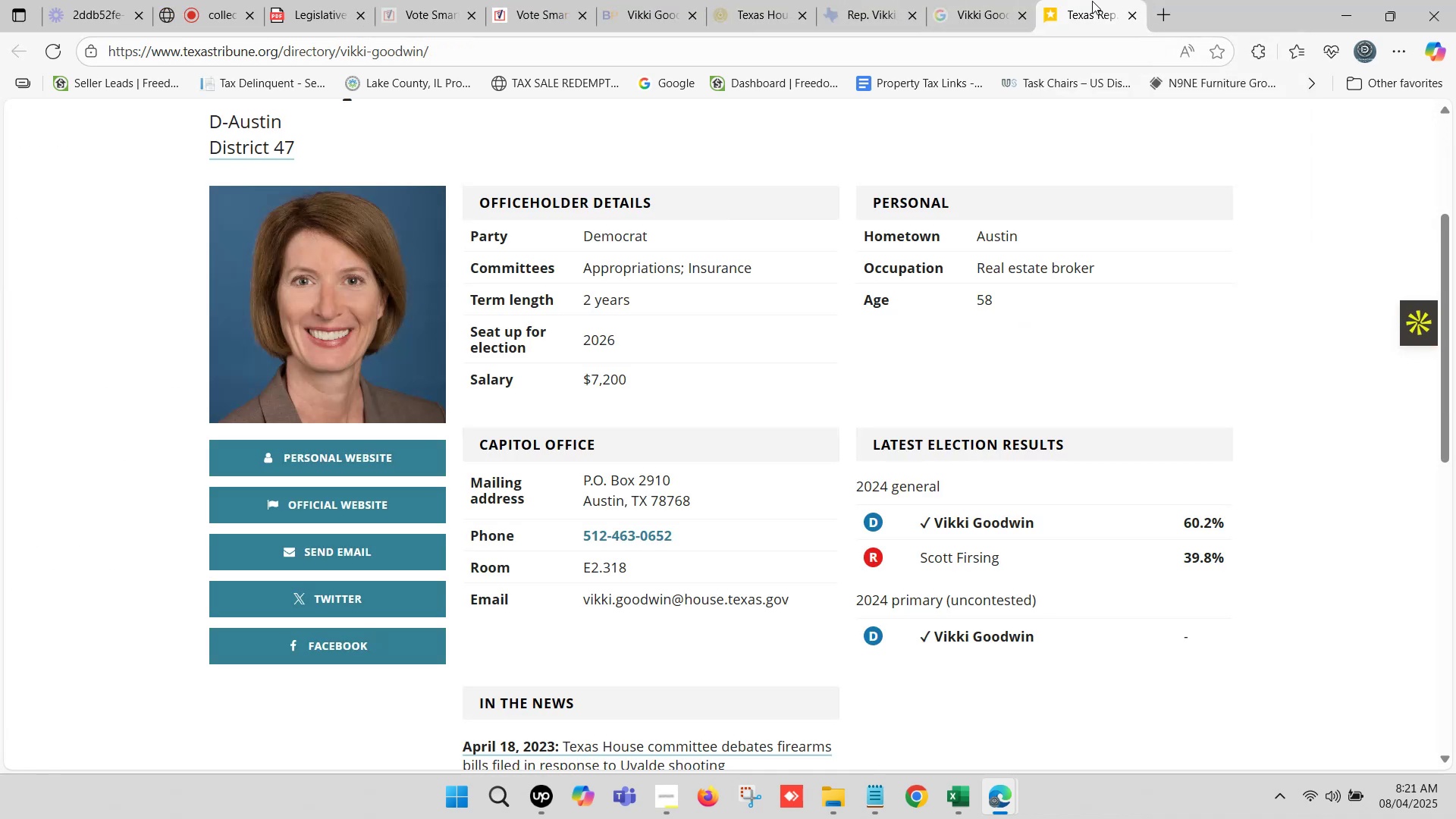 
left_click([1087, 0])
 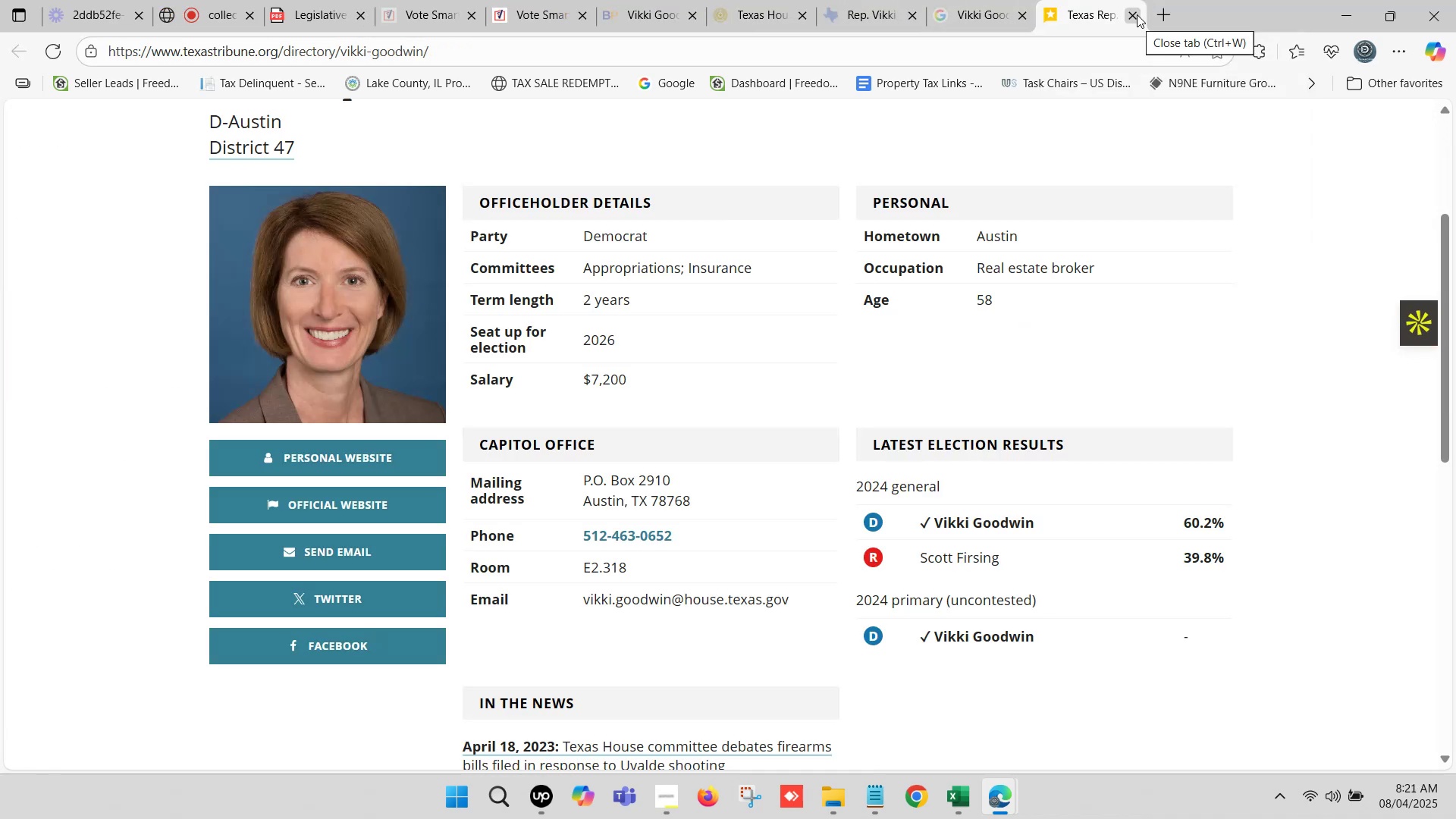 
left_click([1137, 14])
 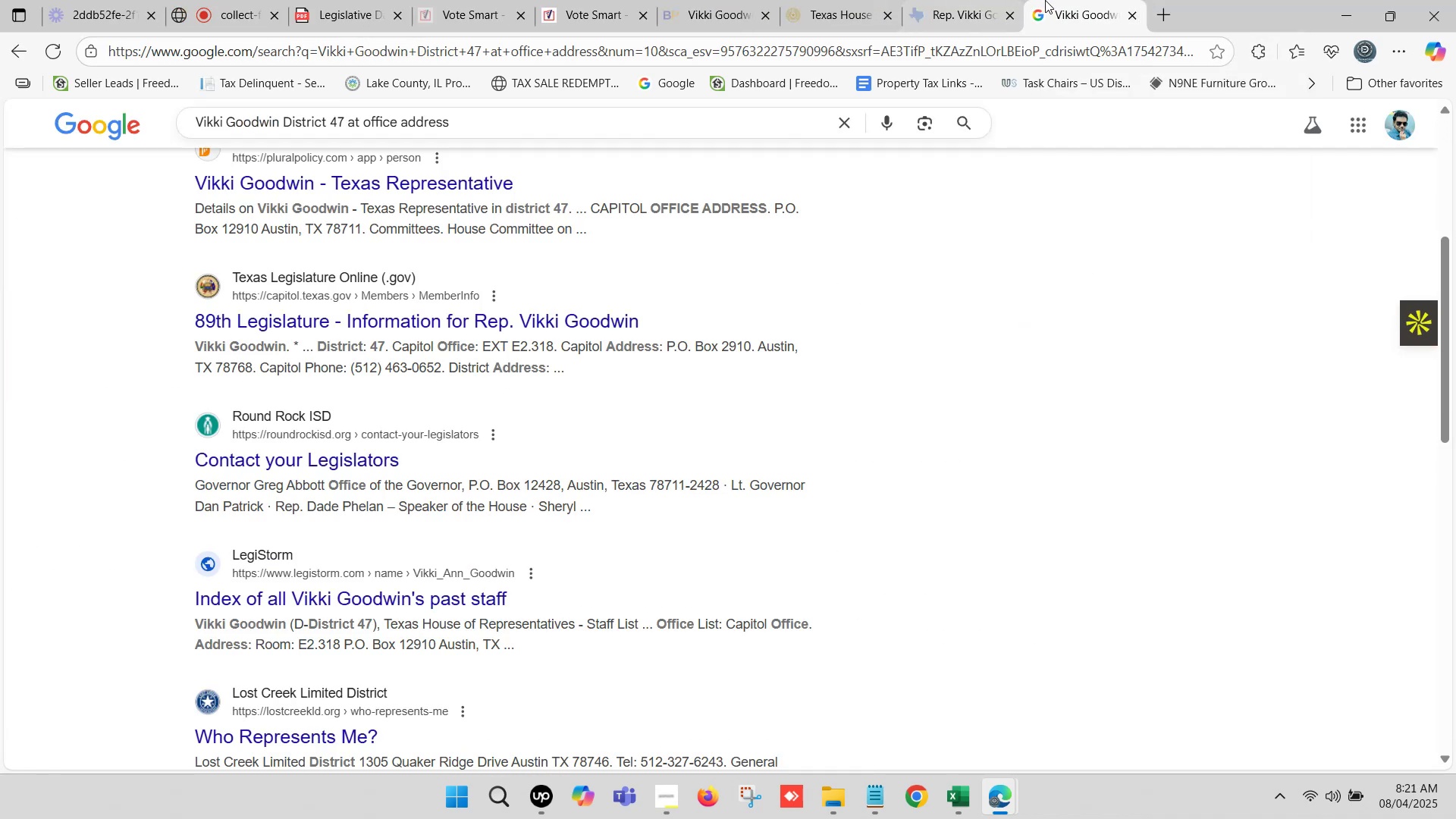 
left_click([1084, 2])
 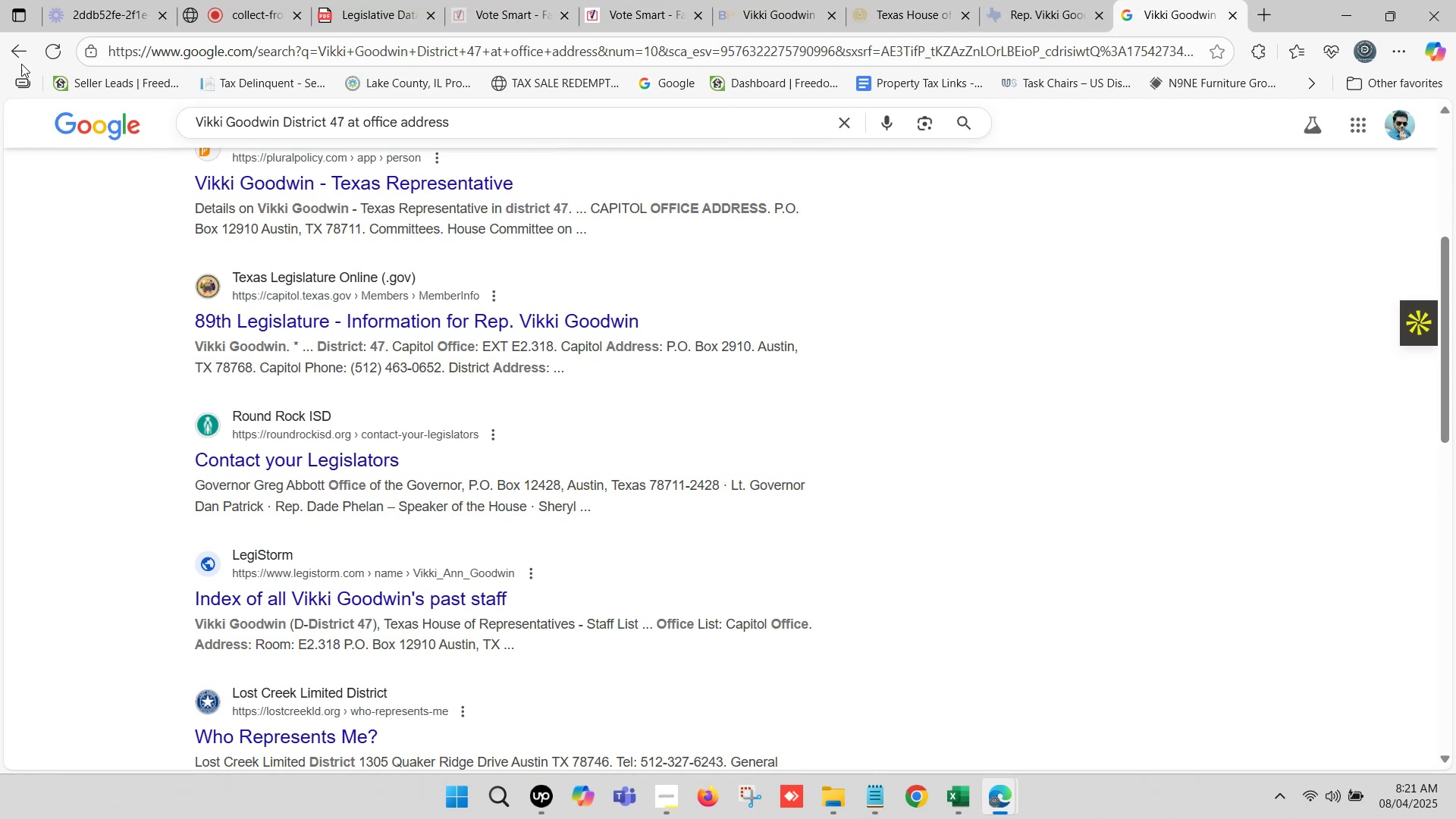 
left_click([19, 51])
 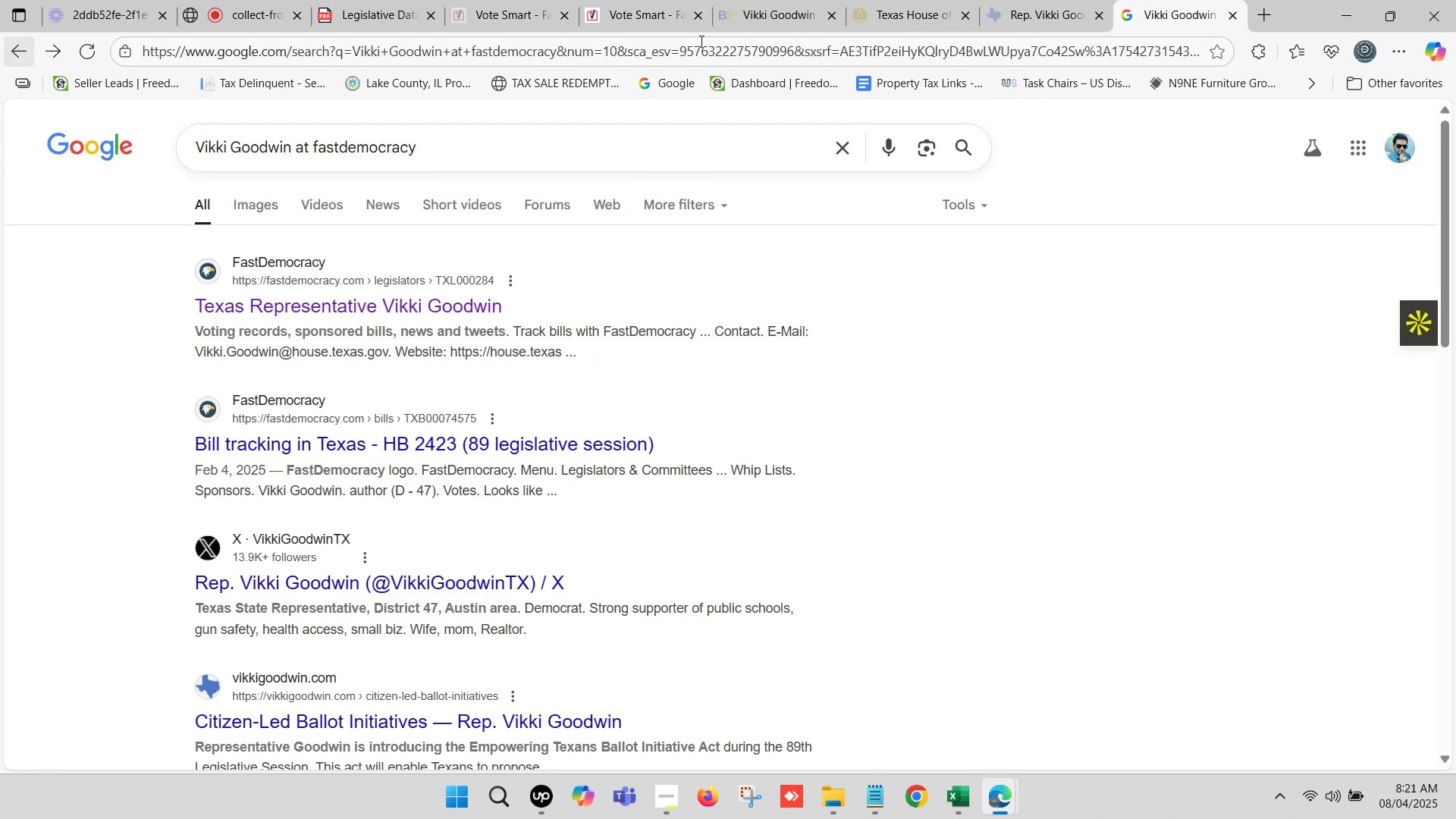 
left_click([1043, 0])
 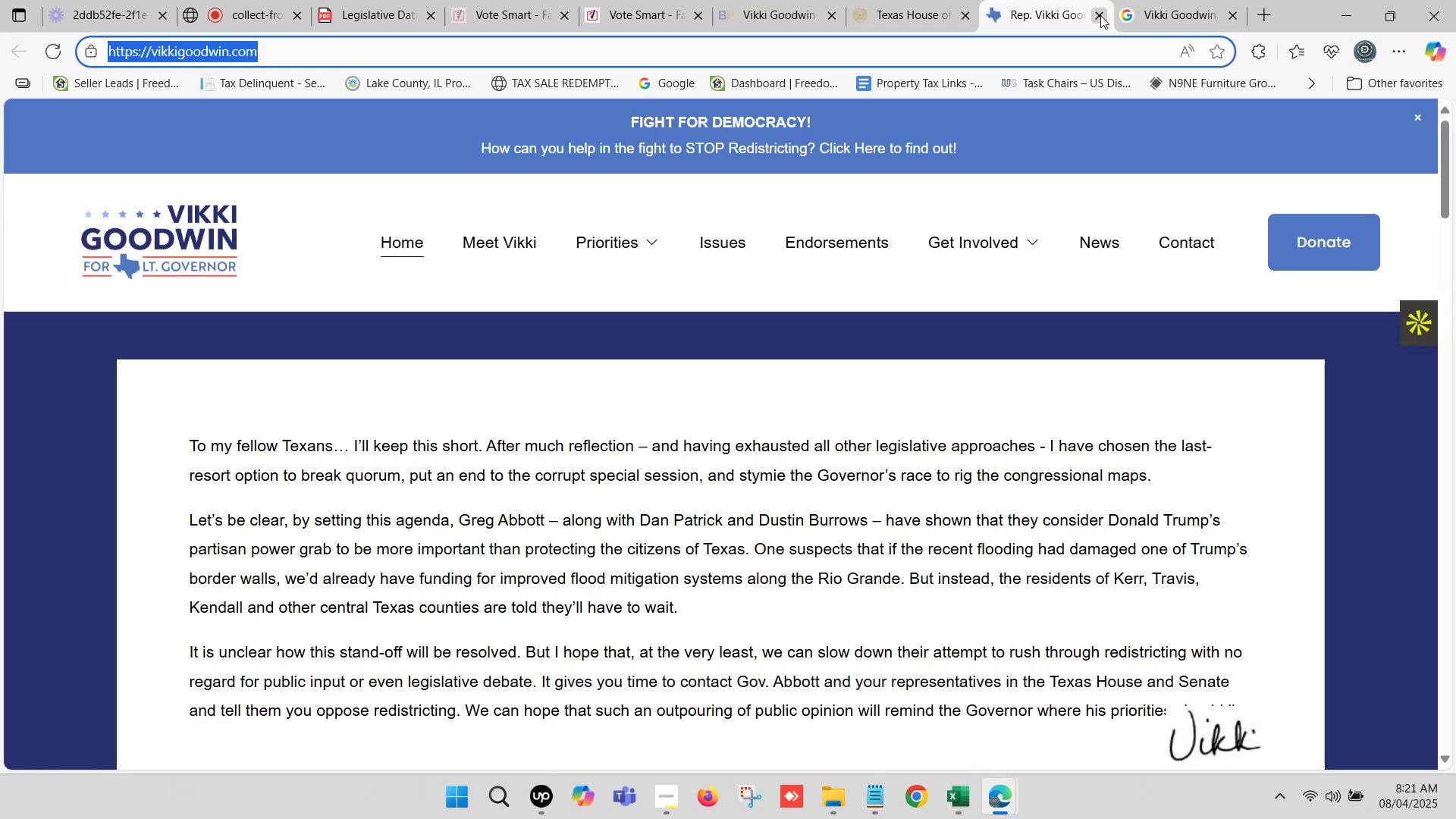 
left_click([1097, 14])
 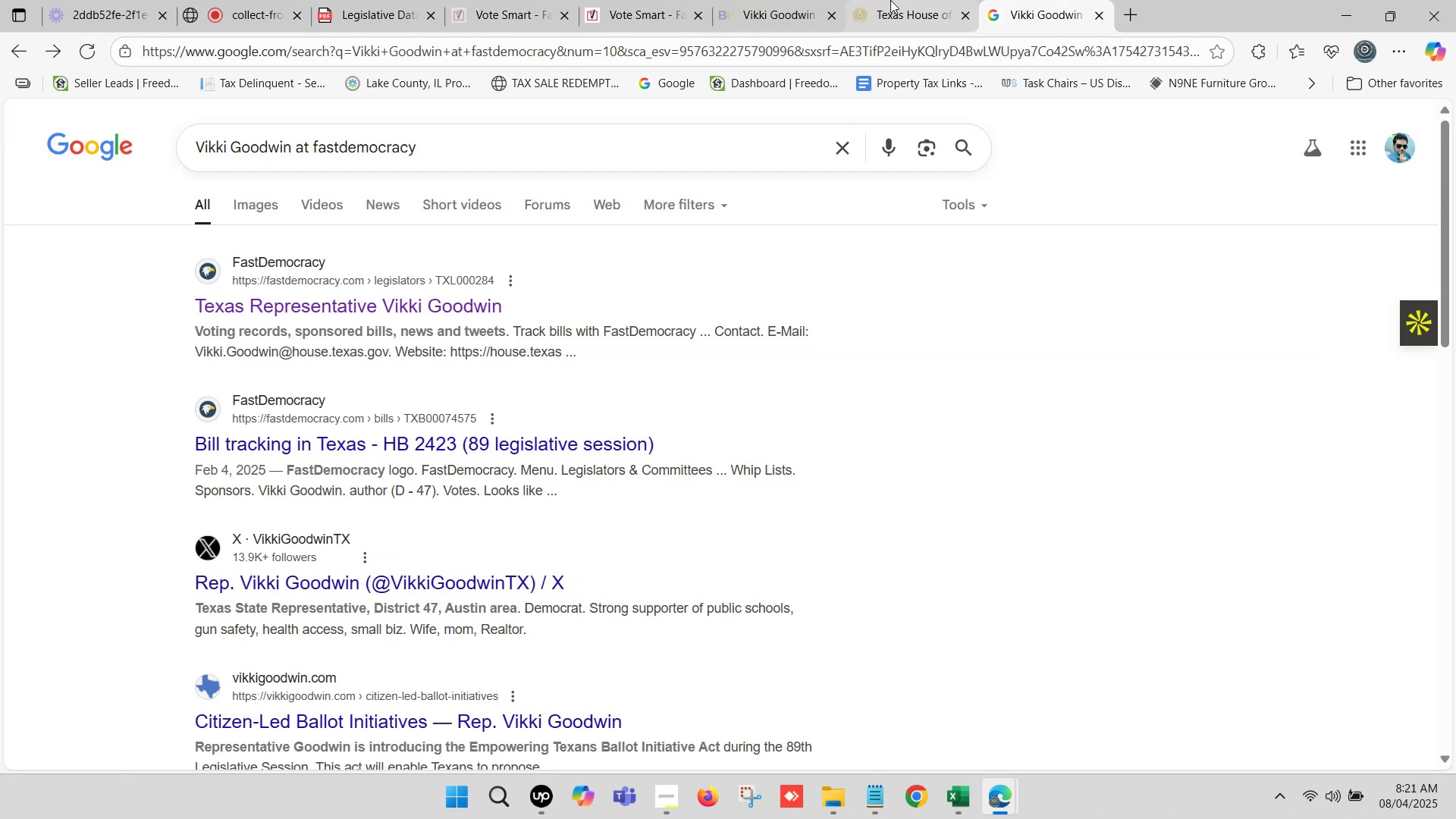 
left_click([890, 0])
 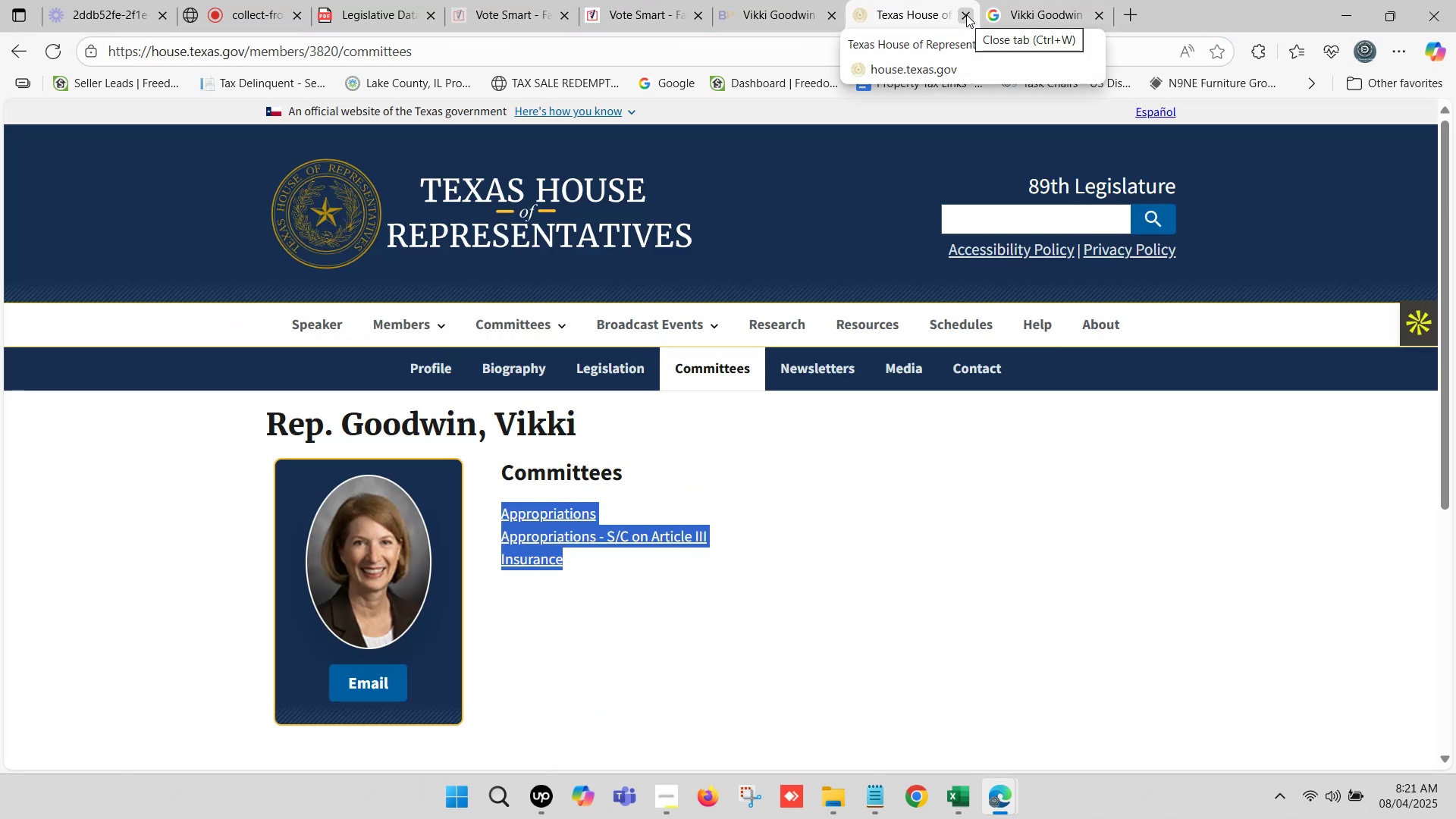 
left_click([966, 14])
 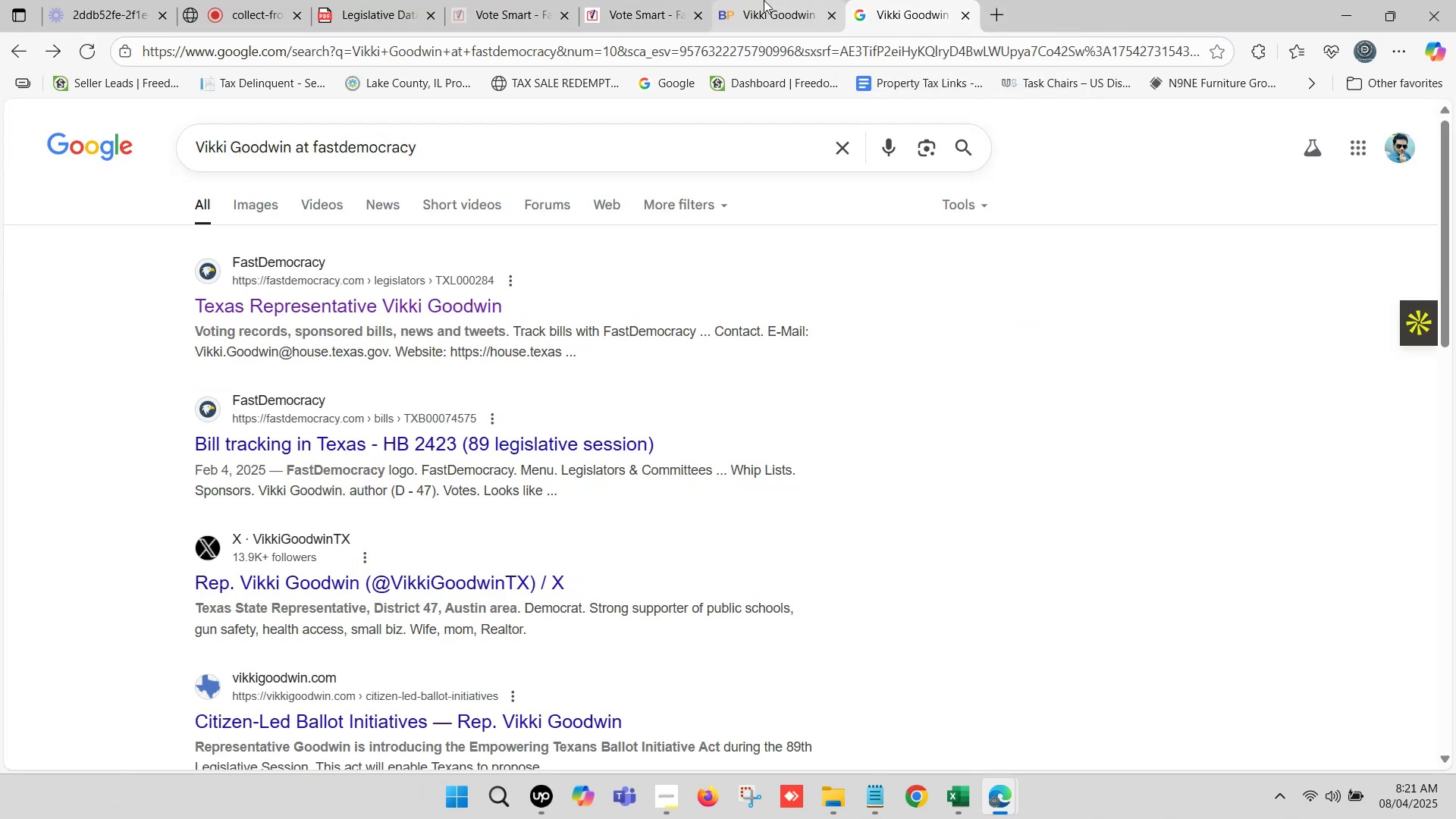 
left_click([764, 0])
 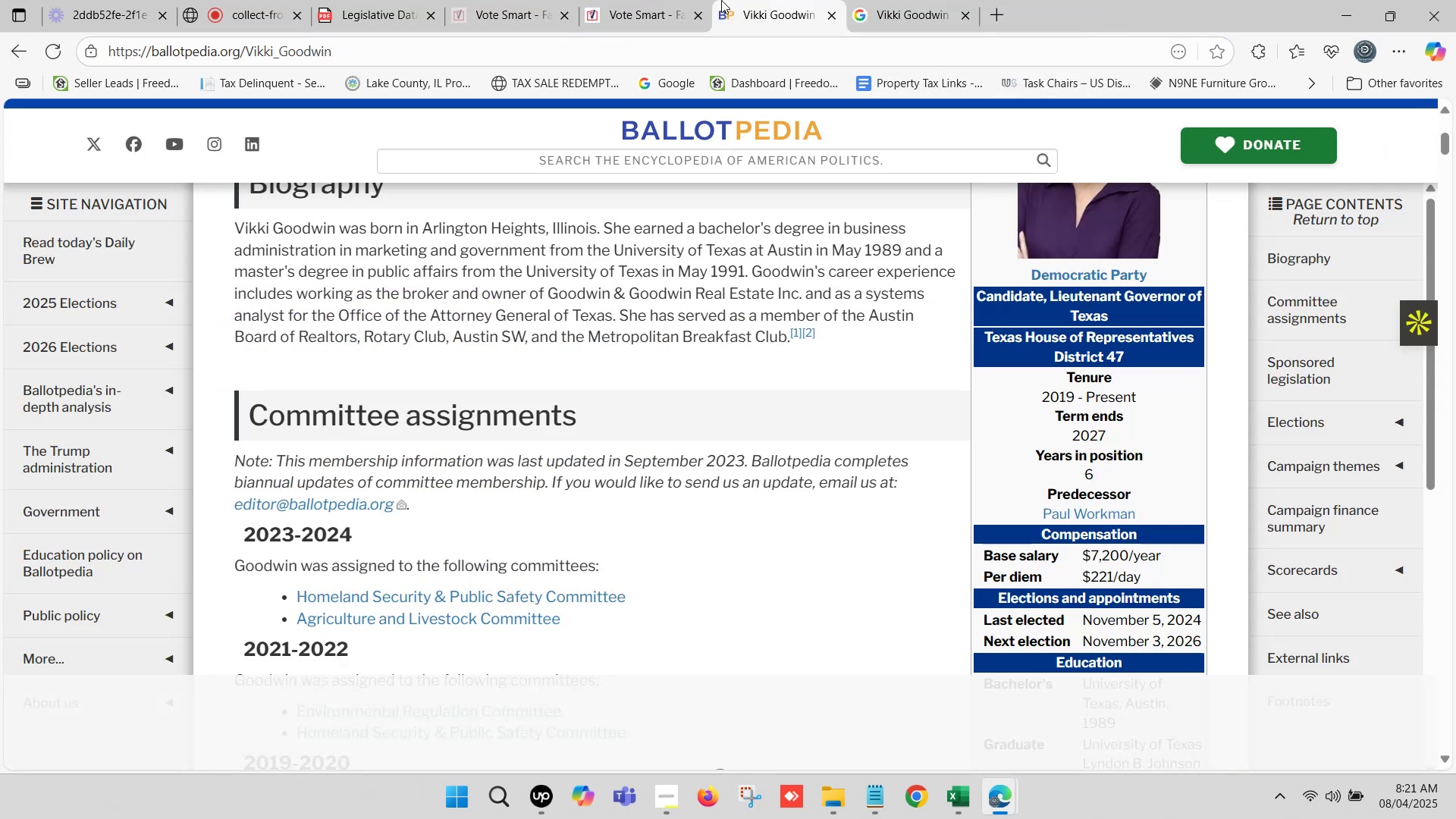 
left_click([613, 0])
 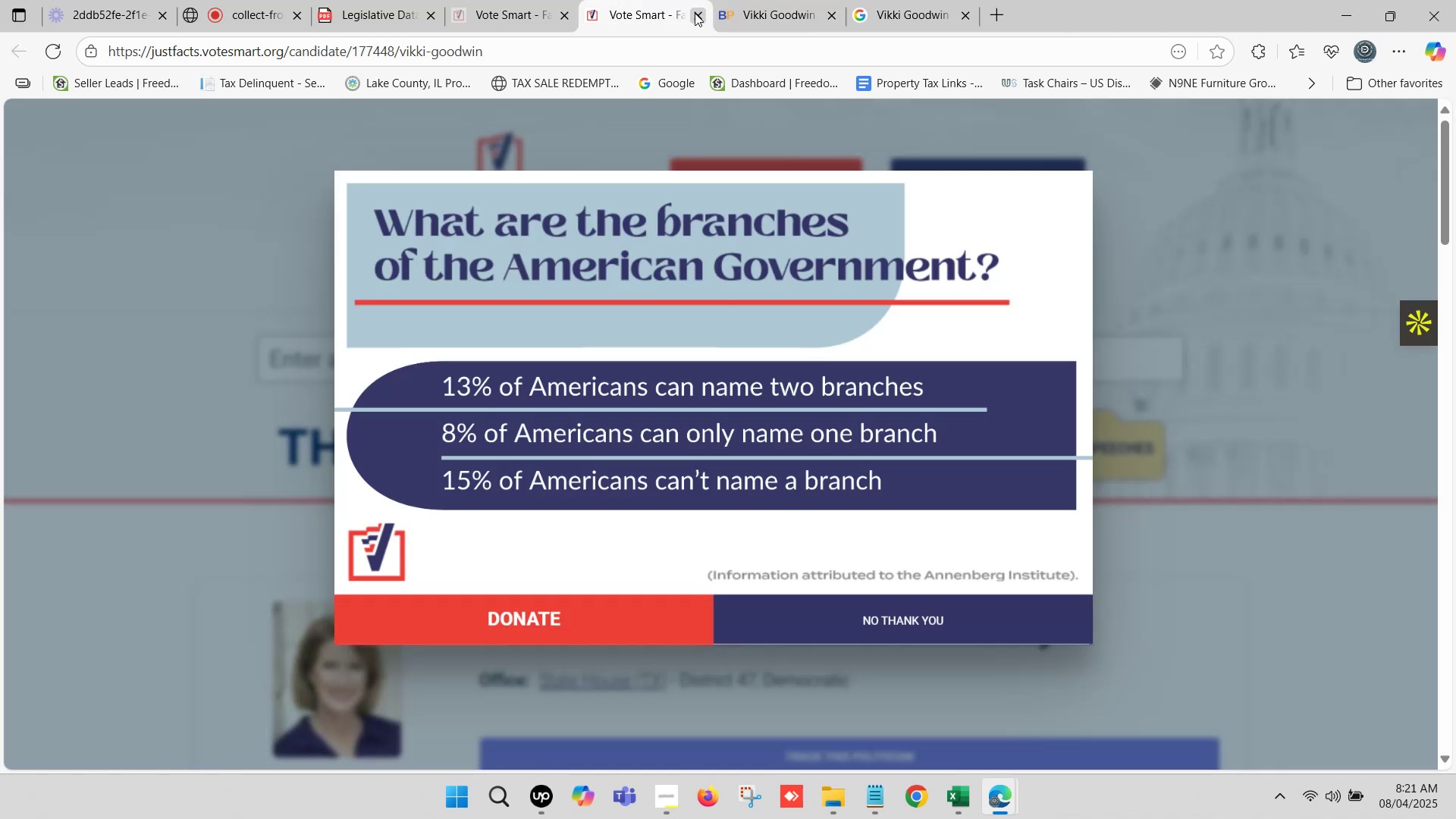 
left_click([695, 13])
 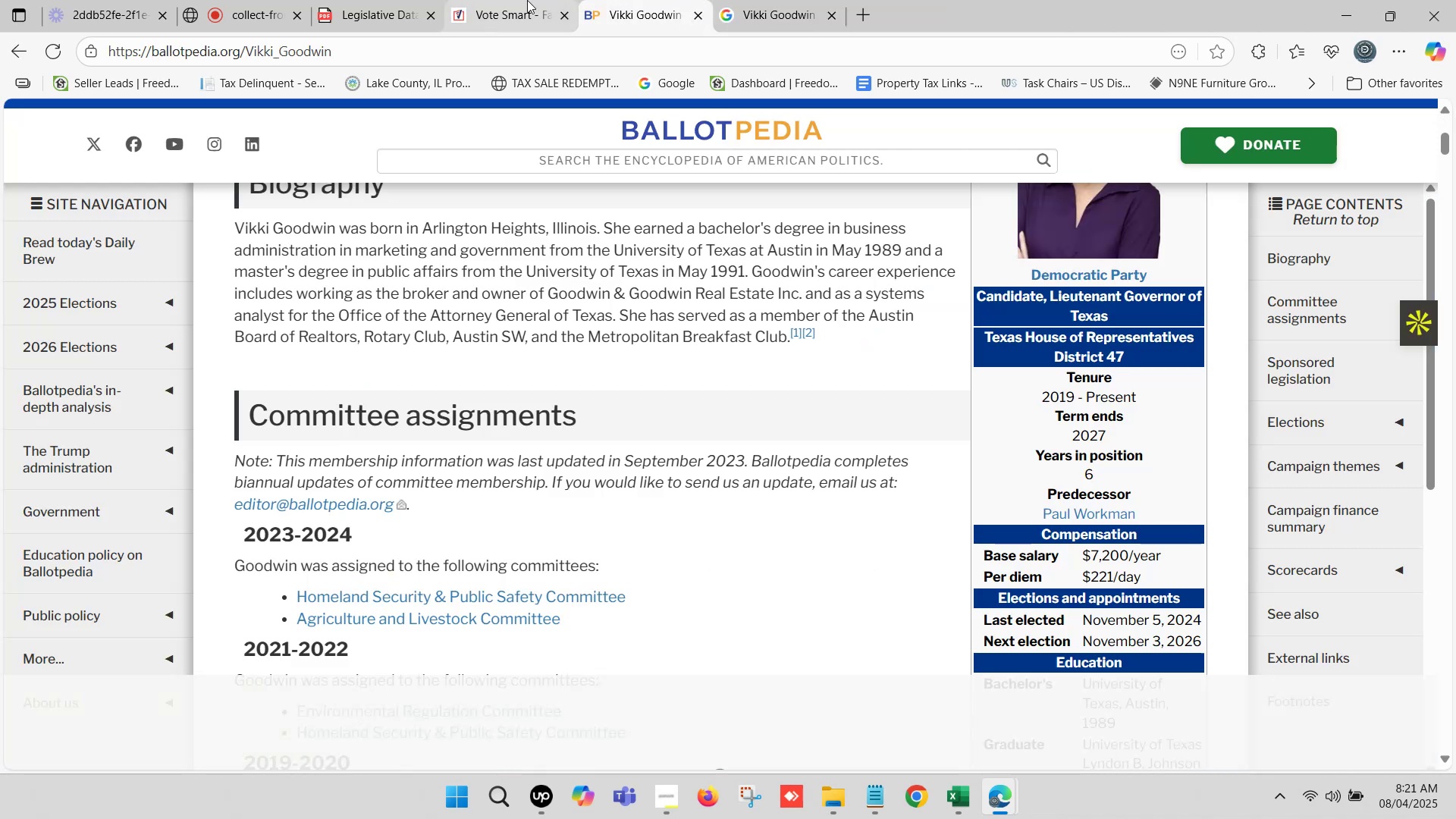 
left_click([522, 0])
 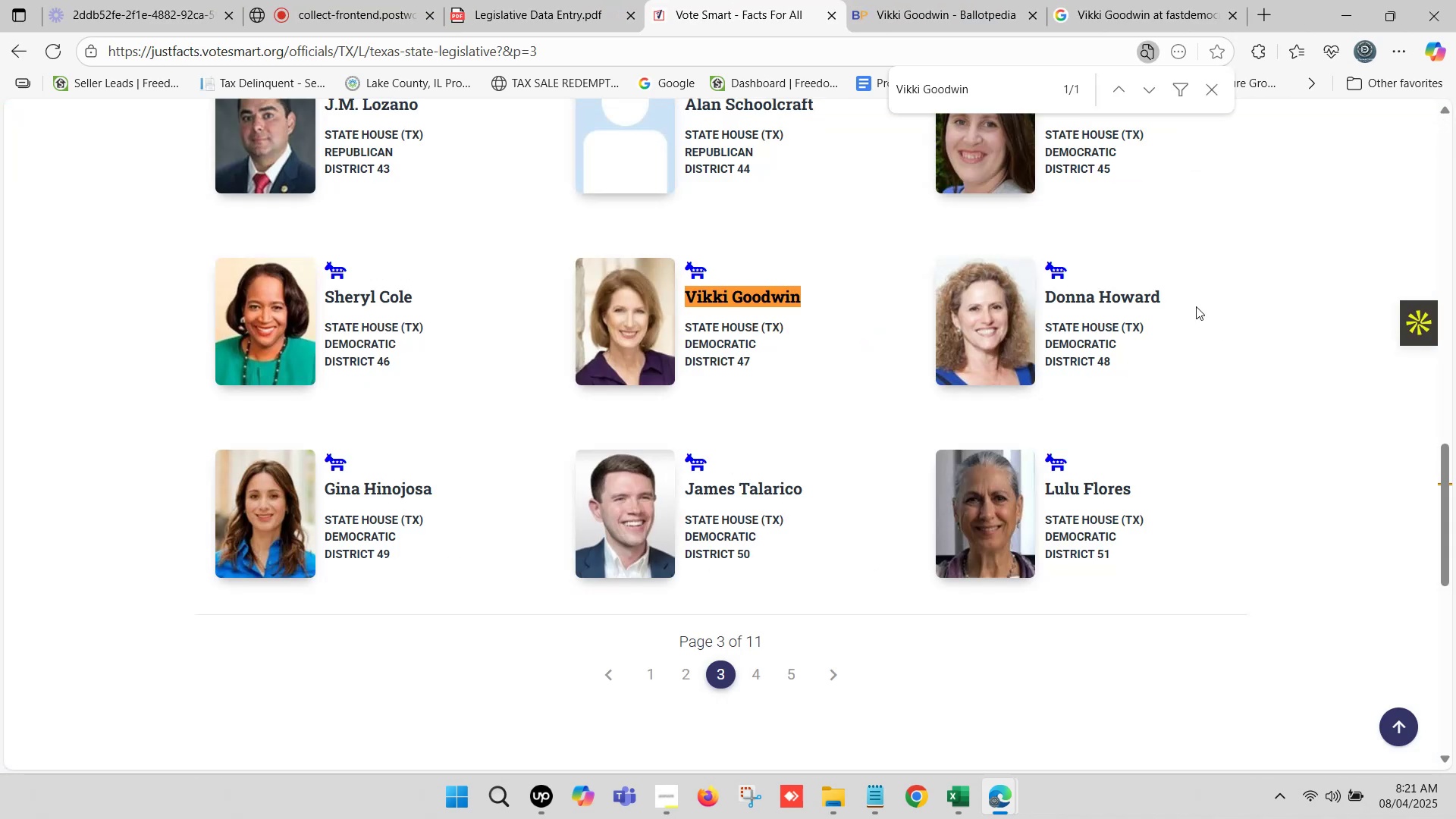 
left_click_drag(start_coordinate=[1179, 297], to_coordinate=[1047, 299])
 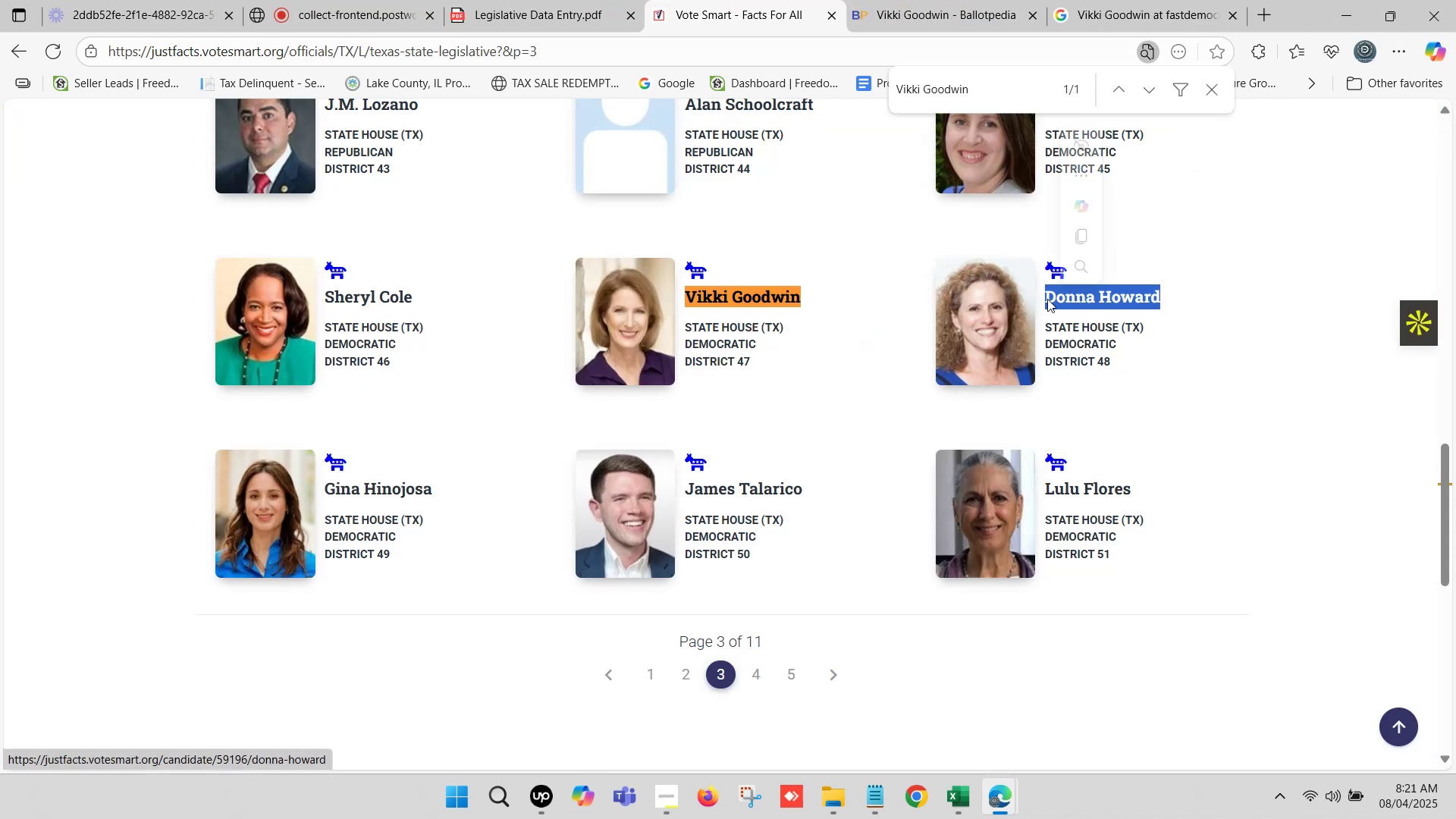 
key(Control+C)
 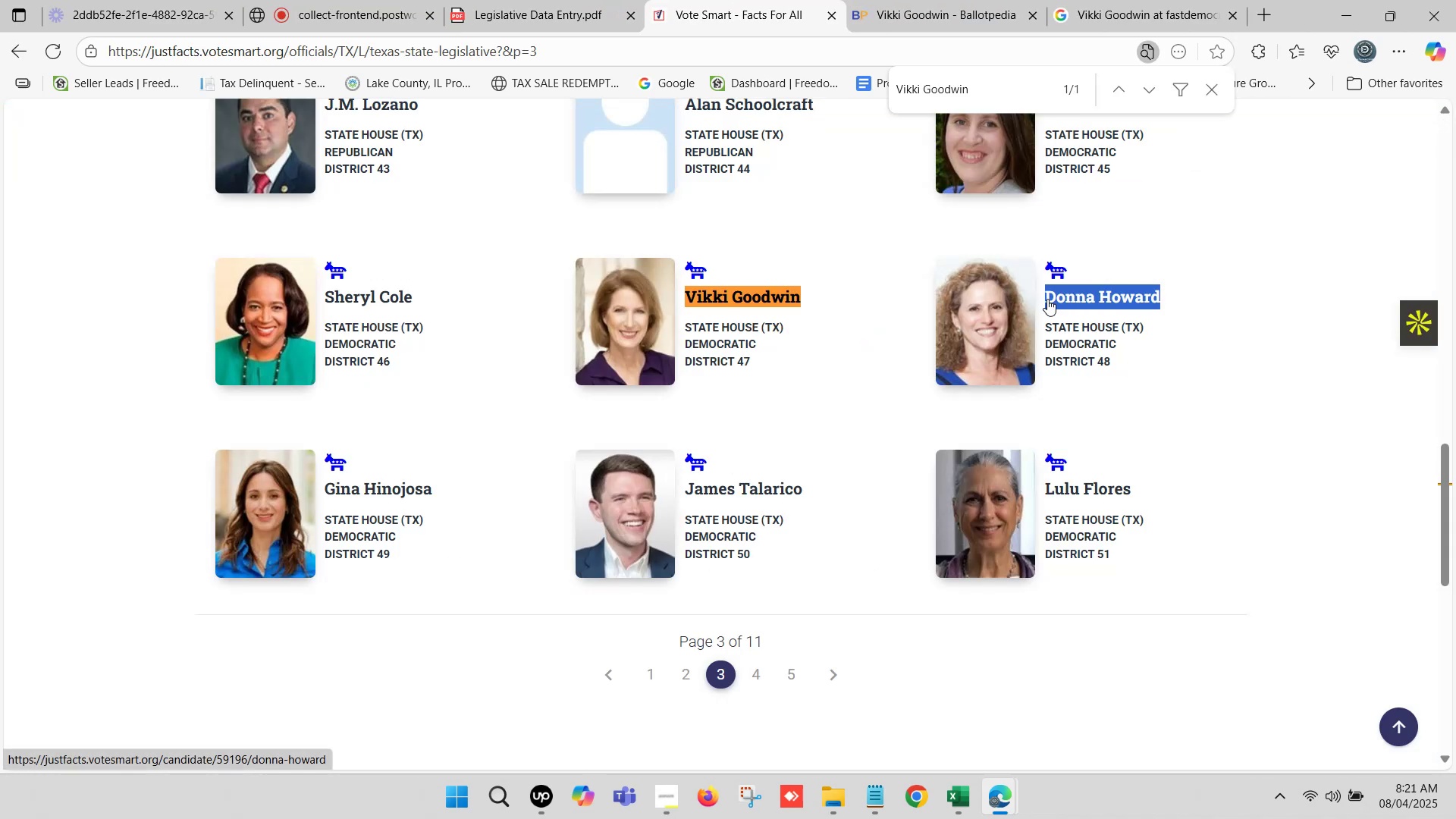 
key(Control+F)
 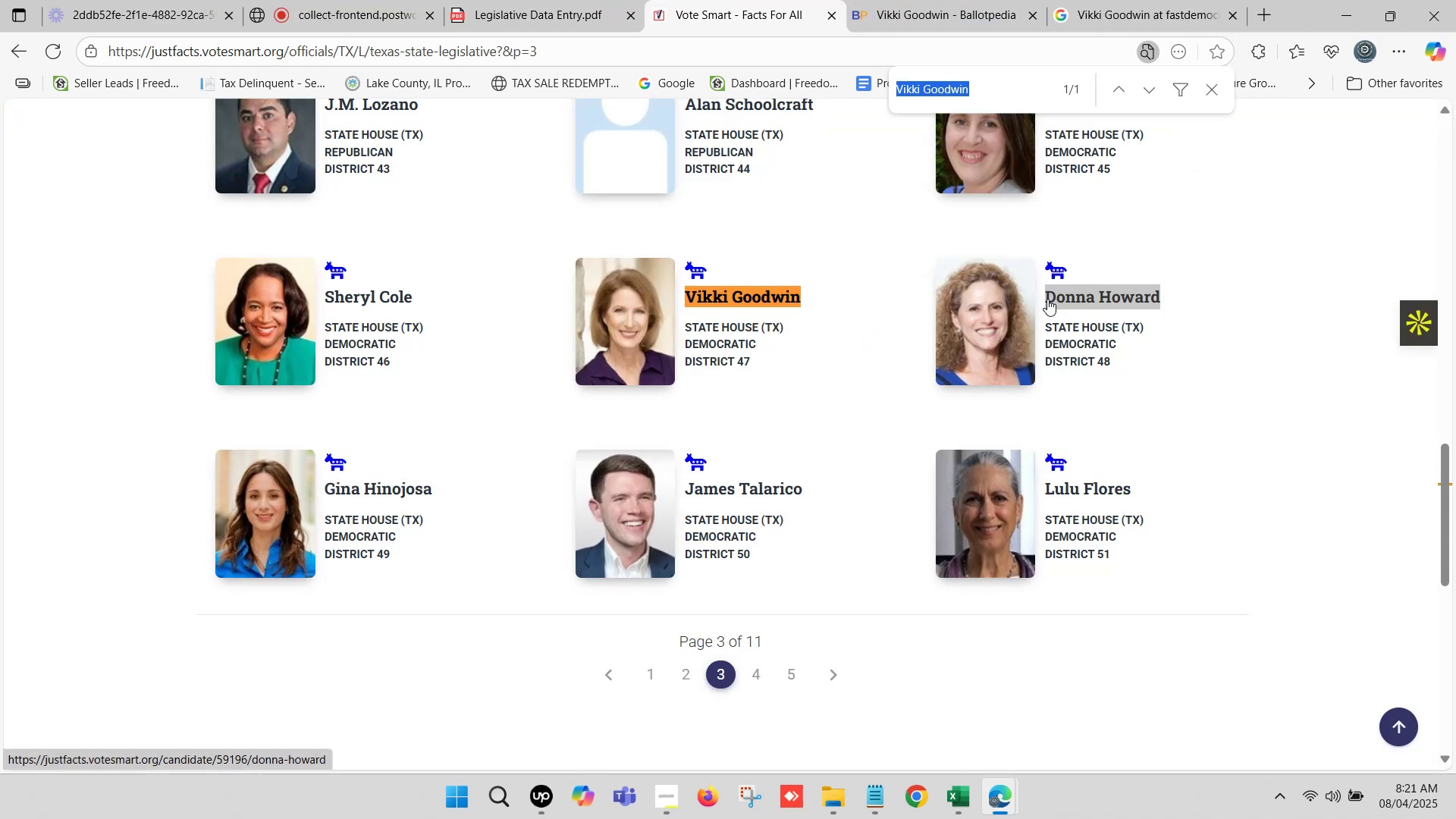 
key(Control+V)
 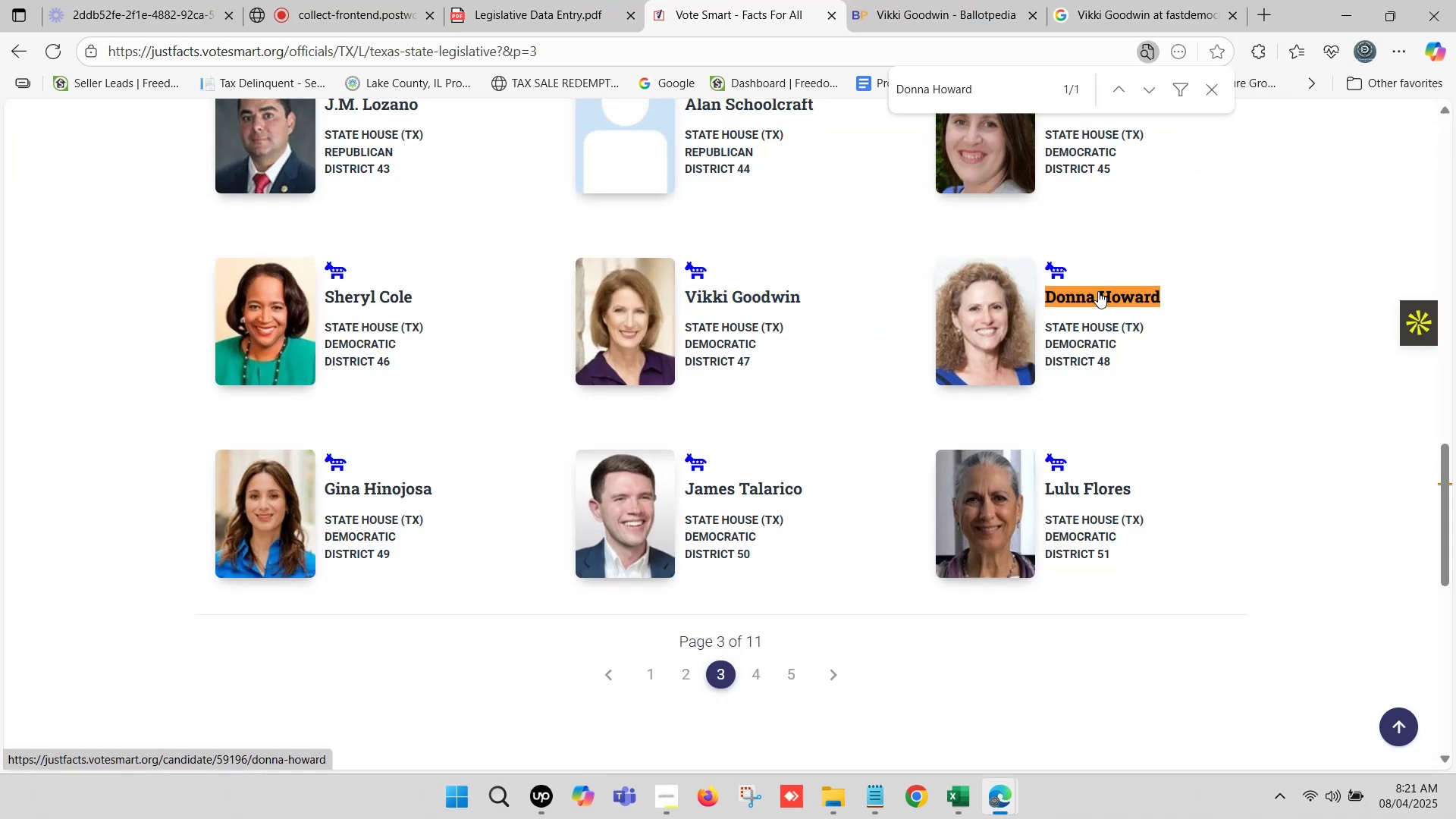 
right_click([1098, 291])
 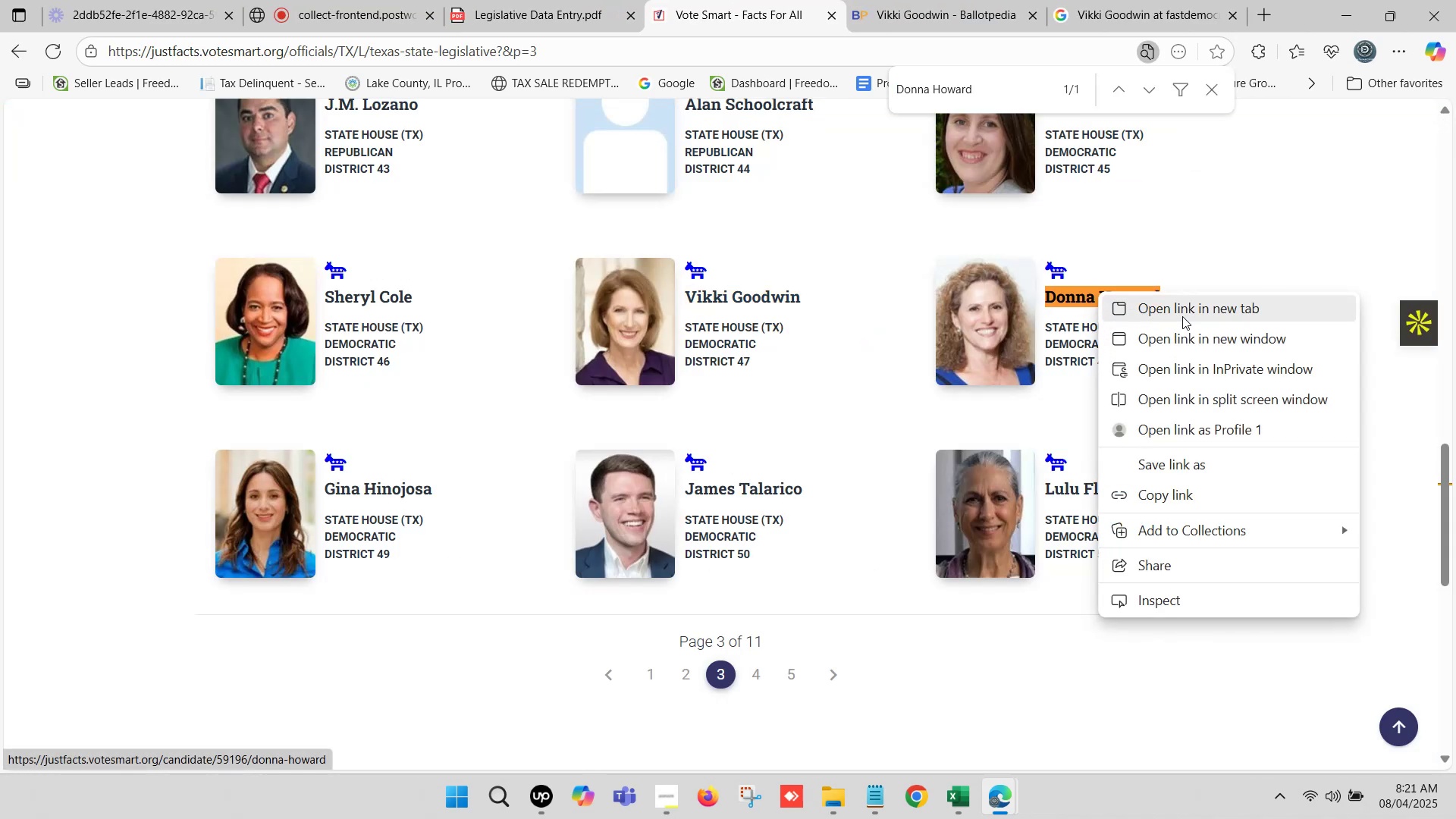 
left_click([1182, 304])
 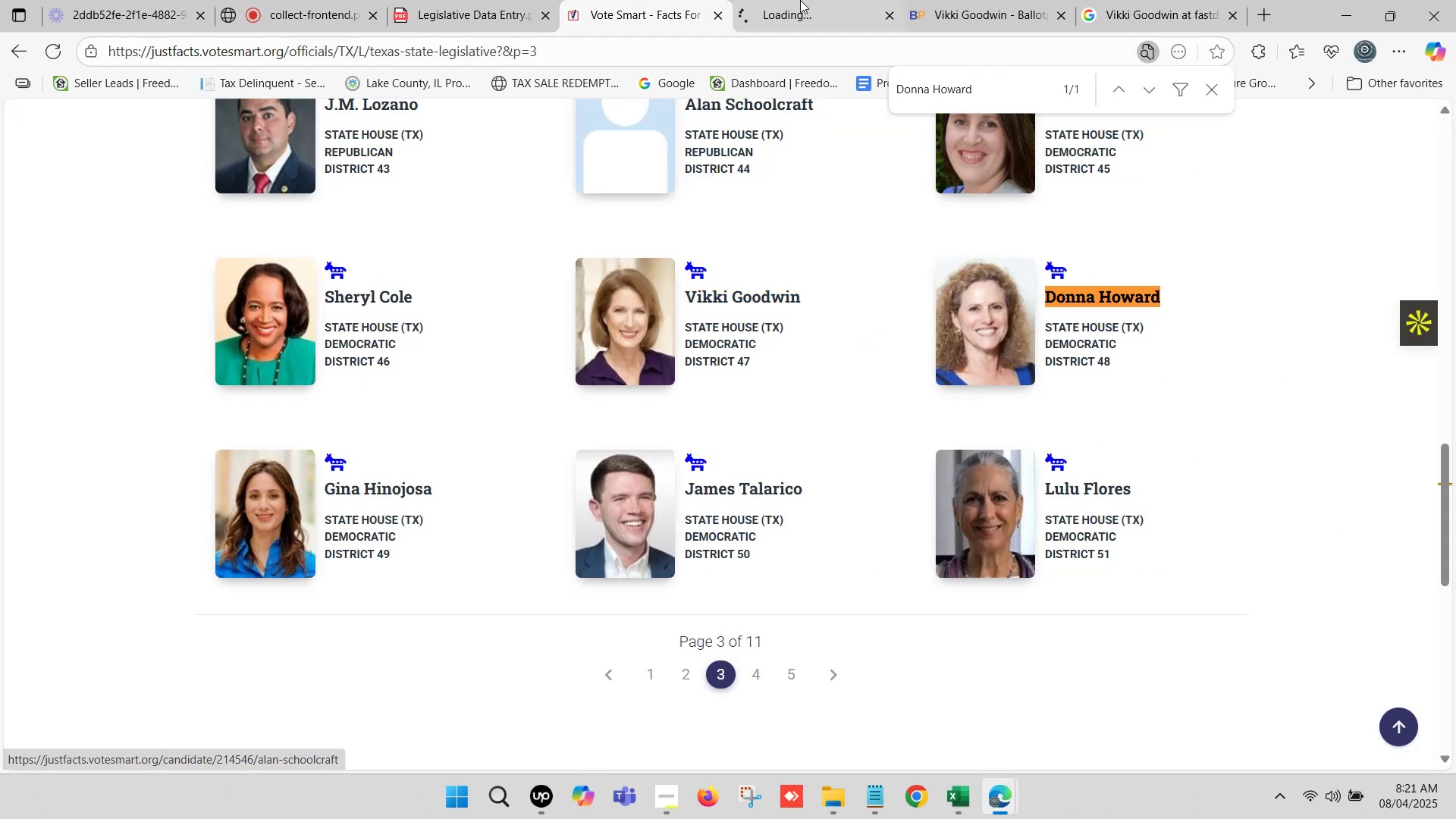 
left_click([817, 0])
 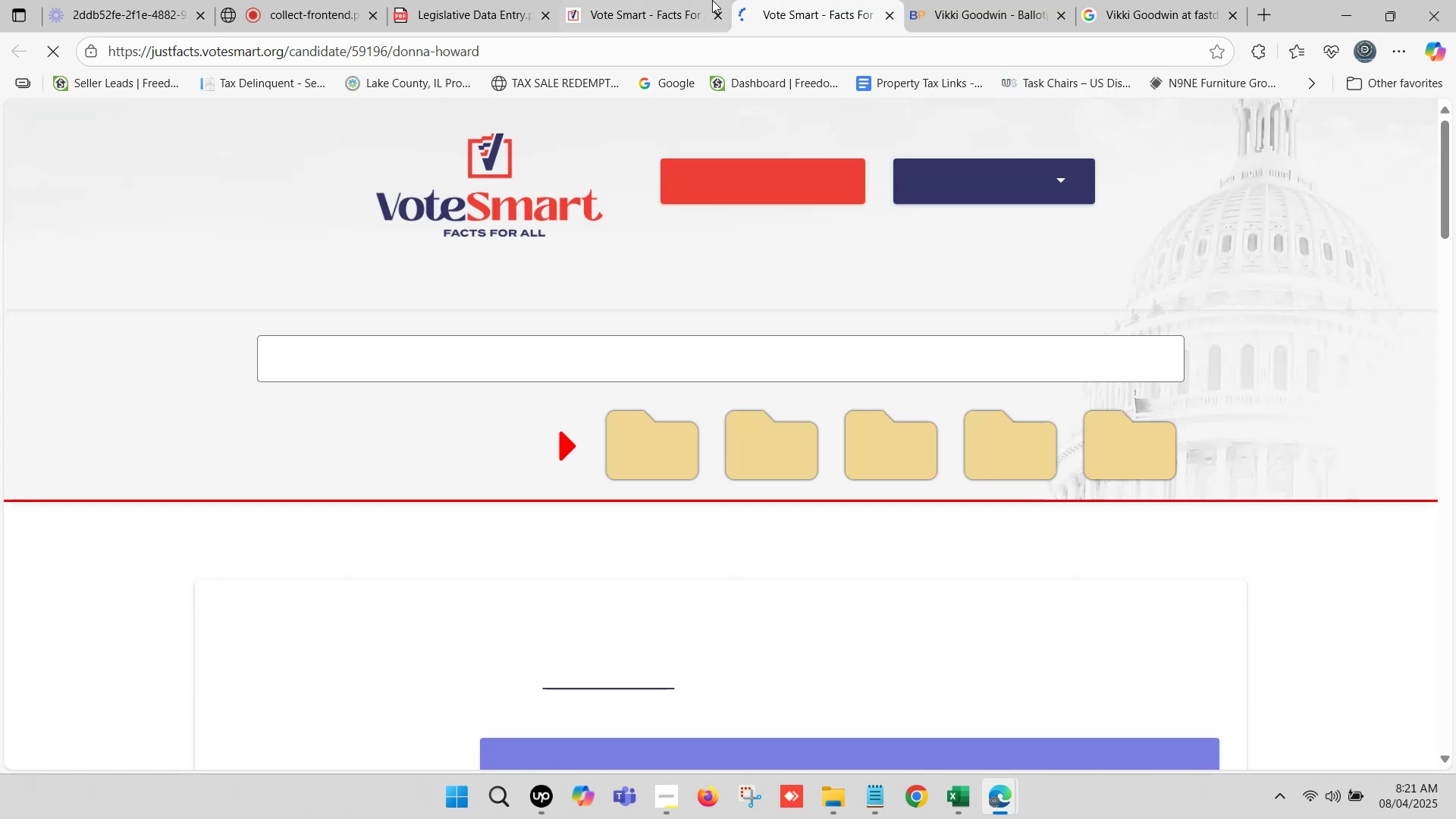 
left_click([671, 0])
 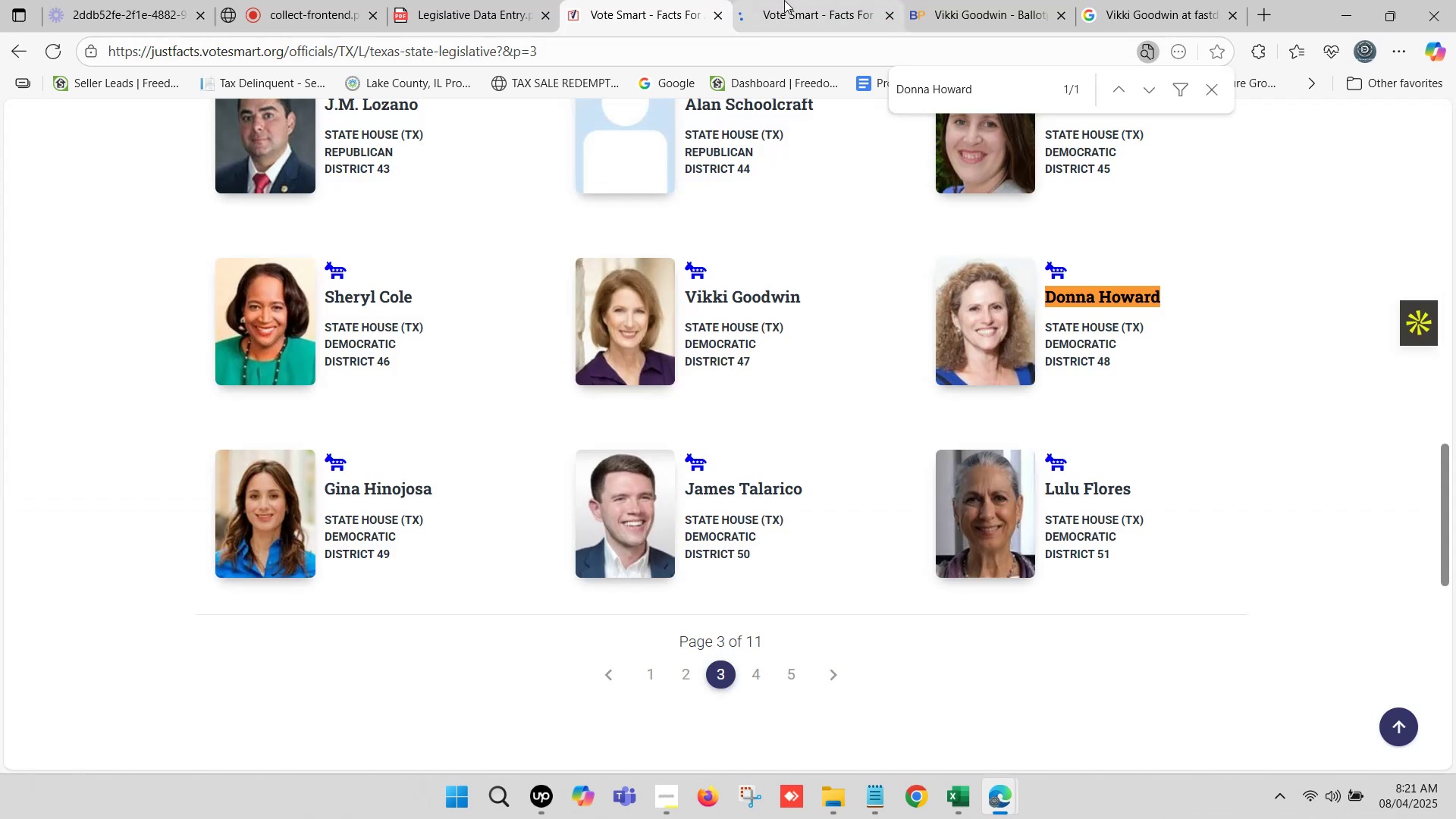 
left_click([786, 0])
 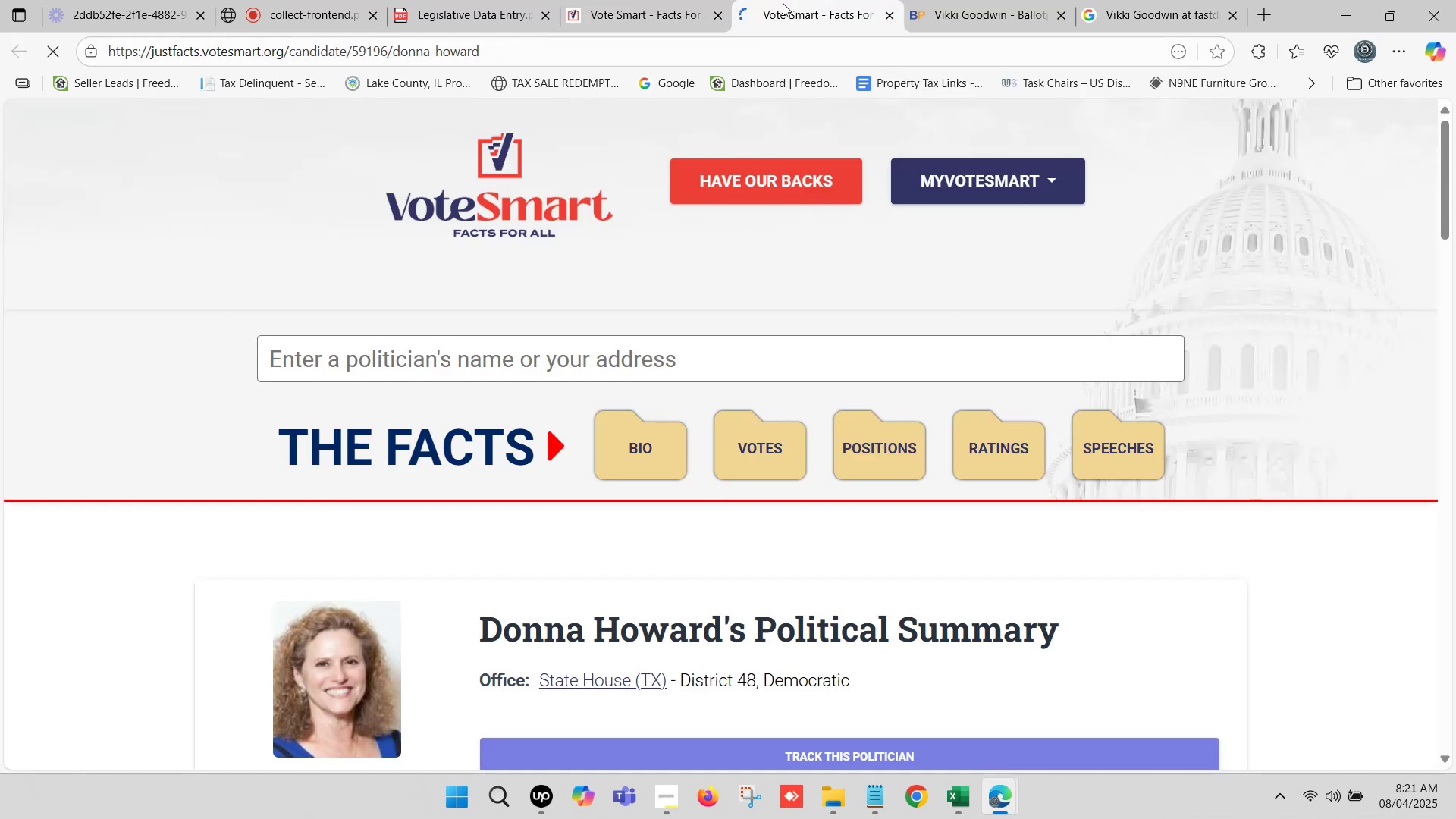 
scroll: coordinate [575, 447], scroll_direction: down, amount: 1.0
 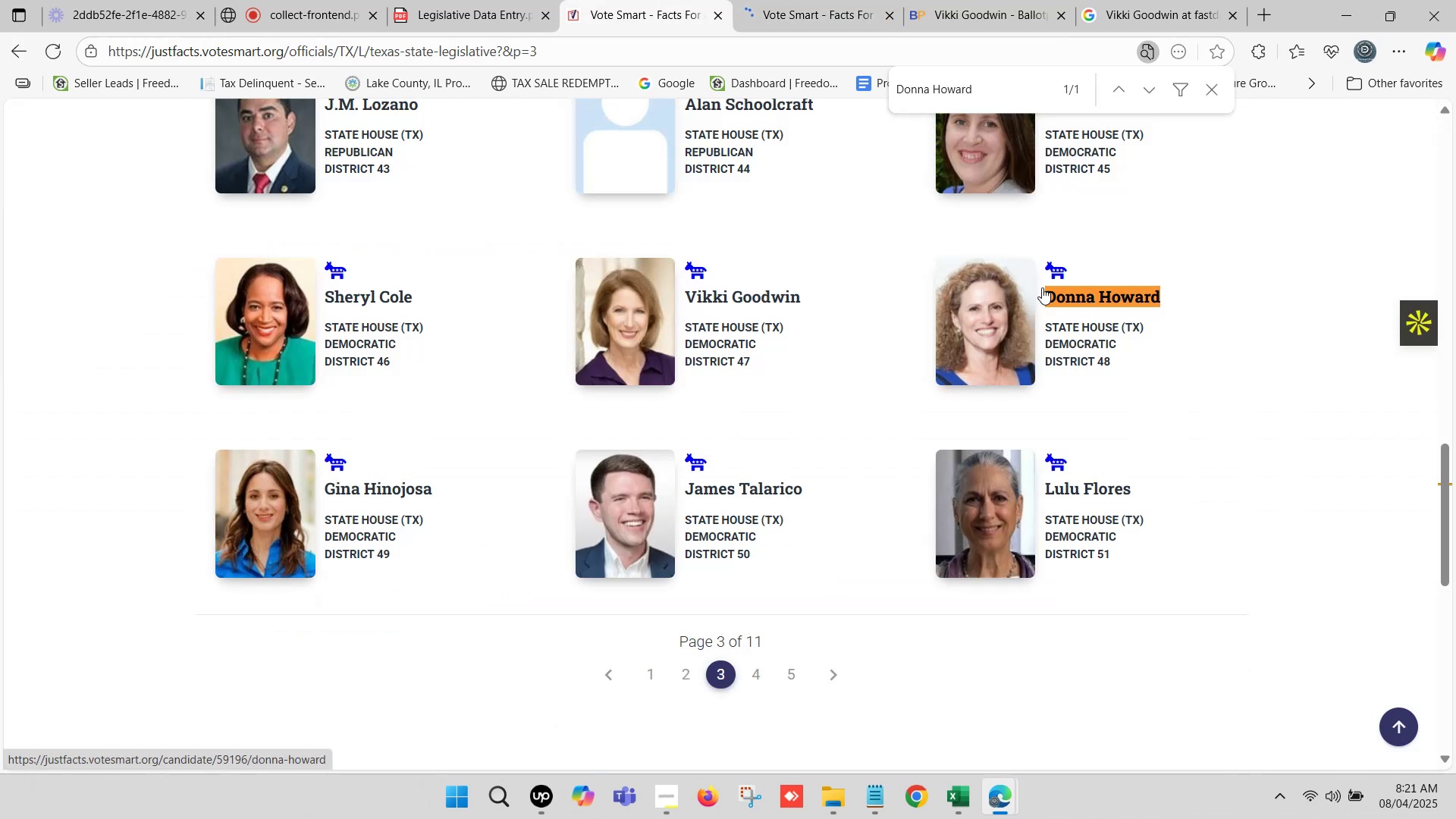 
left_click([993, 0])
 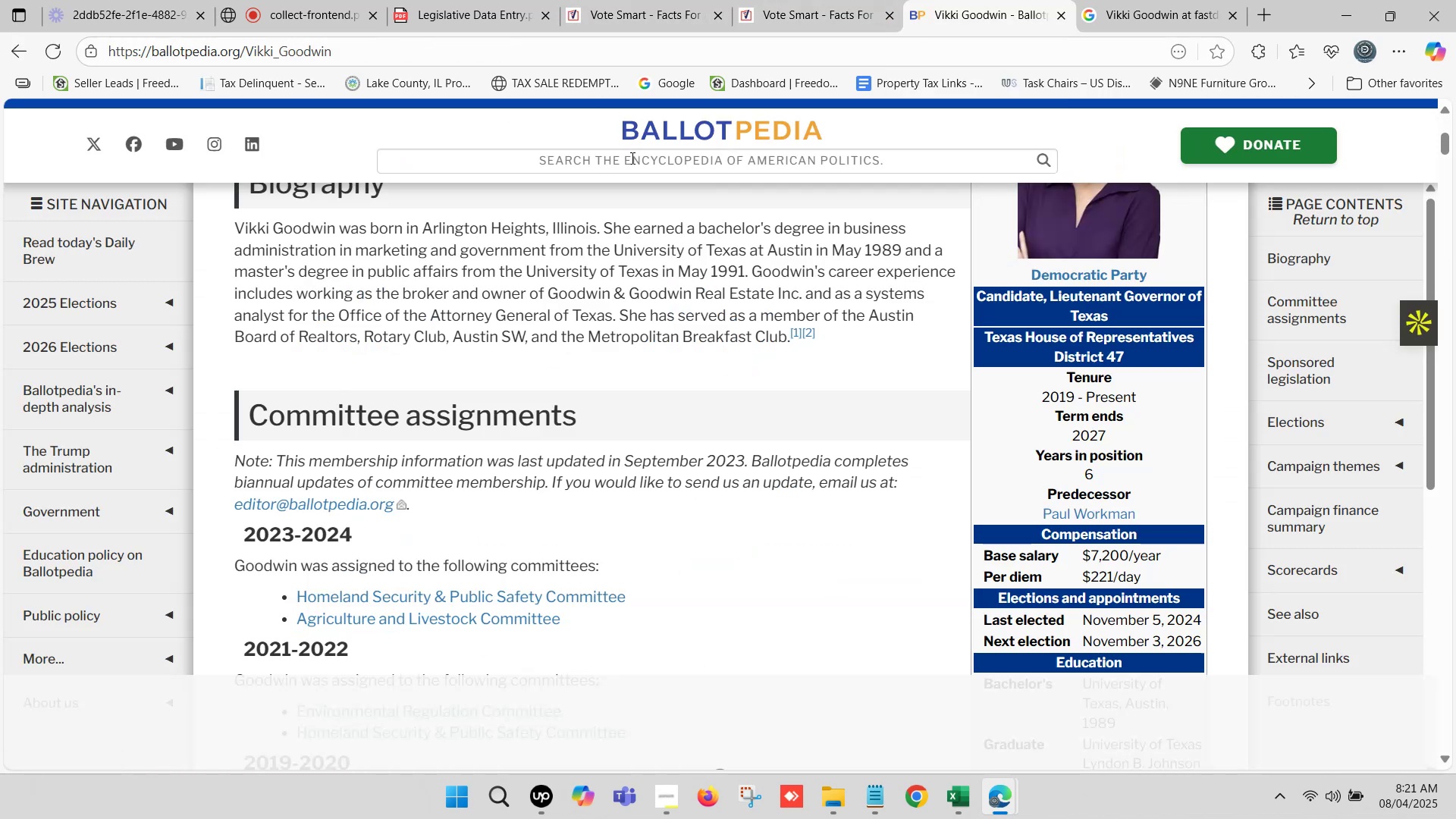 
left_click([630, 163])
 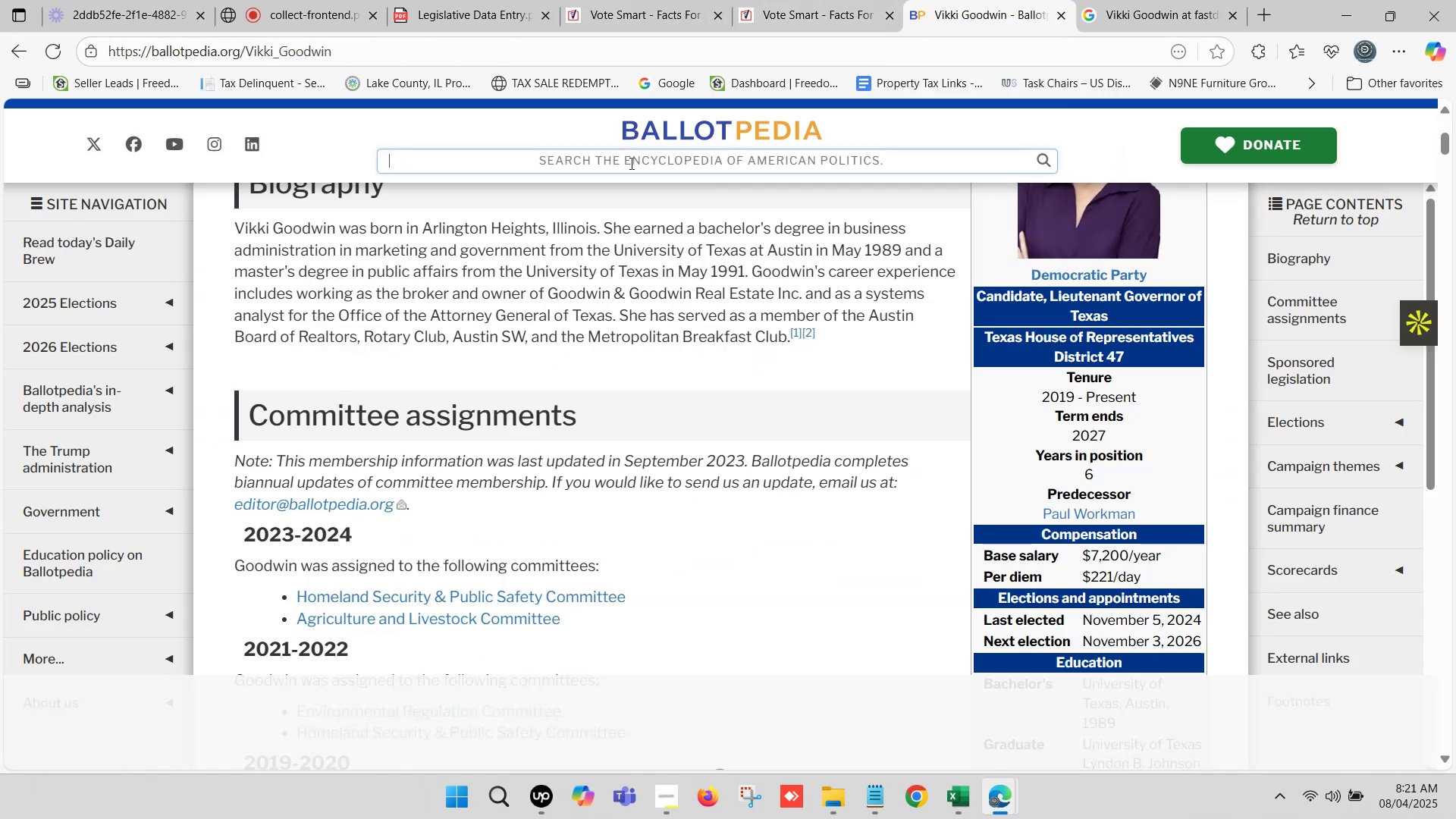 
key(Control+ControlLeft)
 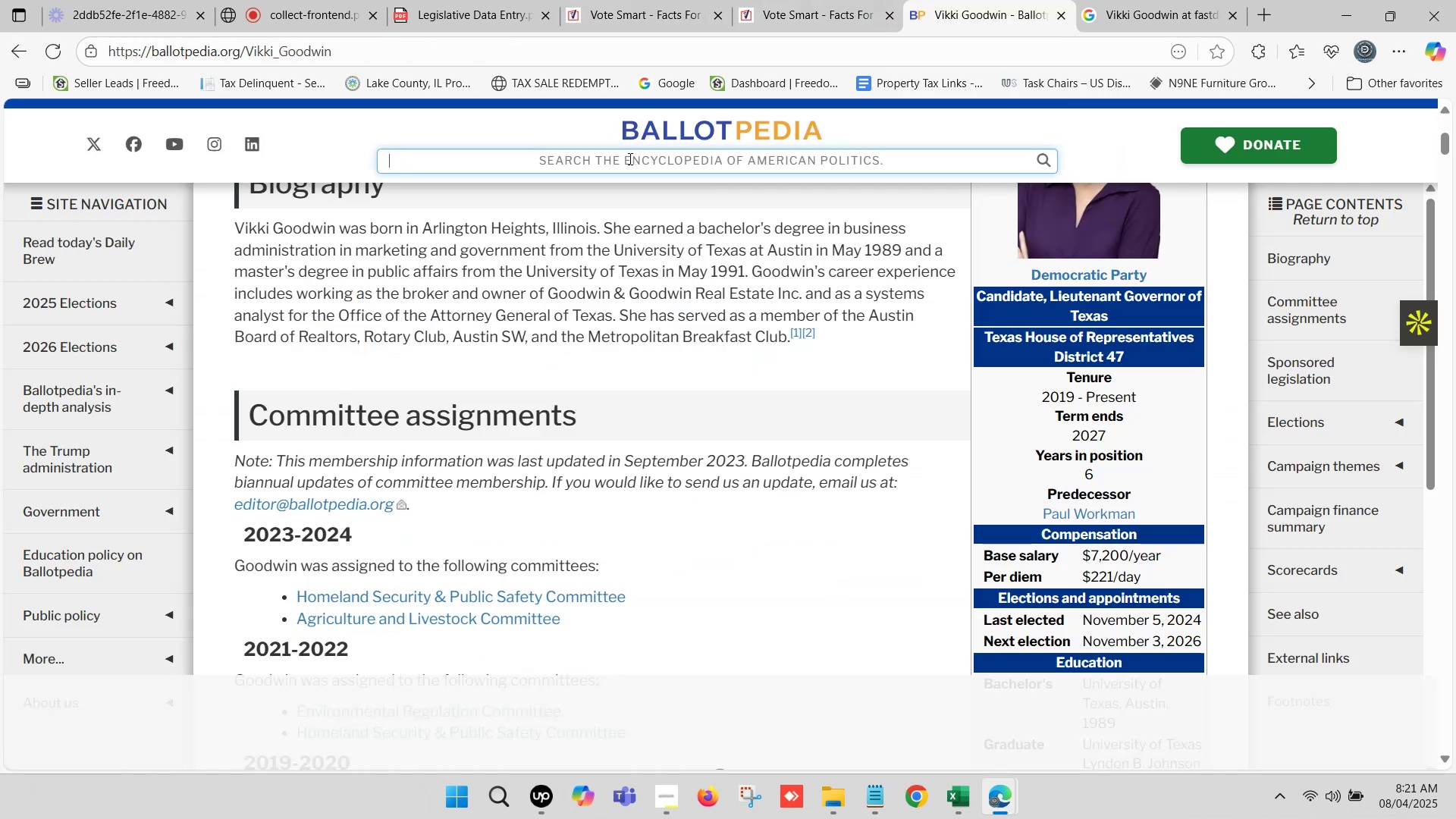 
key(Control+V)
 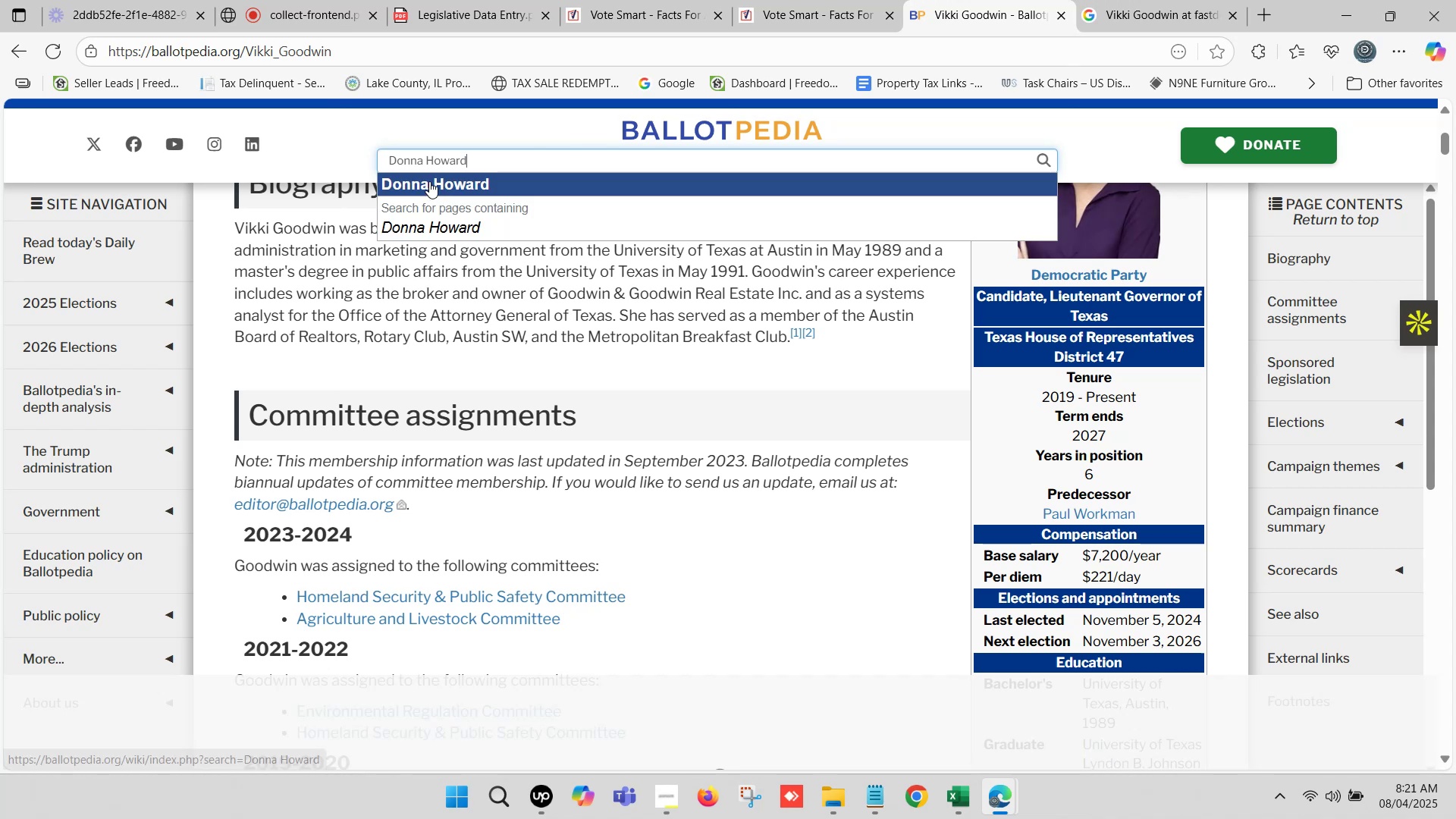 
left_click([433, 186])
 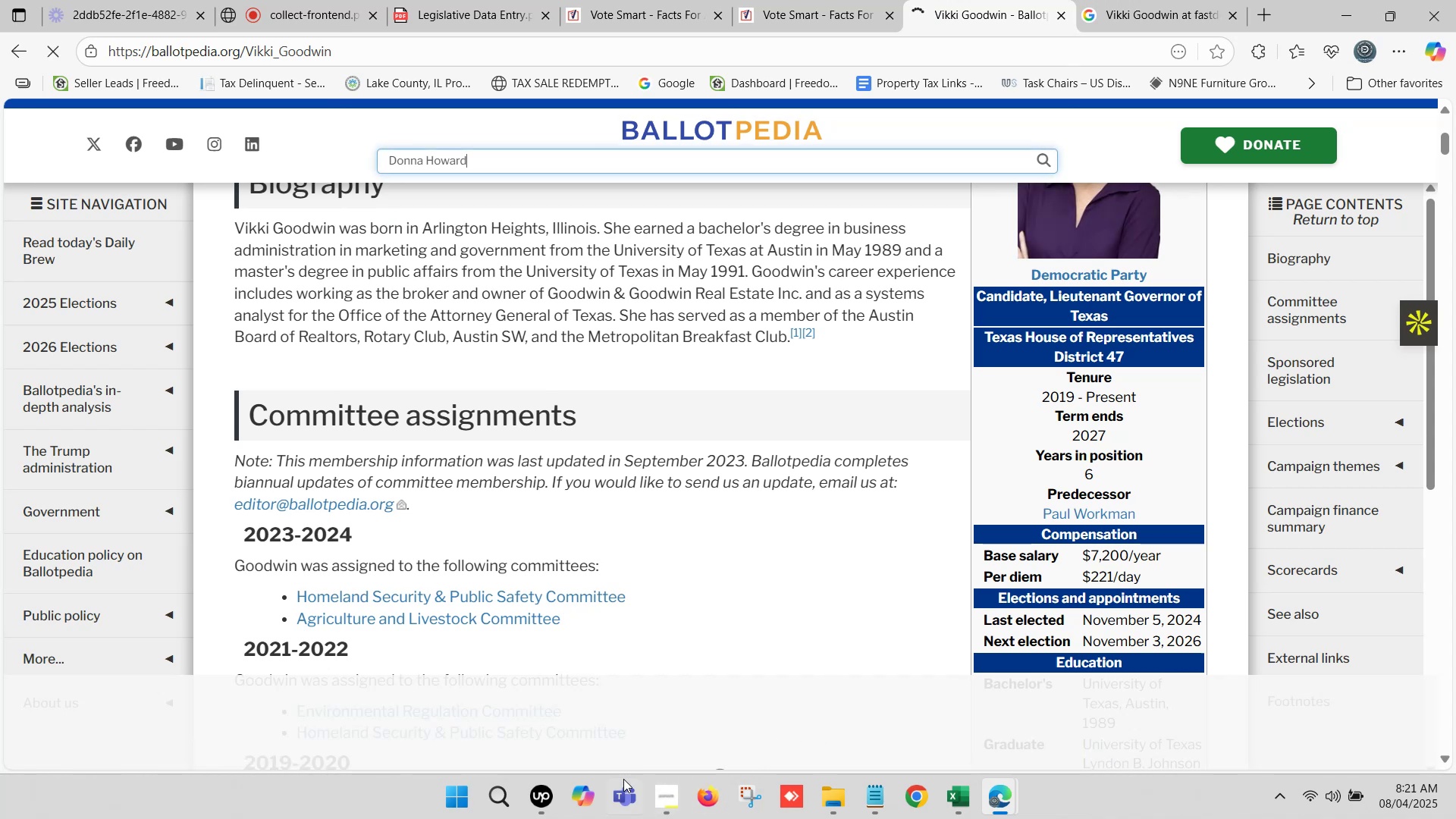 
left_click([662, 806])
 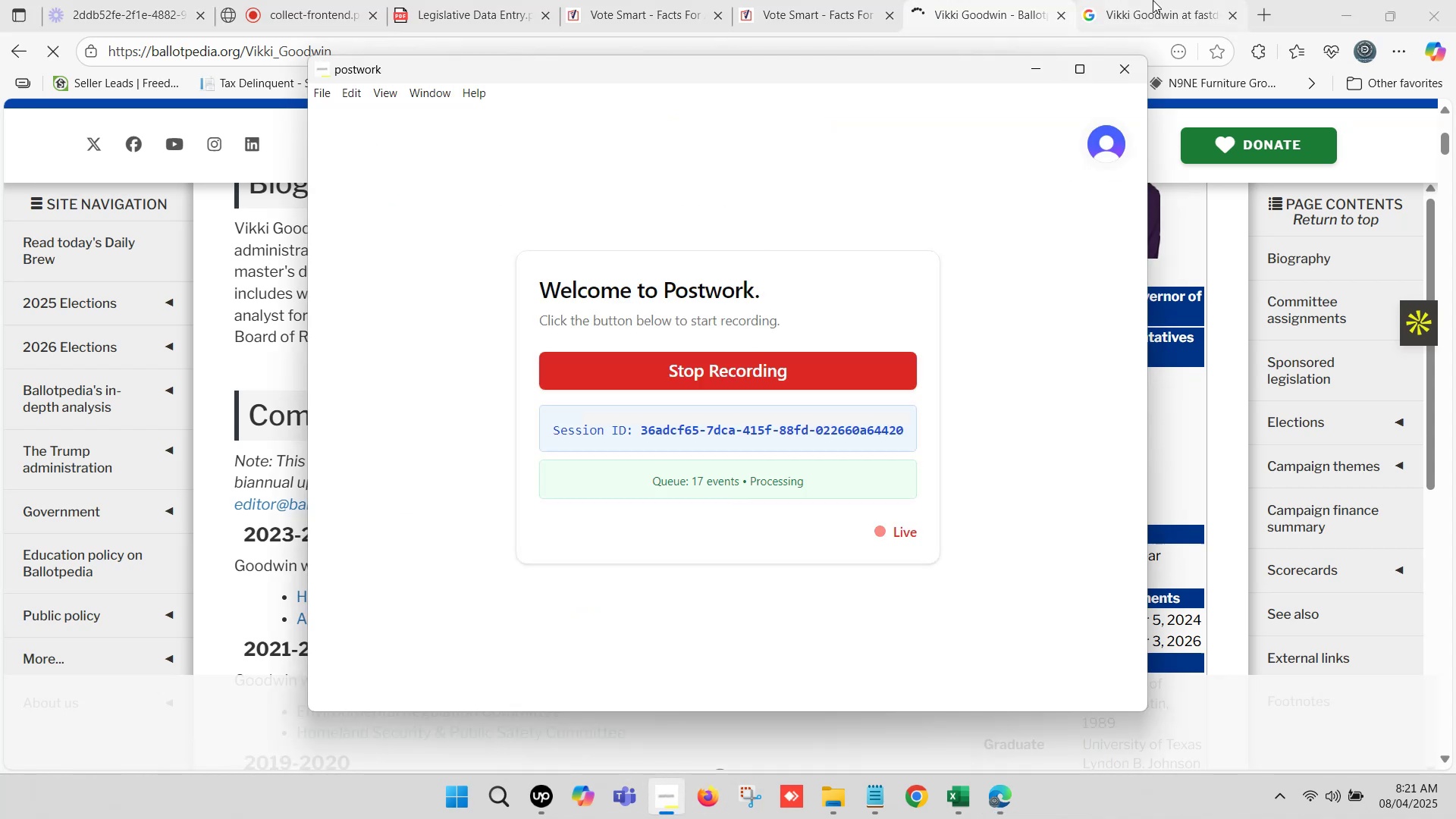 
left_click([1181, 0])
 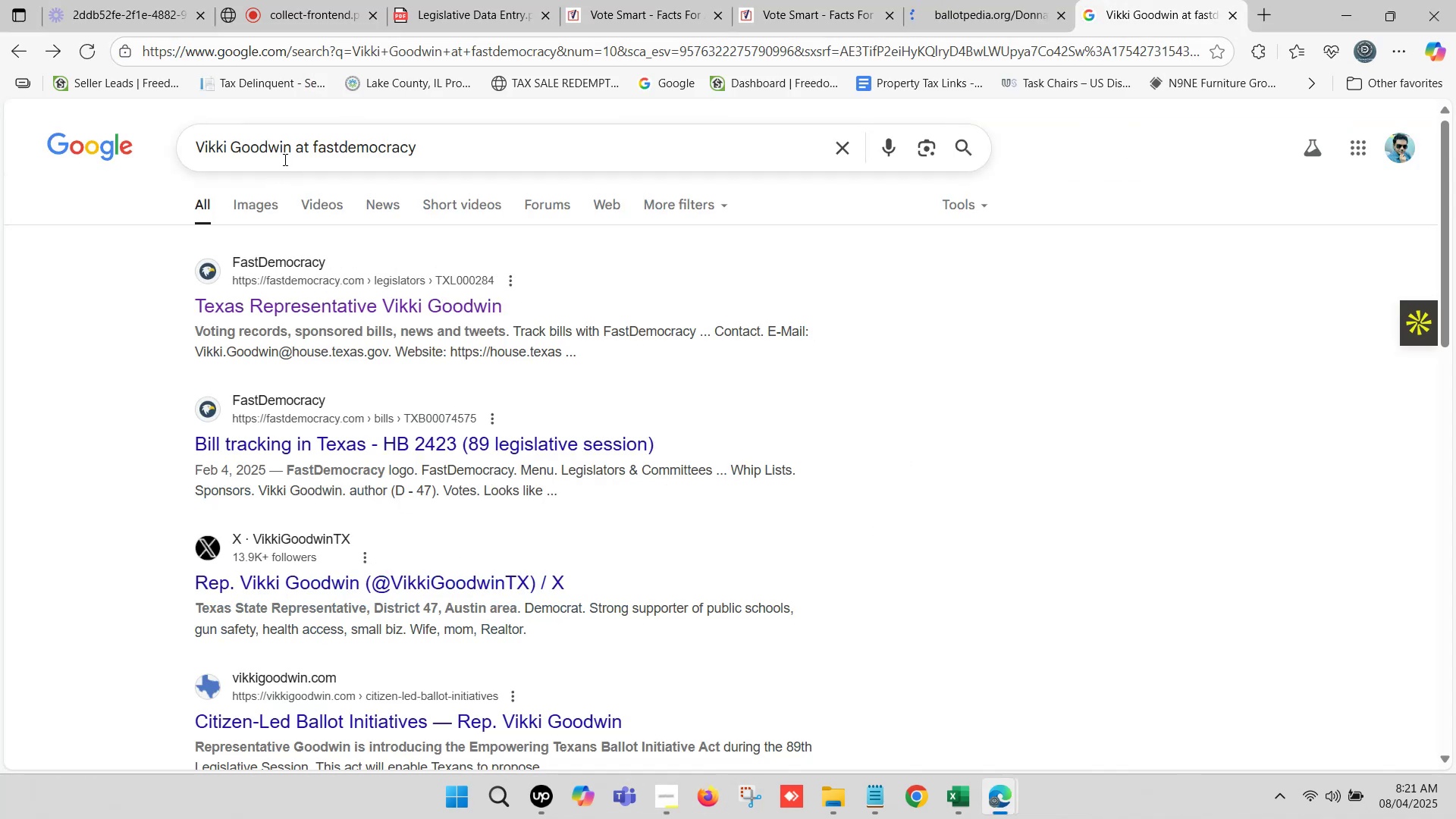 
left_click_drag(start_coordinate=[290, 140], to_coordinate=[196, 140])
 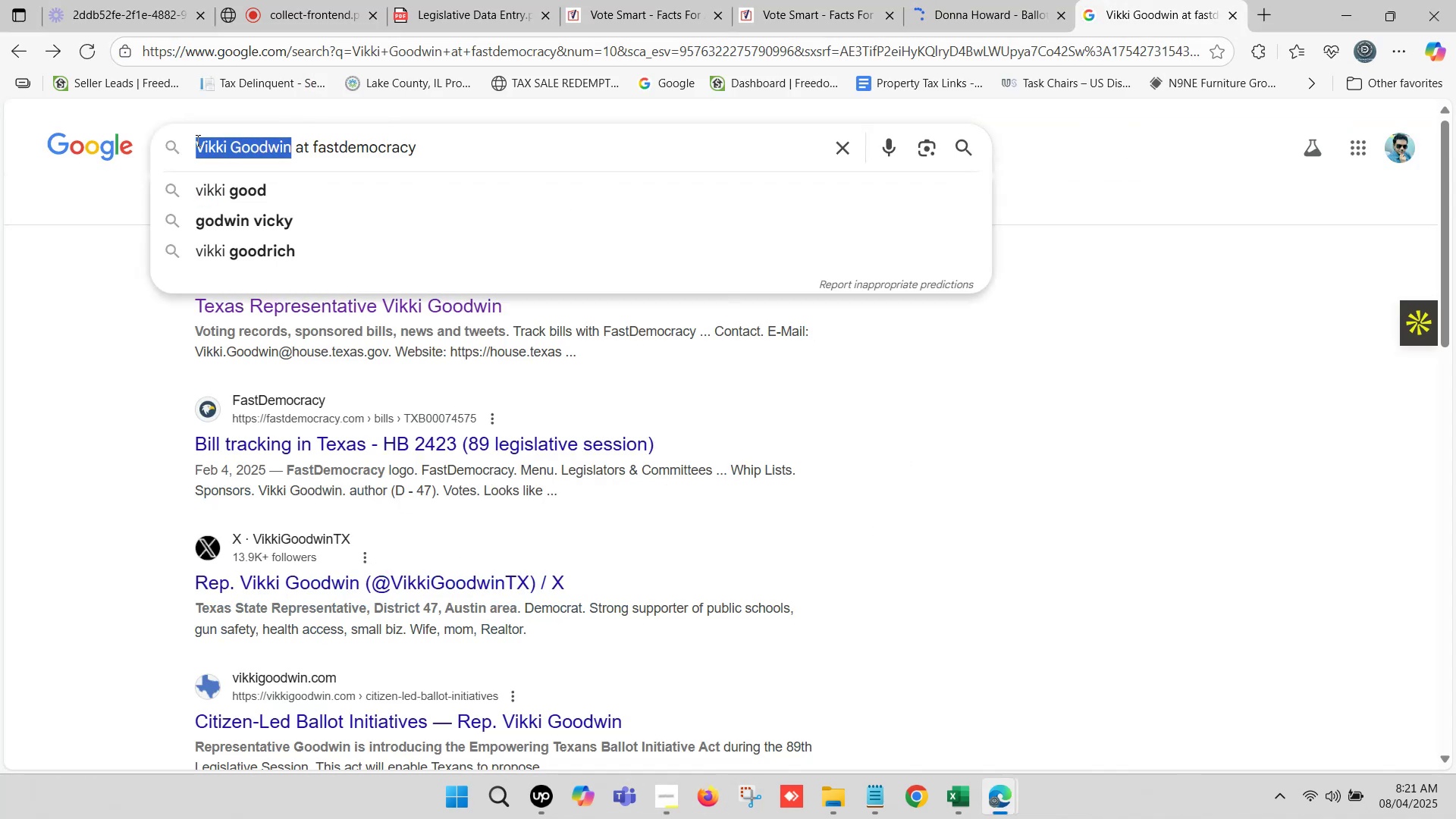 
key(Control+ControlLeft)
 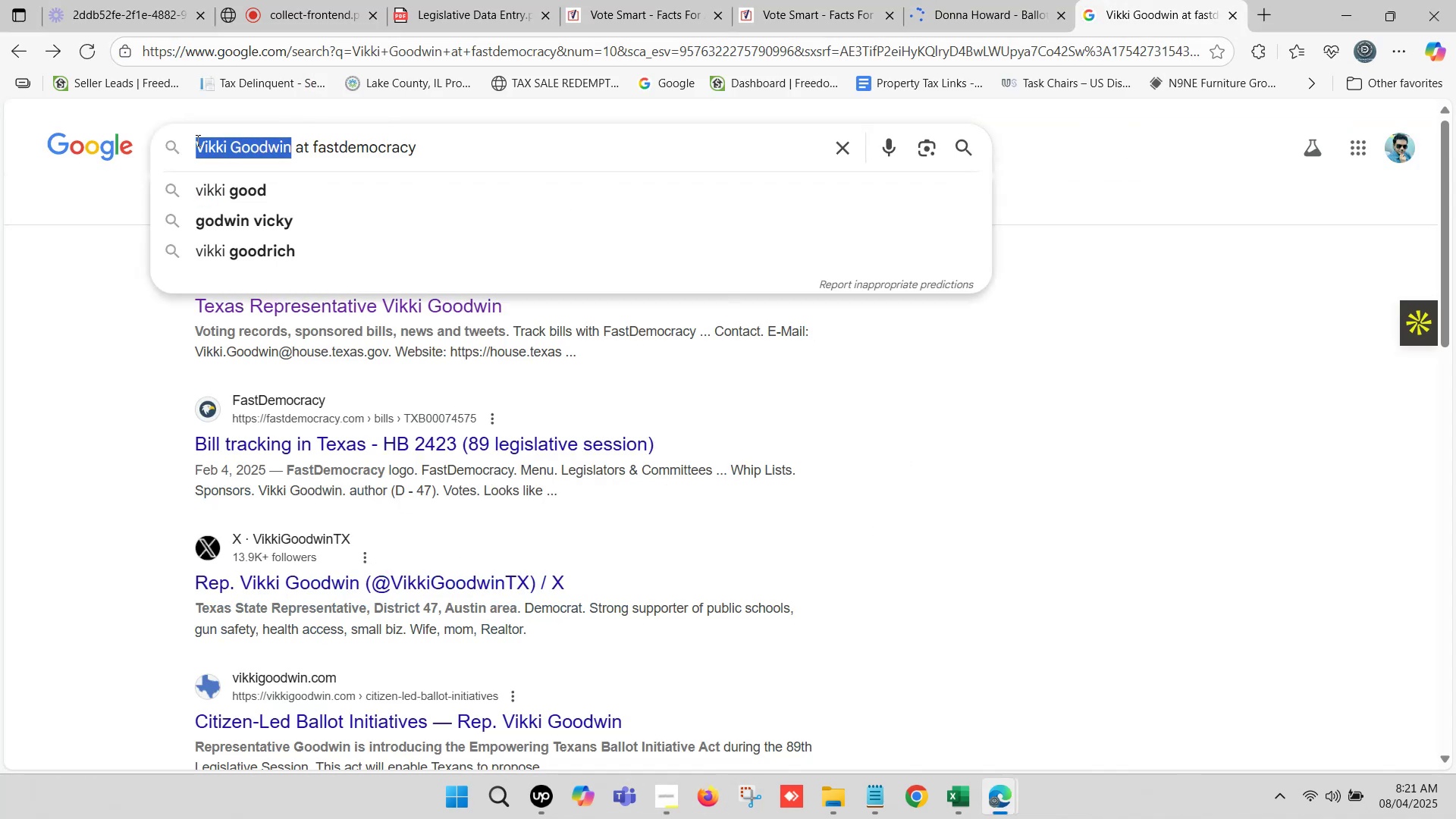 
key(Control+V)
 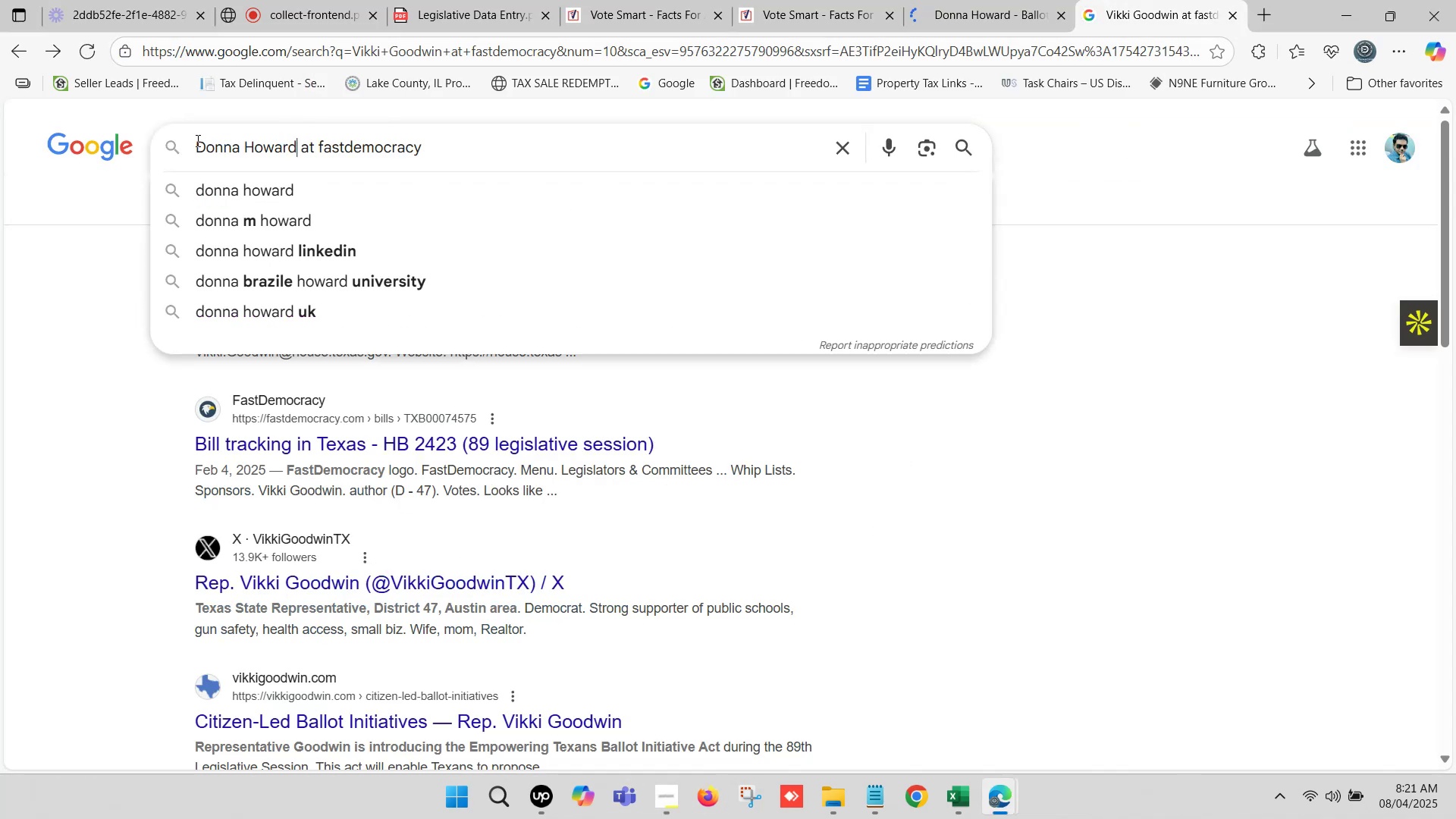 
key(Enter)
 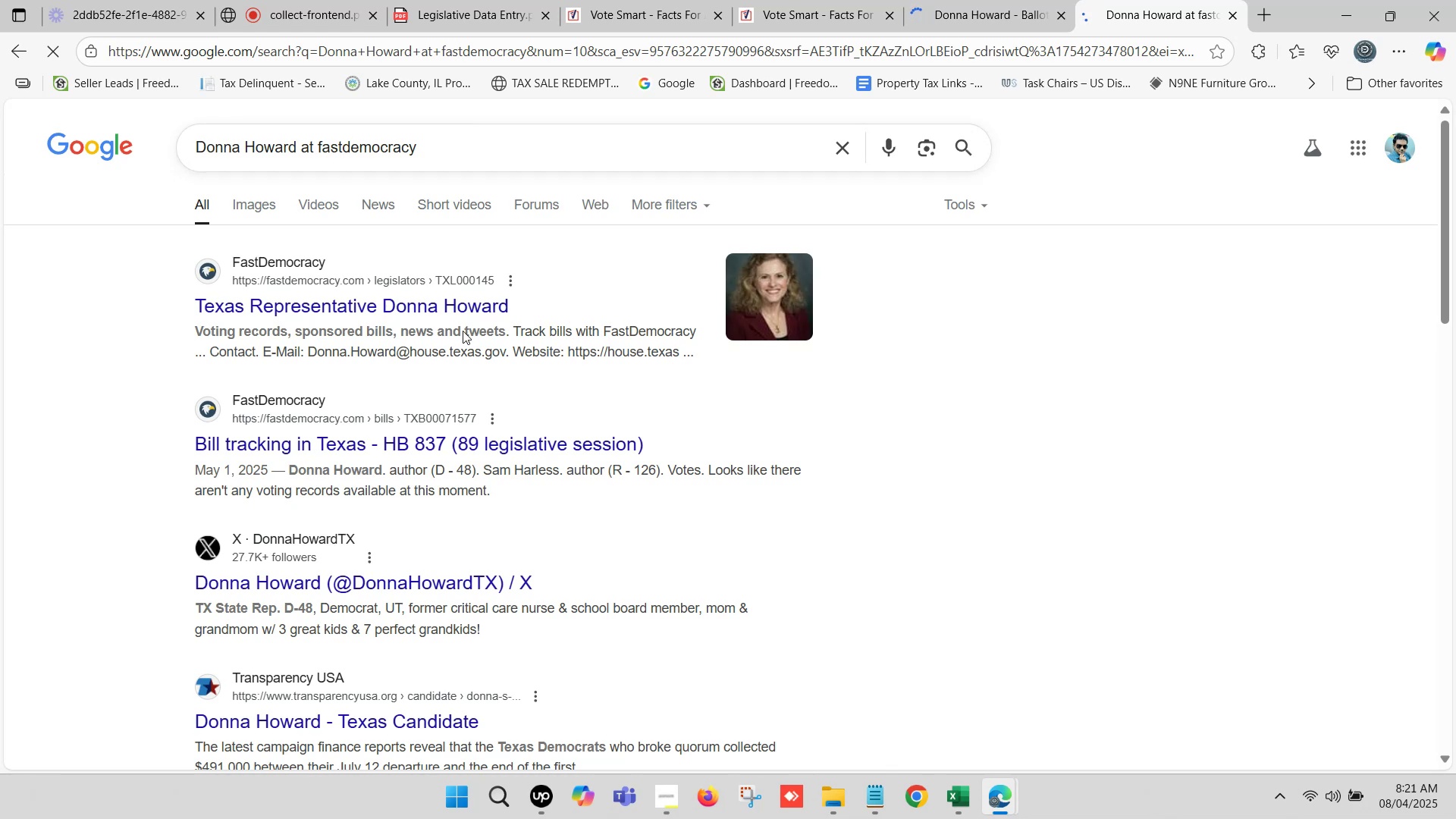 
wait(6.36)
 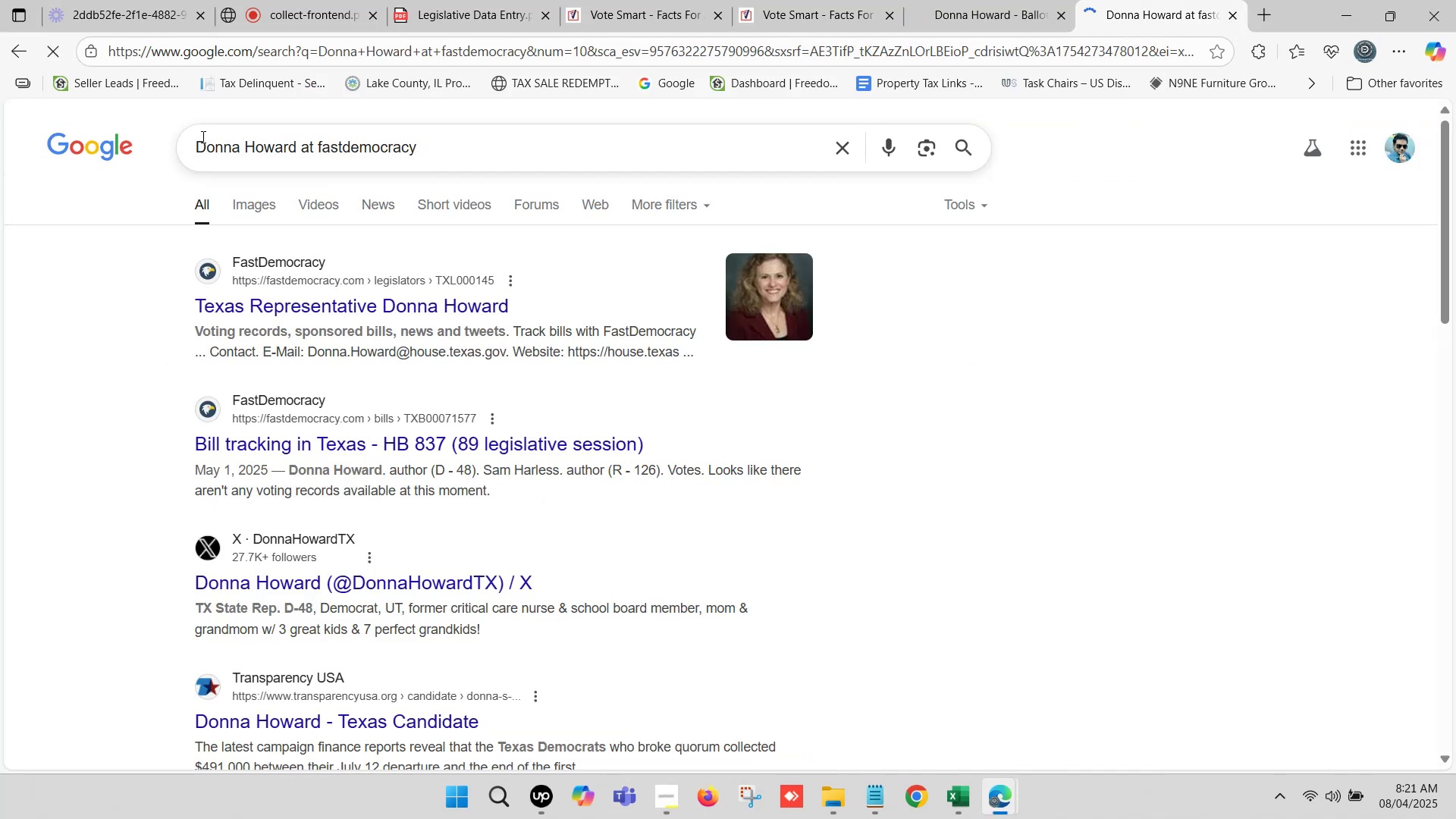 
right_click([420, 300])
 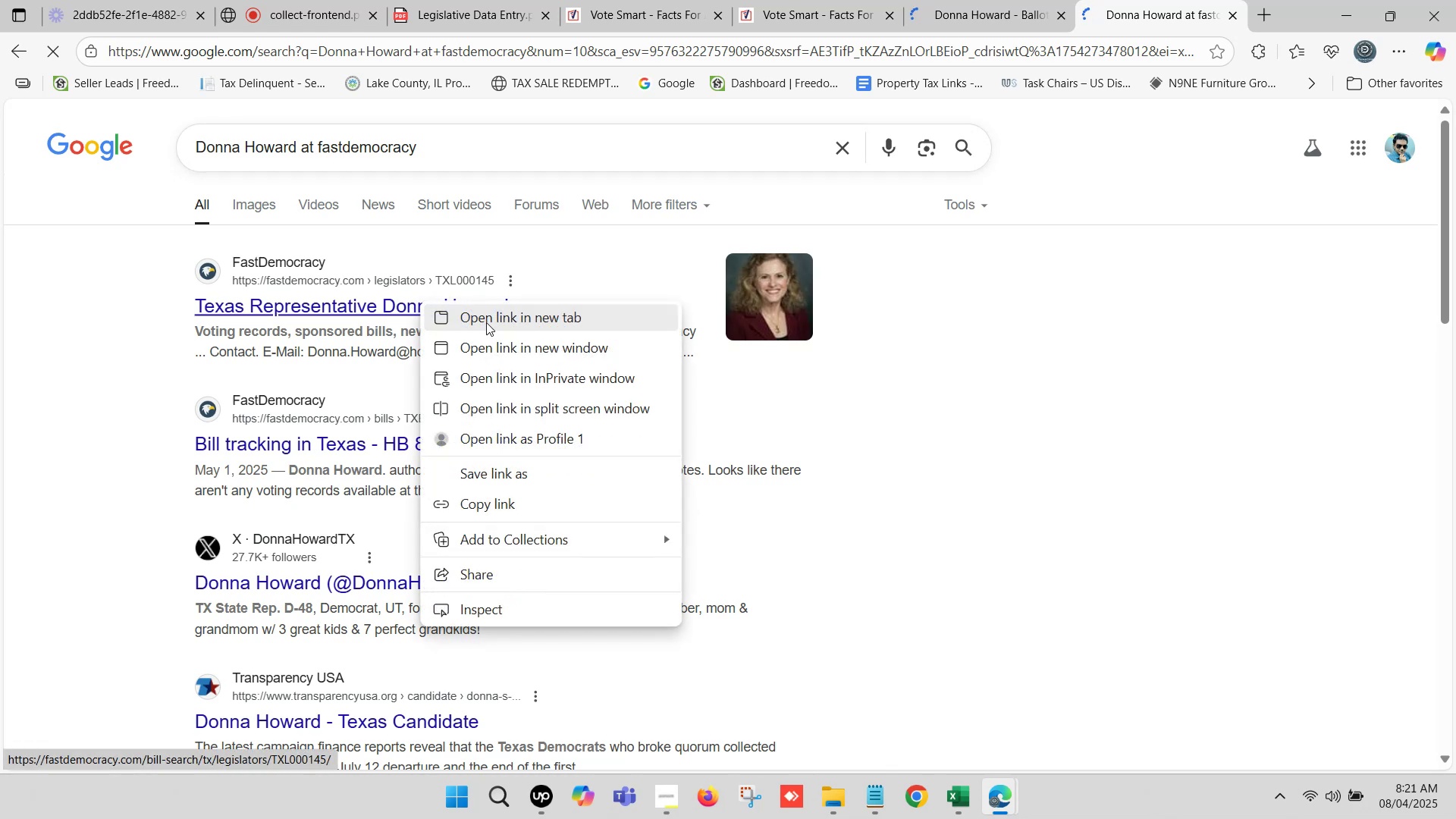 
left_click([487, 322])
 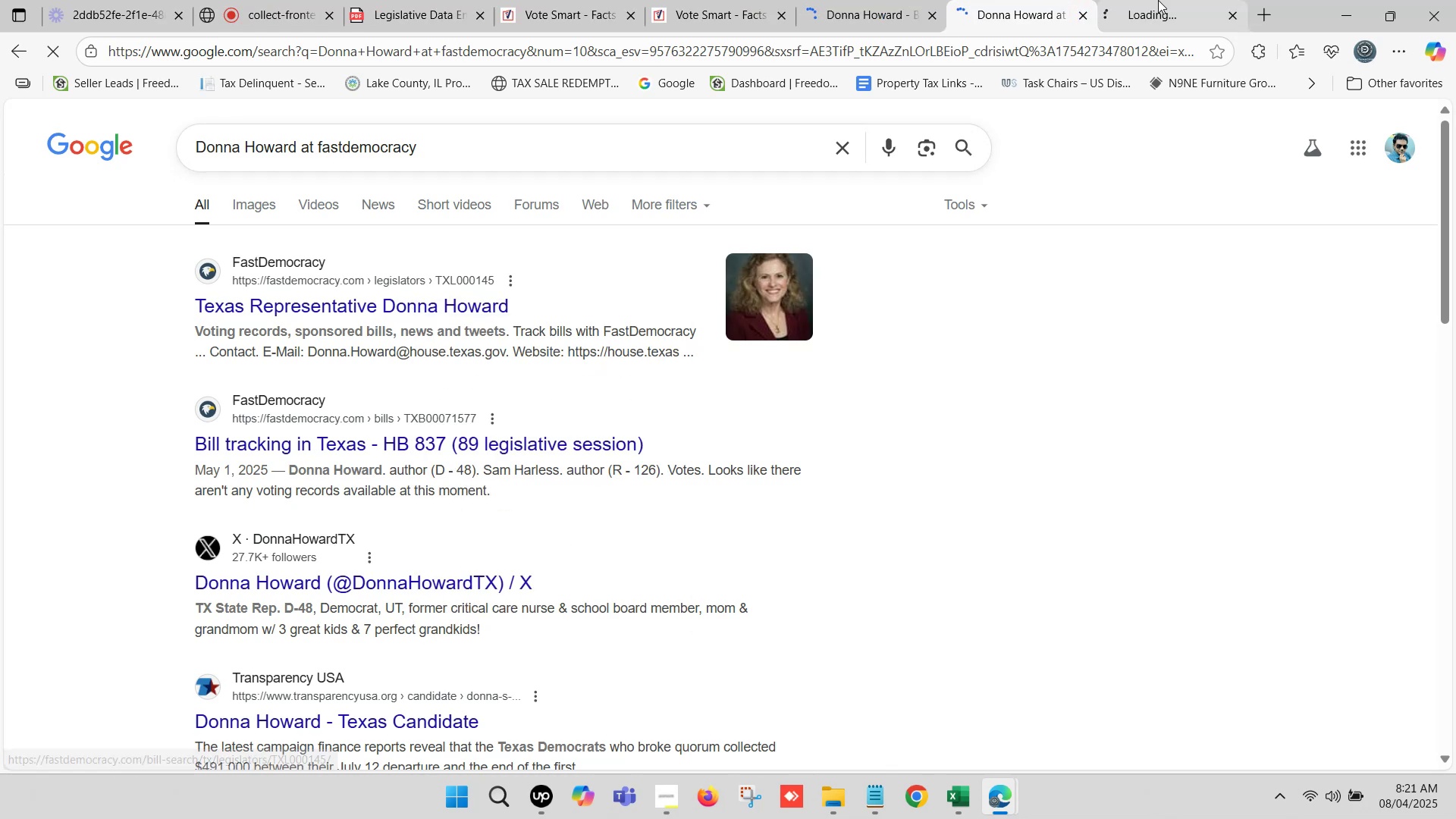 
left_click([1158, 0])
 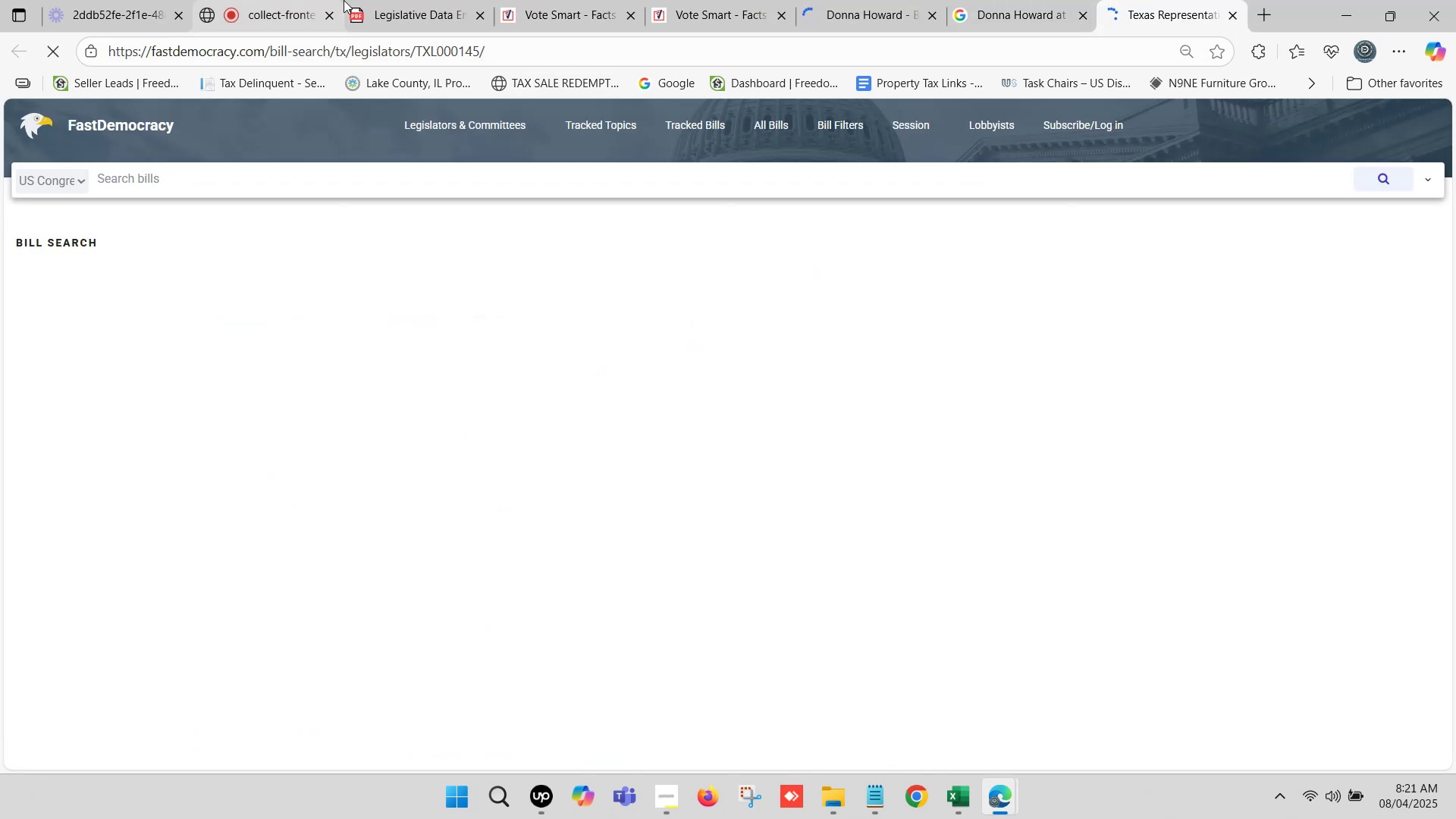 
left_click([380, 0])
 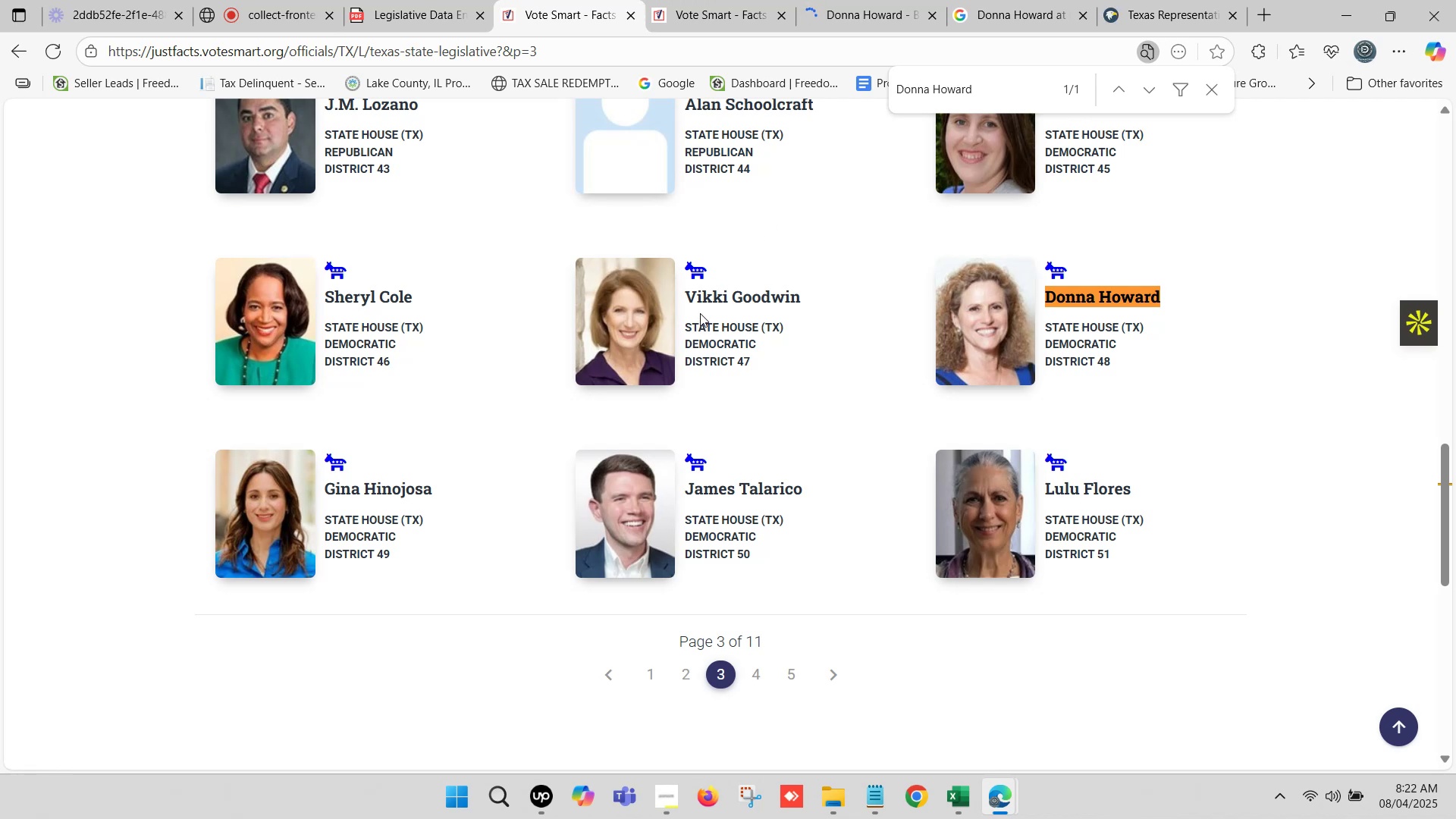 
wait(12.1)
 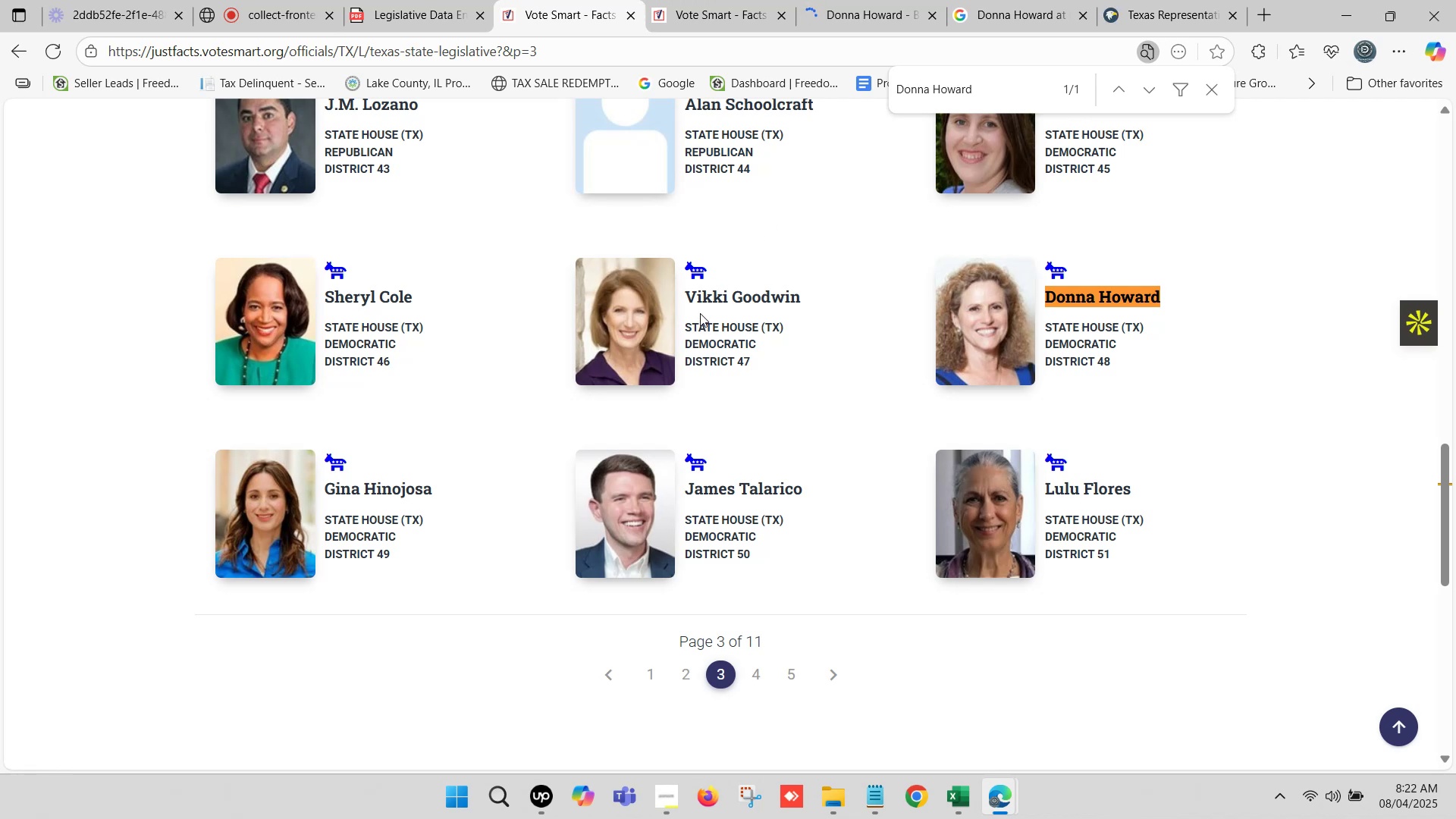 
left_click([694, 0])
 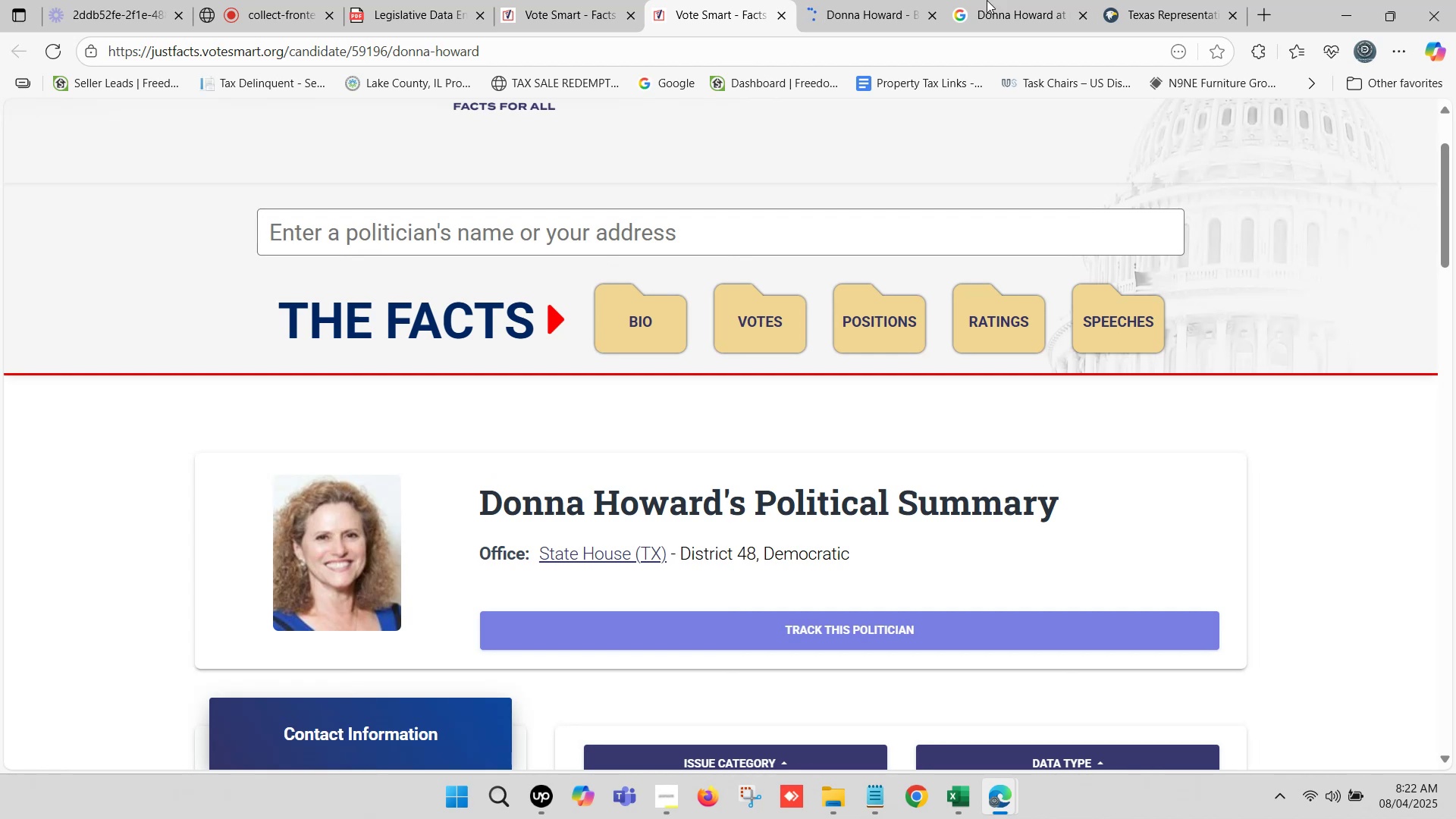 
left_click([872, 0])
 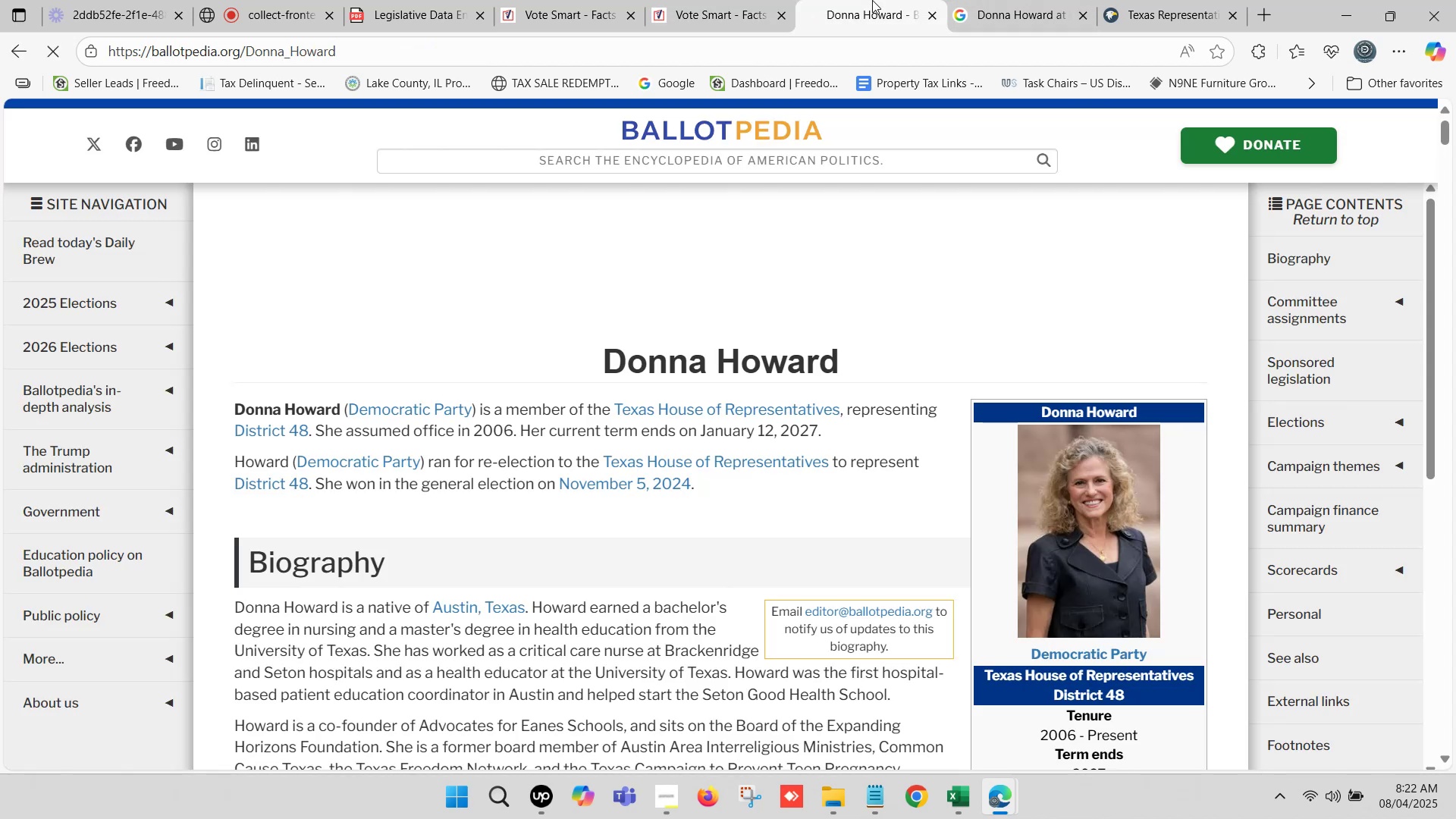 
scroll: coordinate [1161, 299], scroll_direction: down, amount: 7.0
 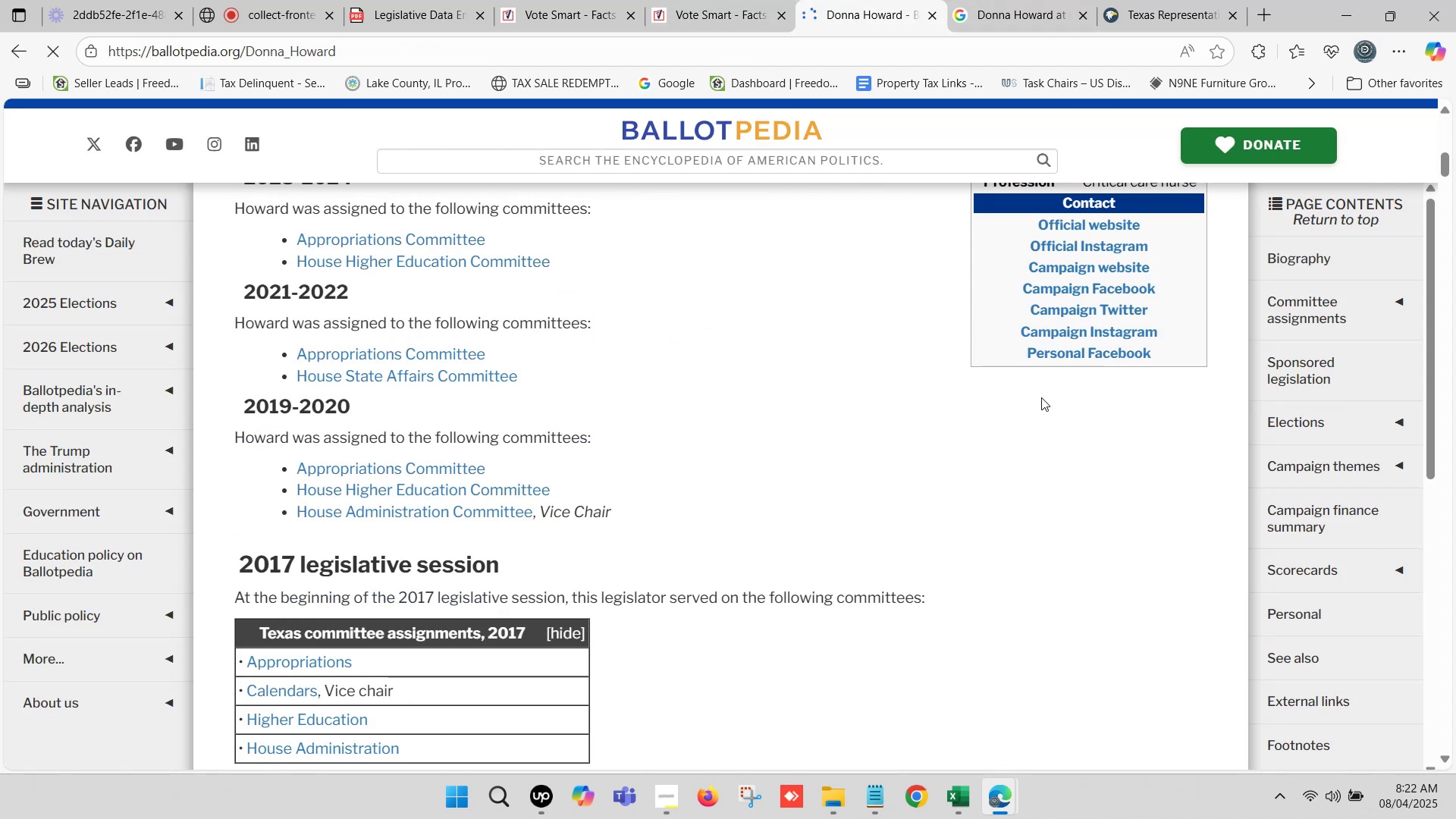 
scroll: coordinate [1085, 316], scroll_direction: up, amount: 1.0
 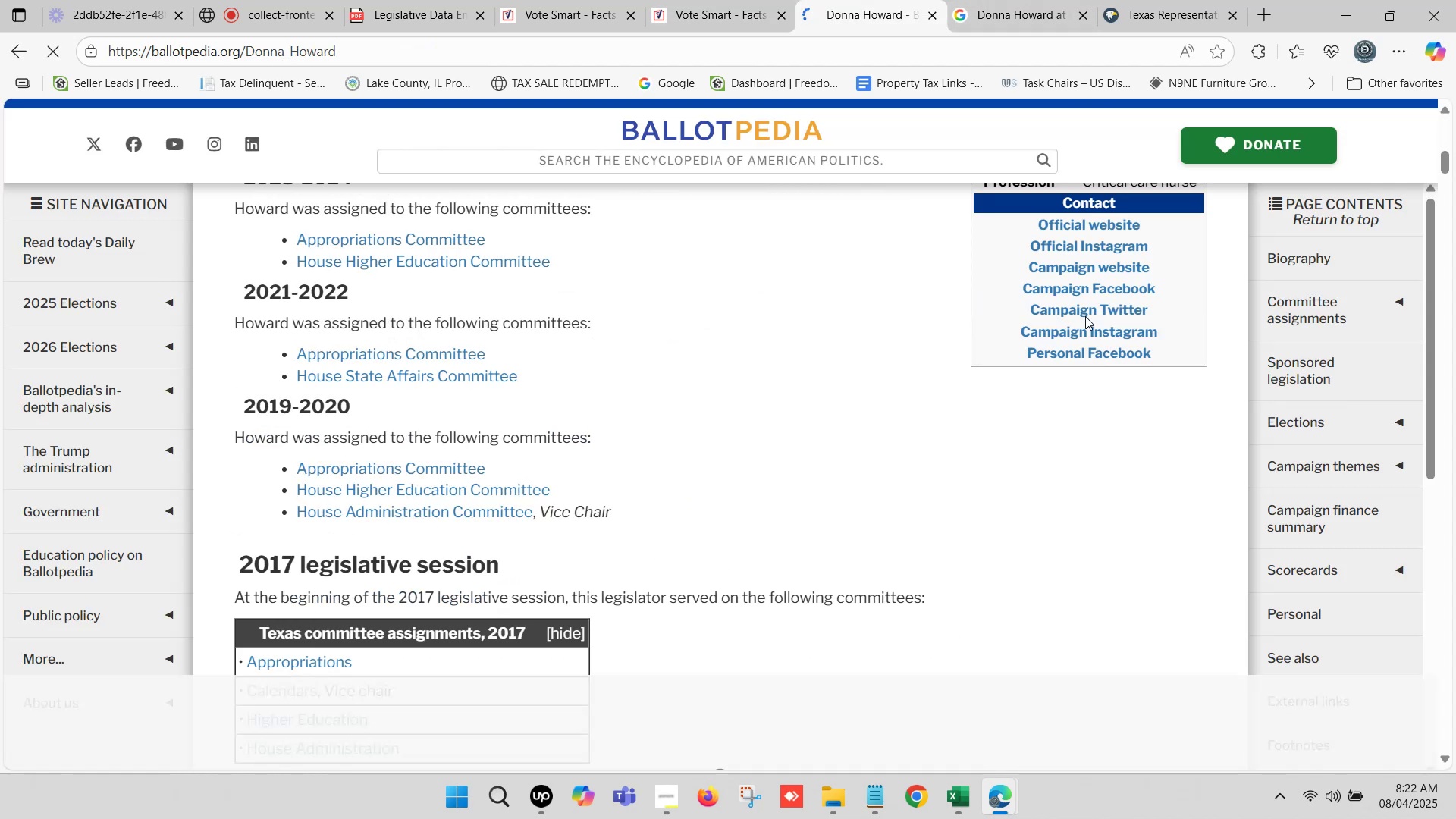 
hold_key(key=ControlLeft, duration=1.5)
left_click([1104, 350])
 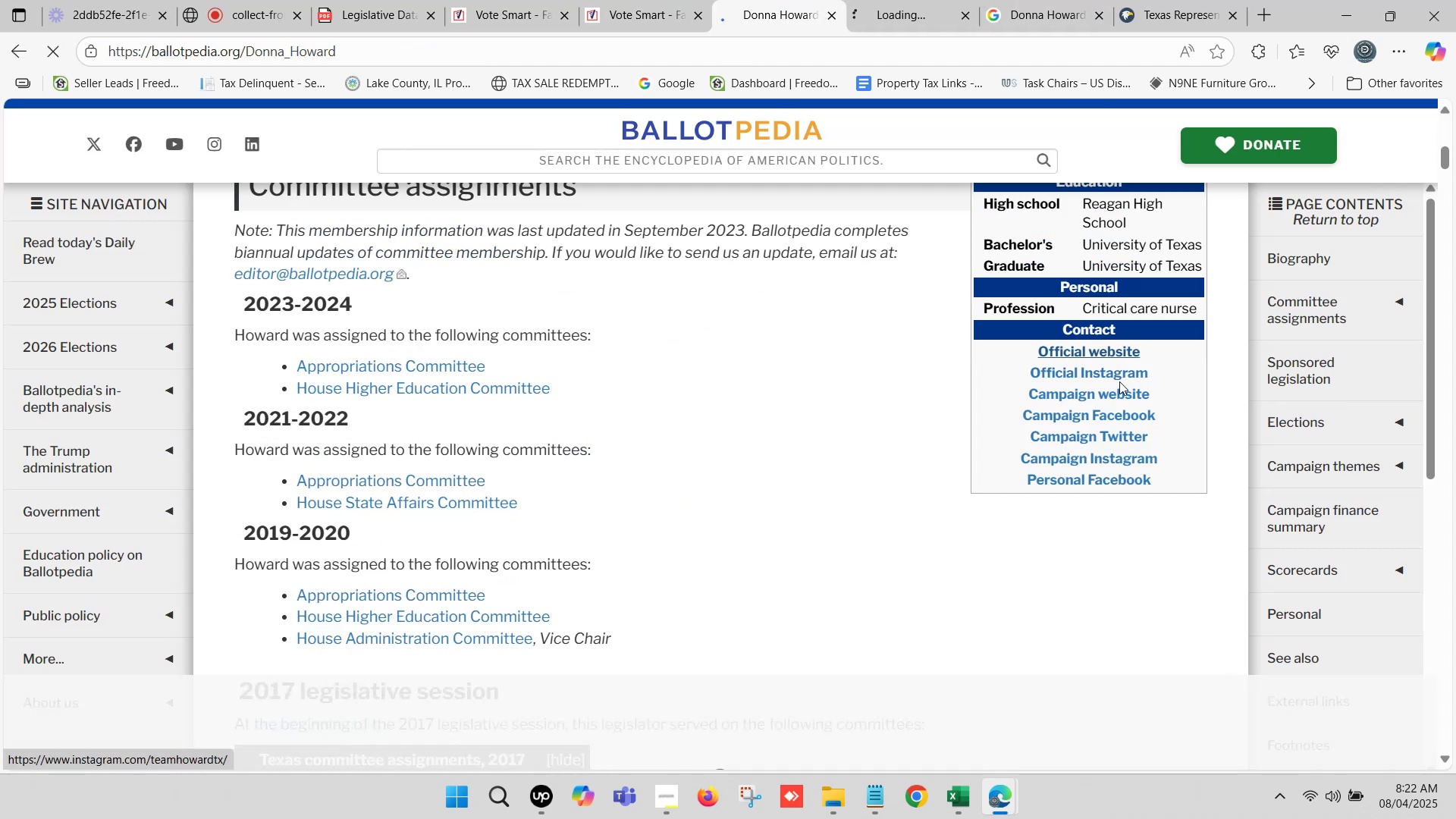 
hold_key(key=ControlLeft, duration=1.44)
left_click([1119, 396])
 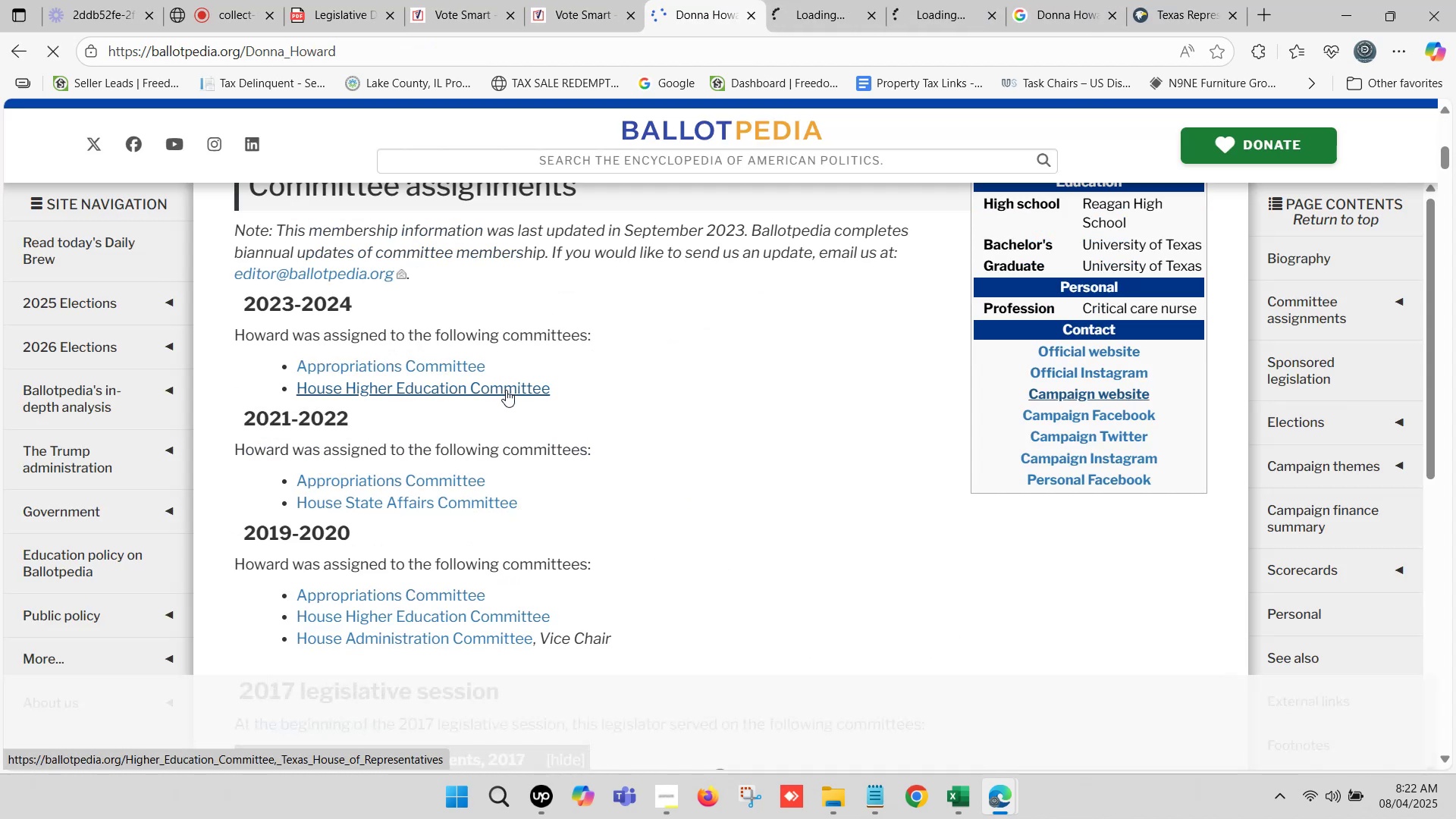 
hold_key(key=ControlLeft, duration=2.98)
scroll: coordinate [540, 375], scroll_direction: up, amount: 8.0
 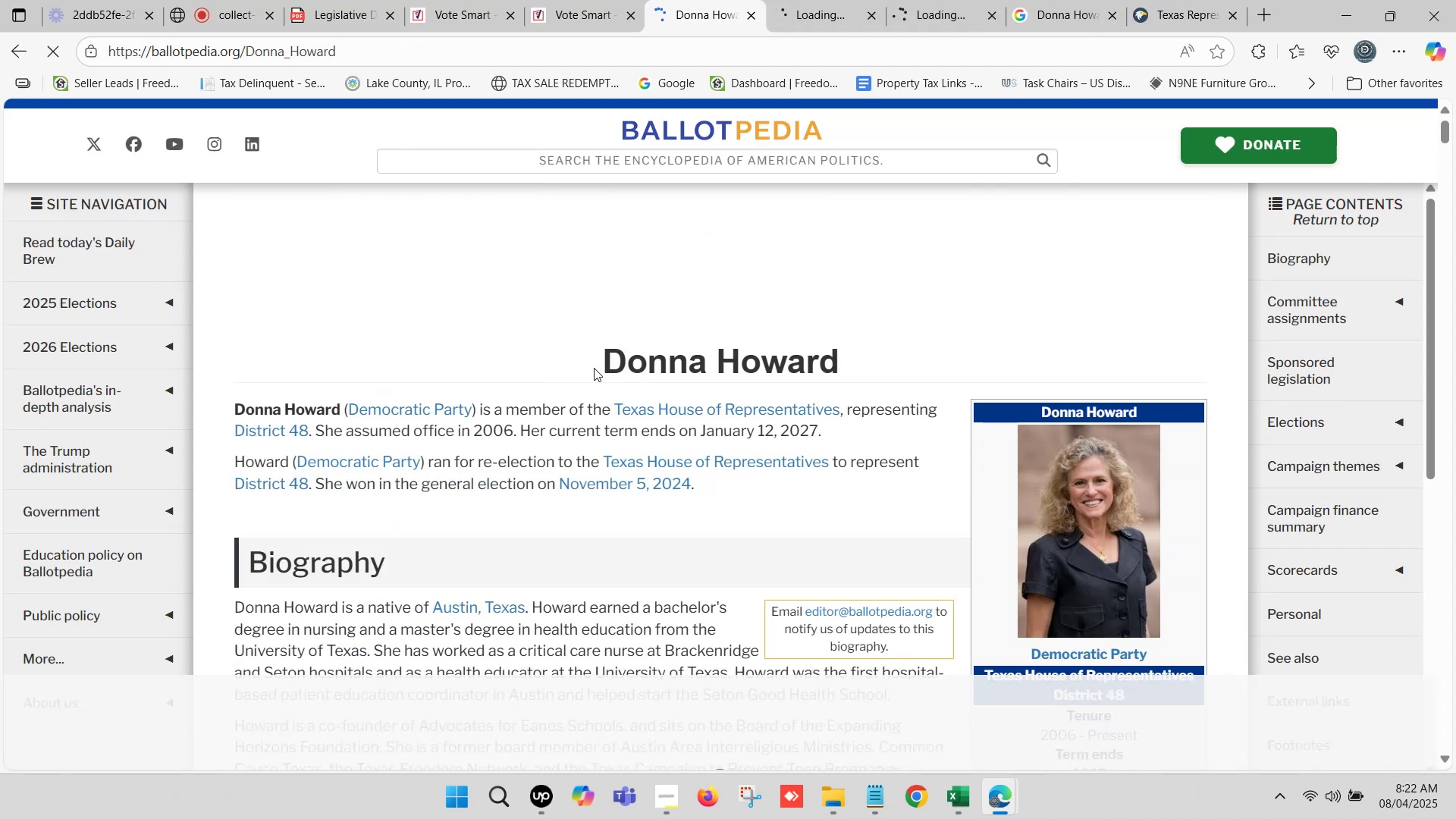 
left_click_drag(start_coordinate=[595, 366], to_coordinate=[840, 357])
 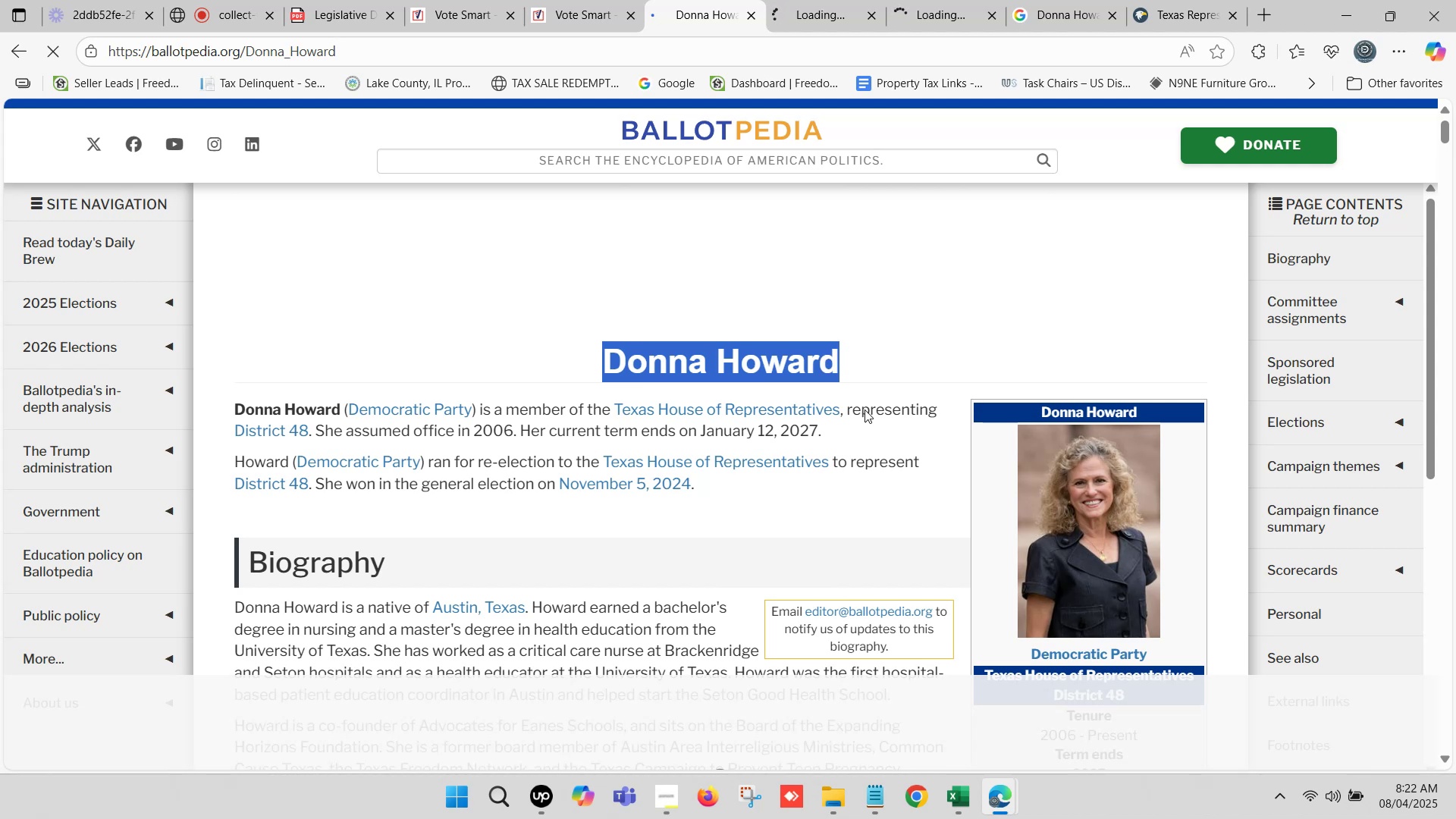 
key(Control+C)
 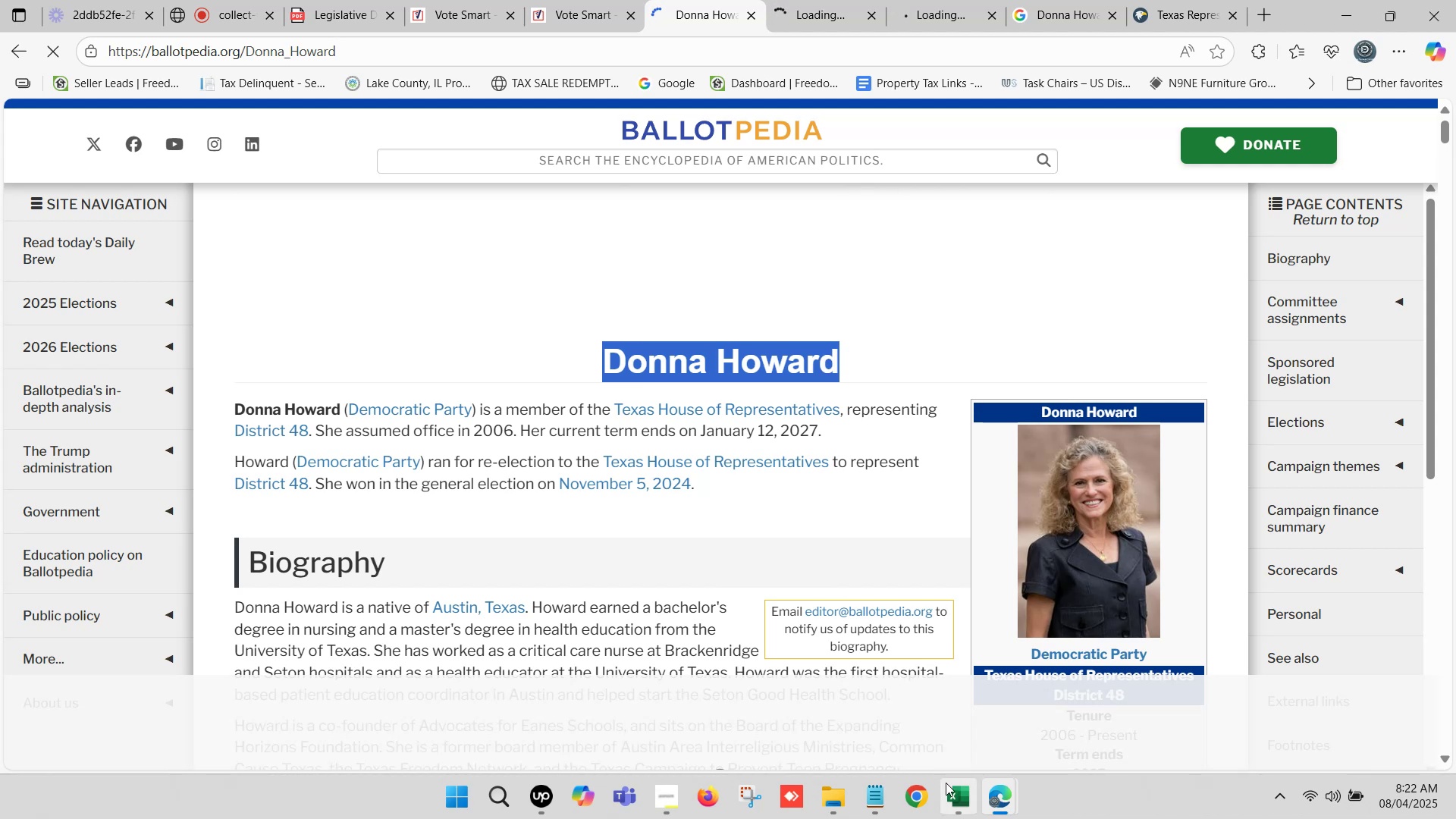 
left_click([948, 783])
 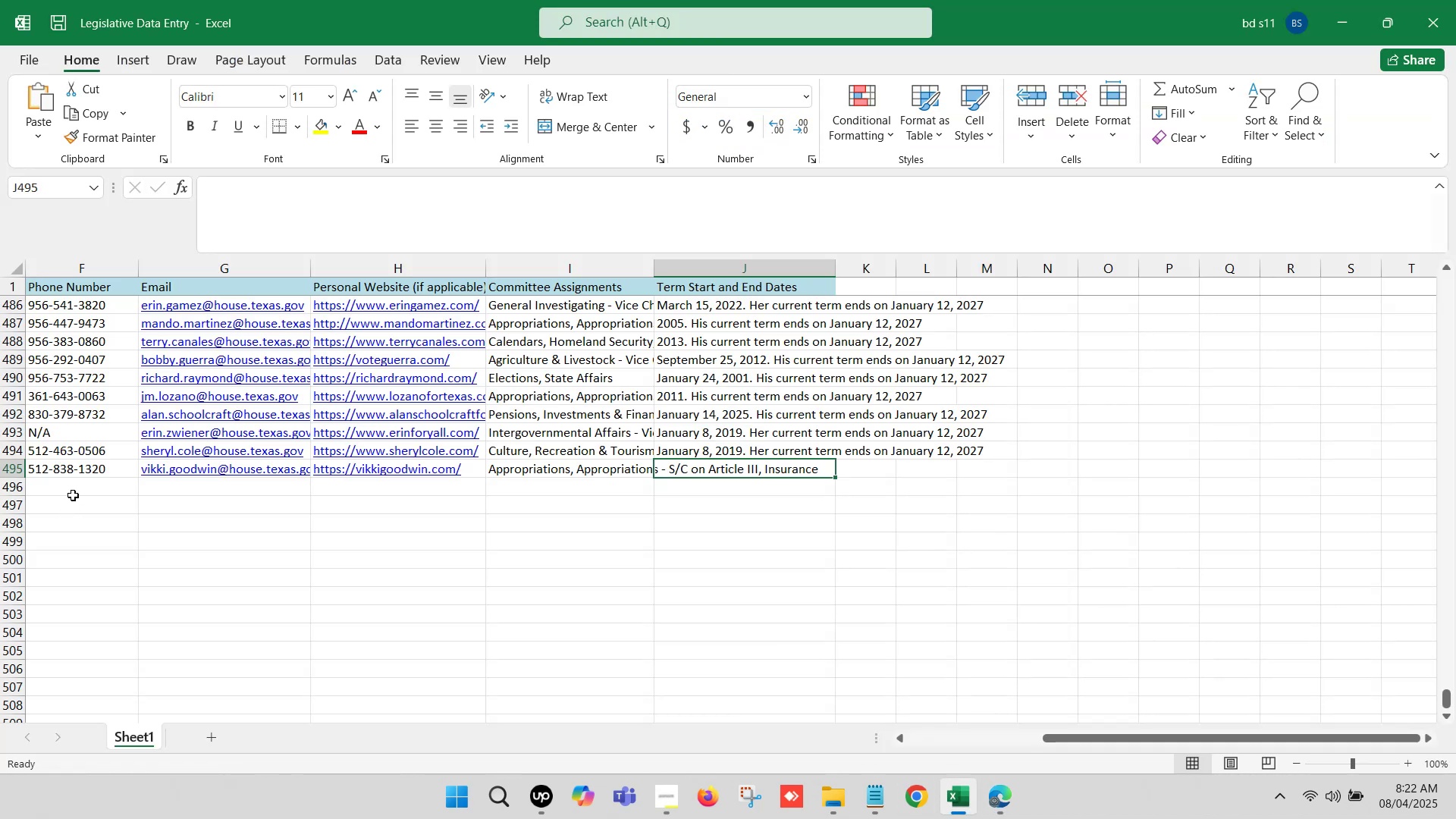 
left_click([75, 500])
 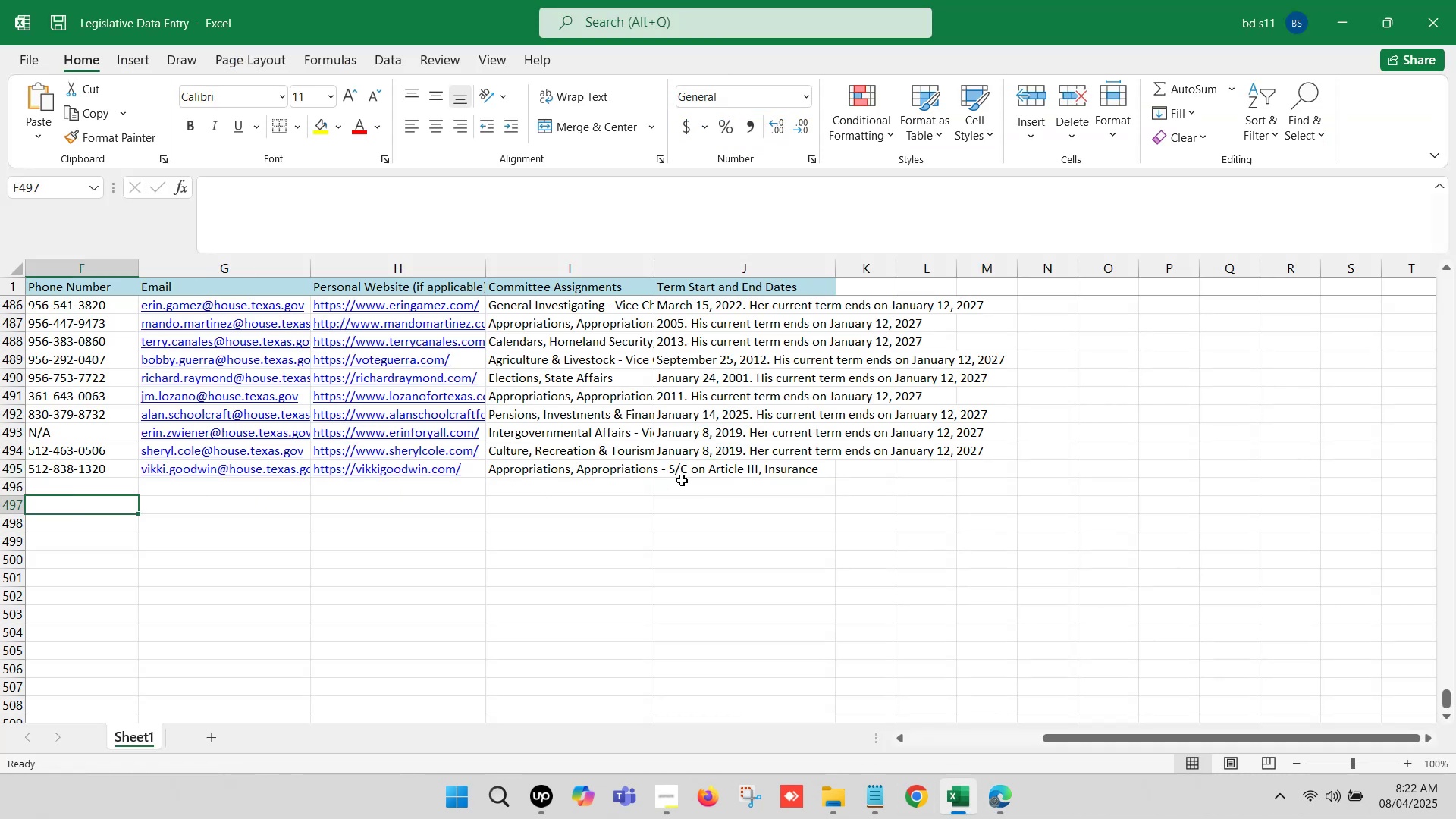 
left_click([694, 472])
 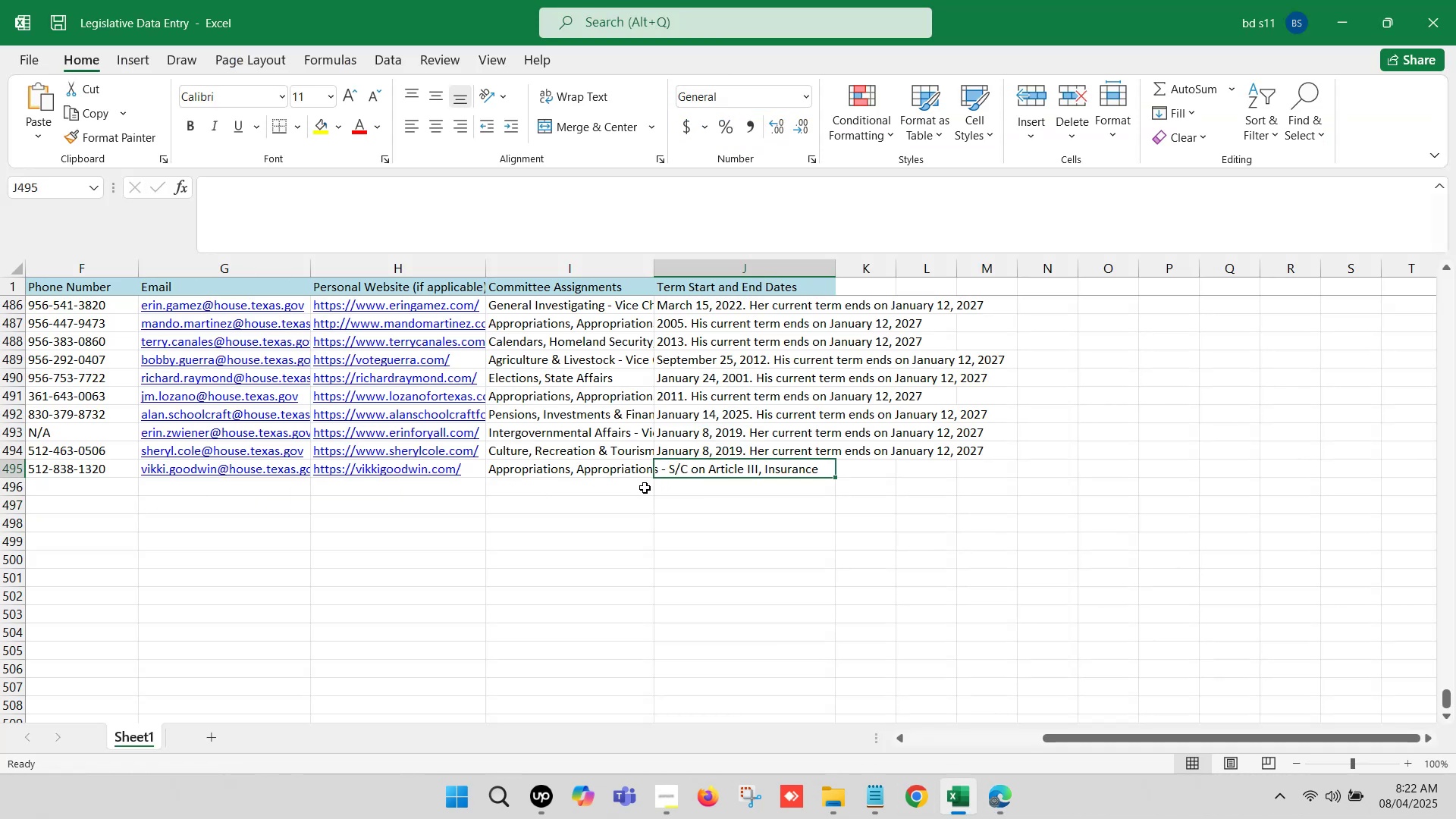 
hold_key(key=ArrowLeft, duration=1.26)
 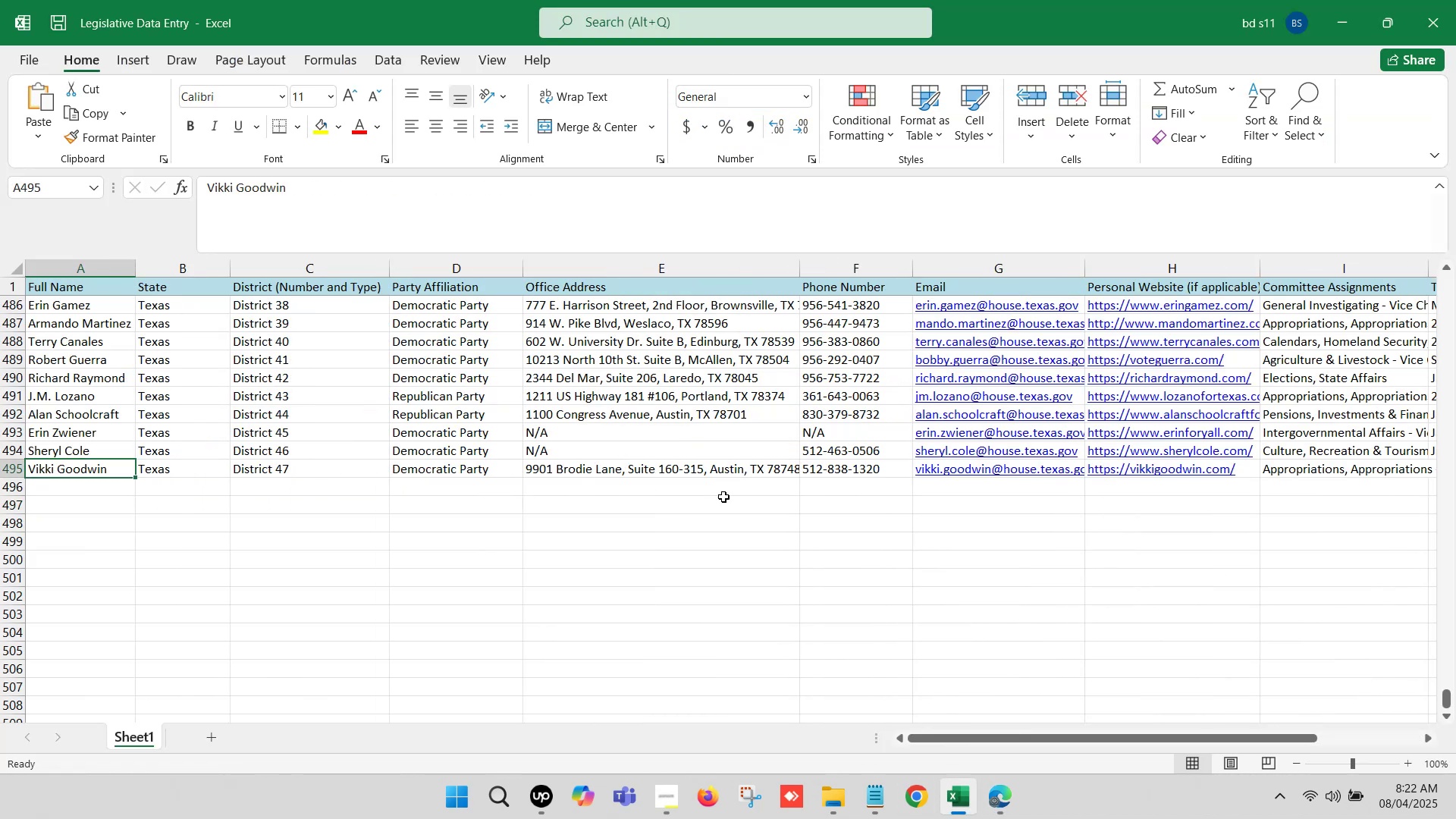 
key(Control+C)
 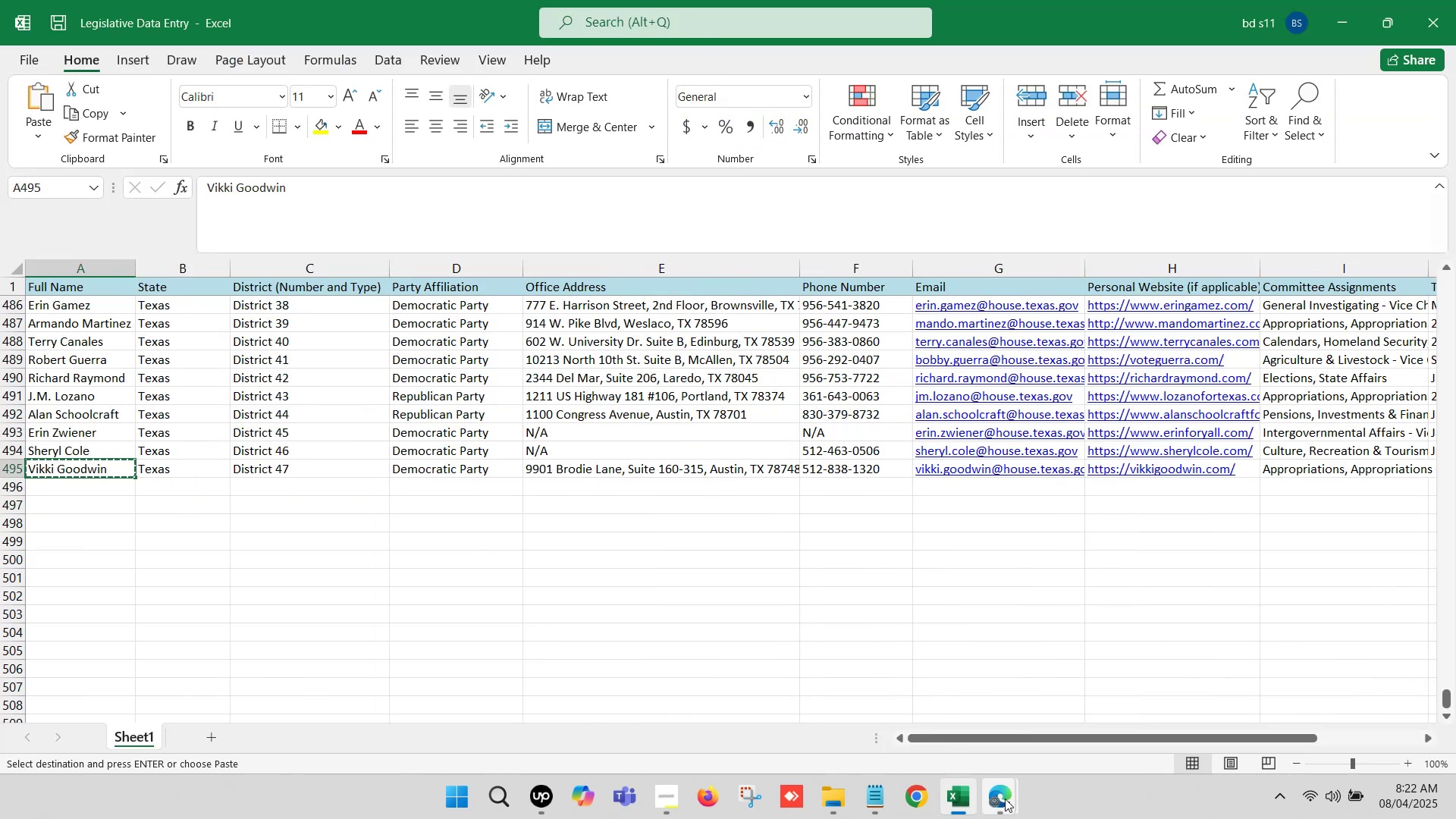 
left_click([1001, 797])
 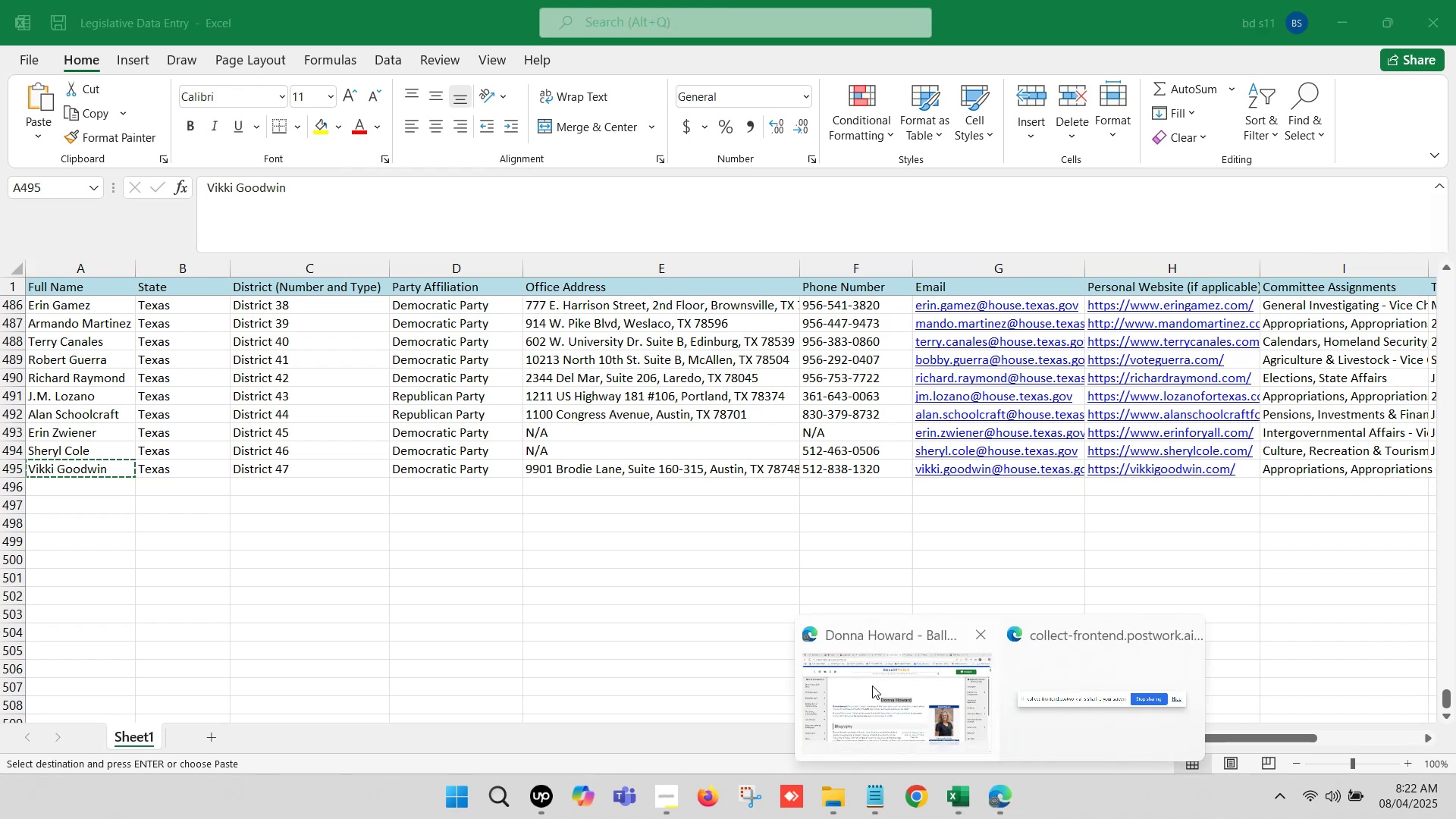 
left_click([872, 686])
 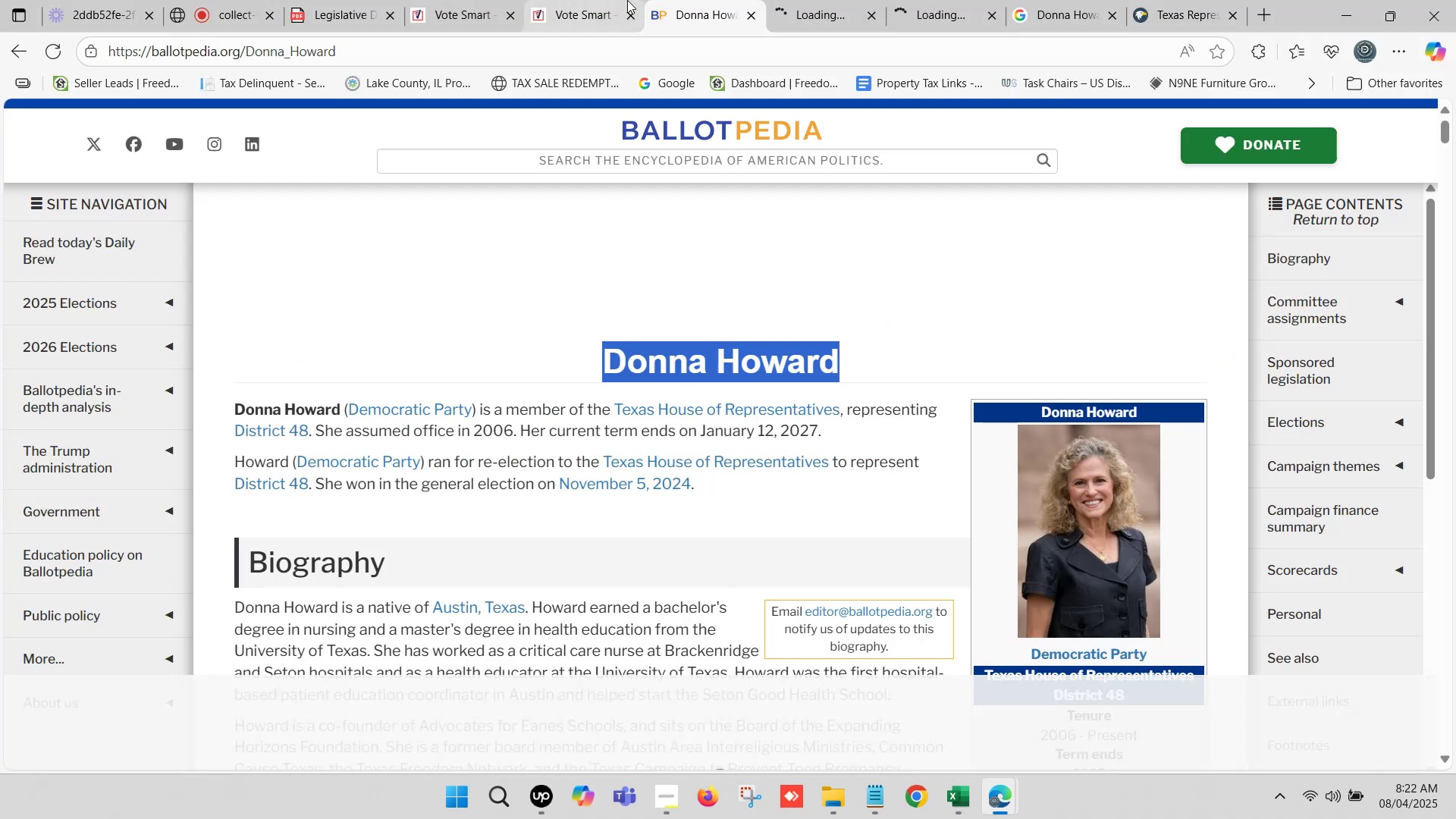 
right_click([656, 0])
 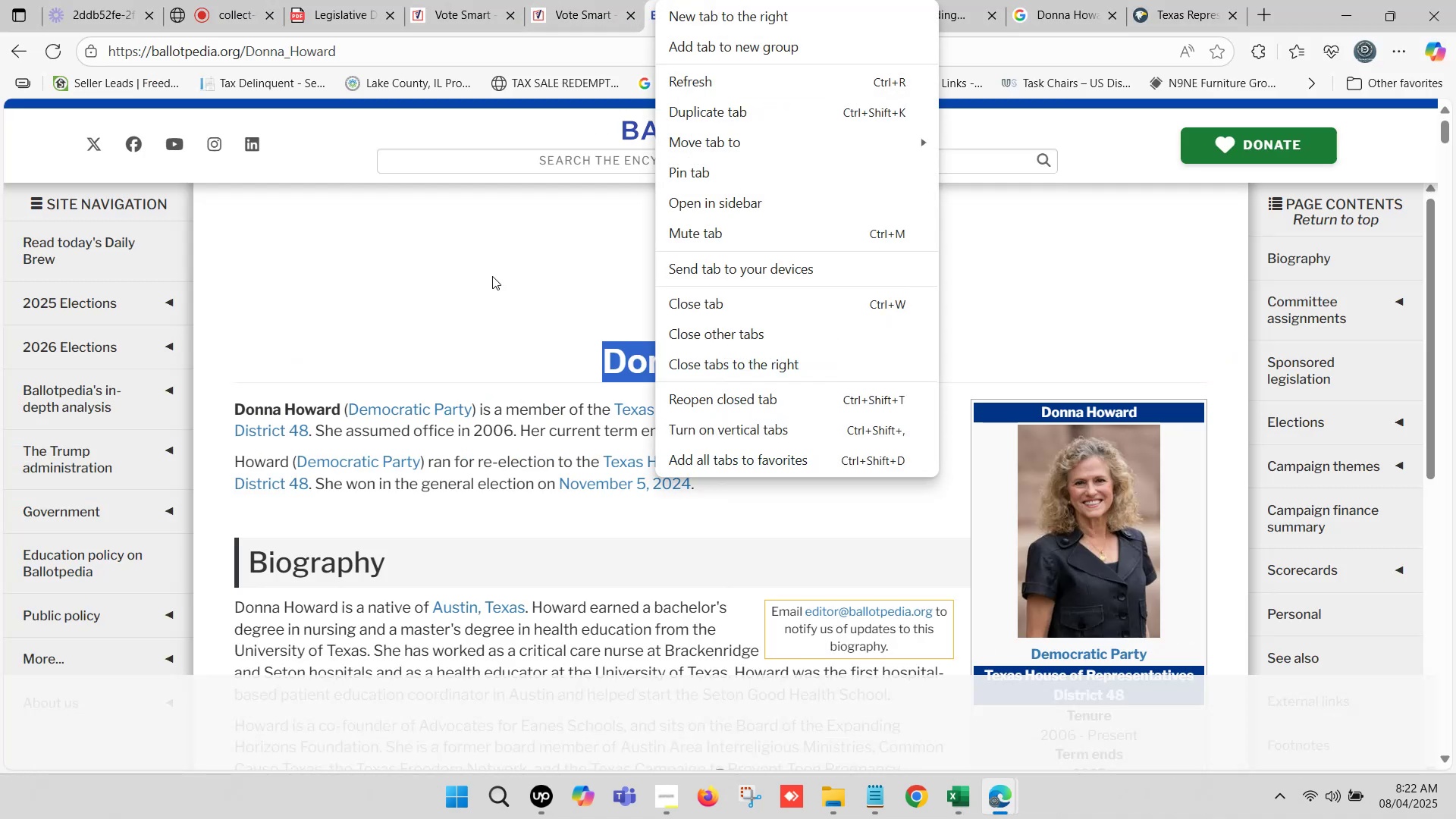 
left_click([472, 287])
 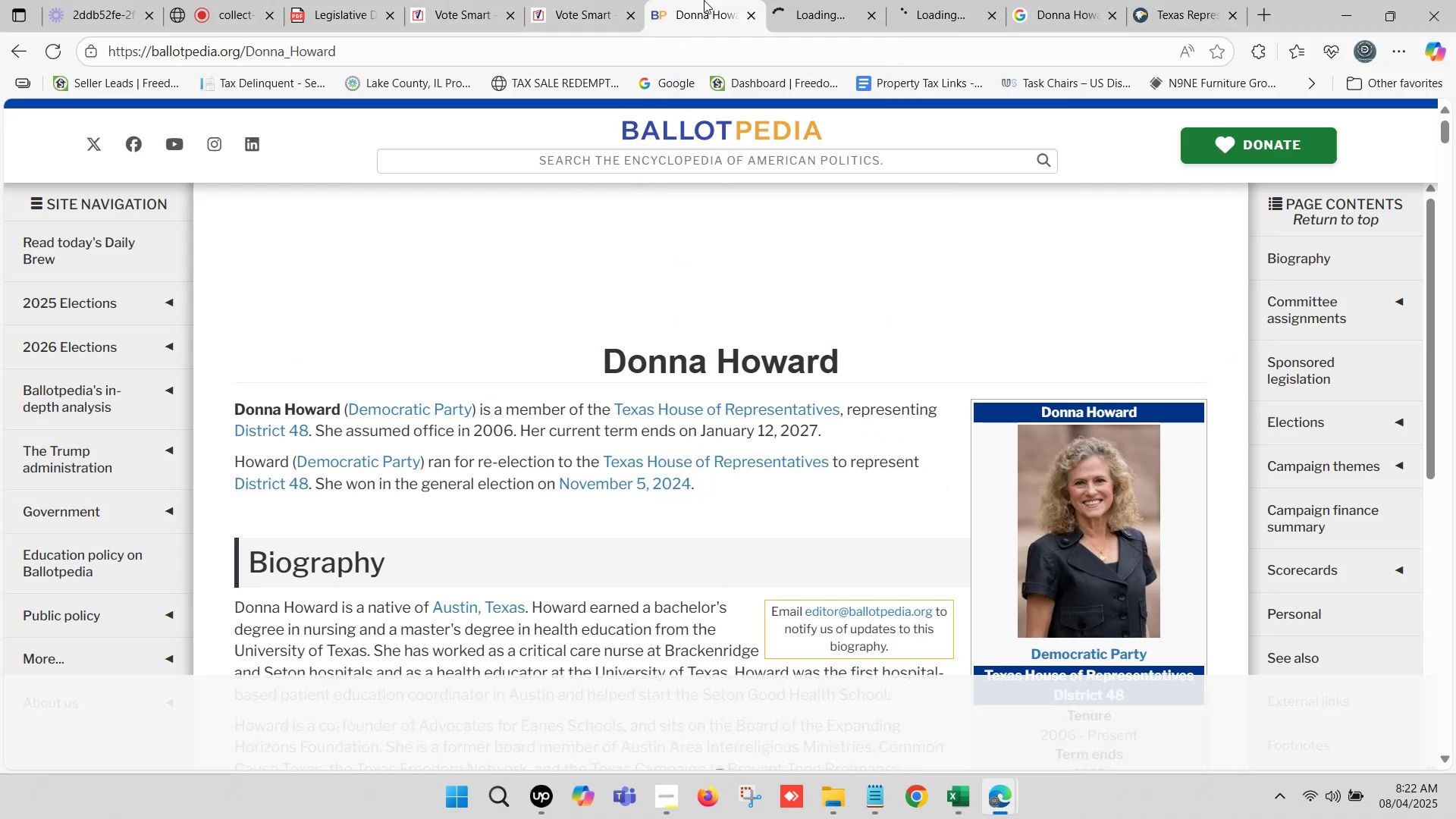 
right_click([704, 0])
 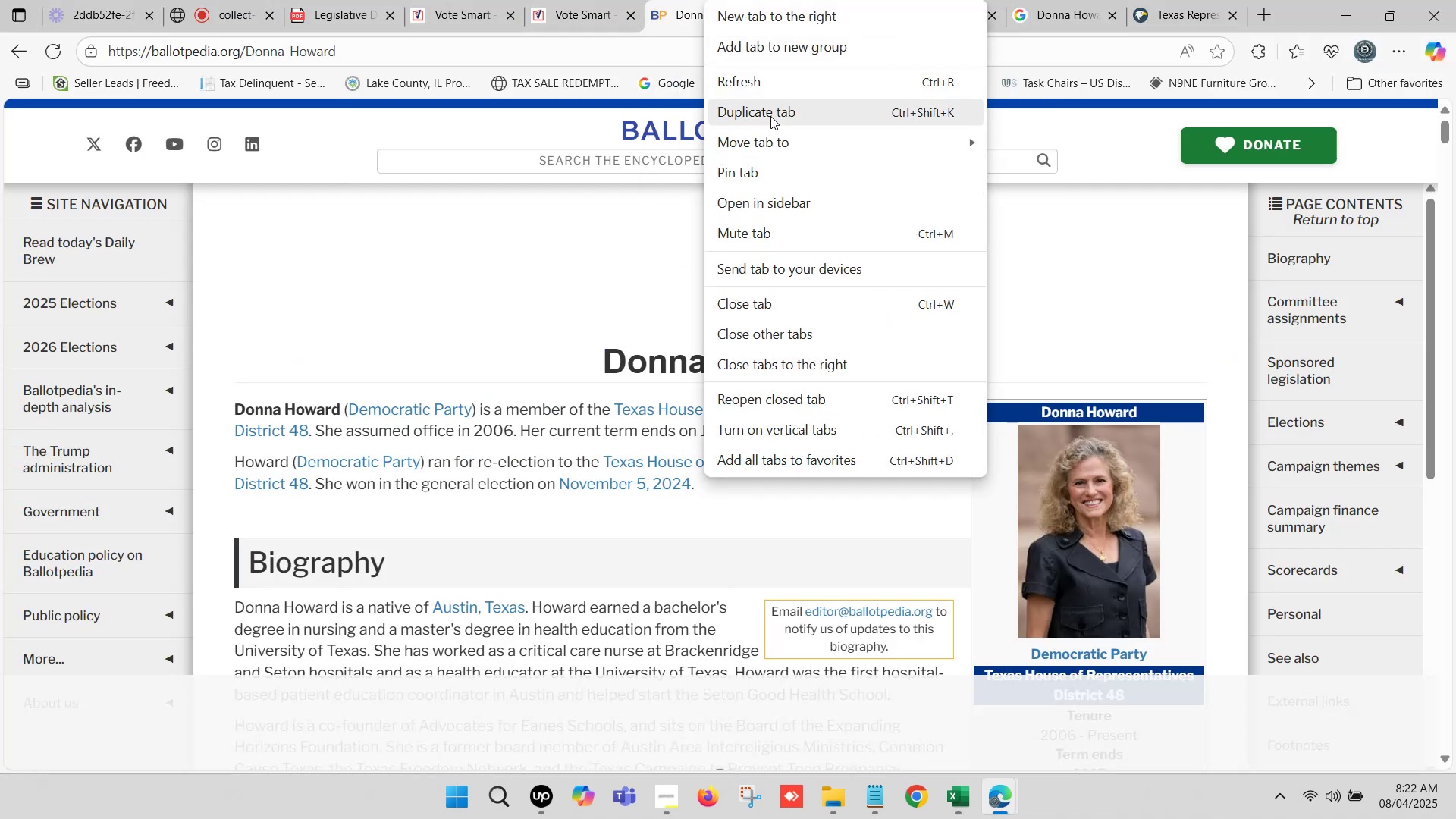 
left_click([770, 113])
 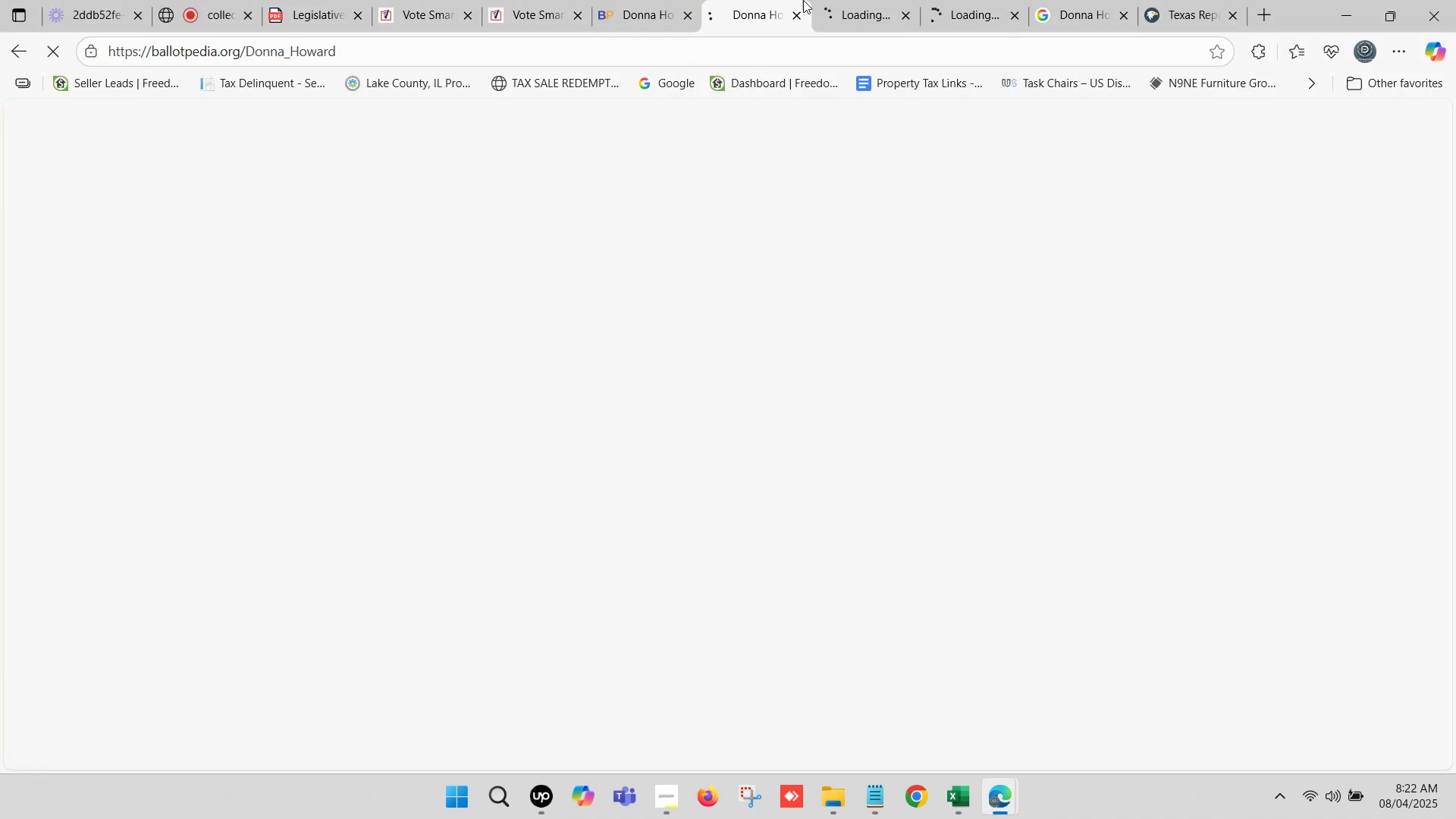 
left_click([803, 0])
 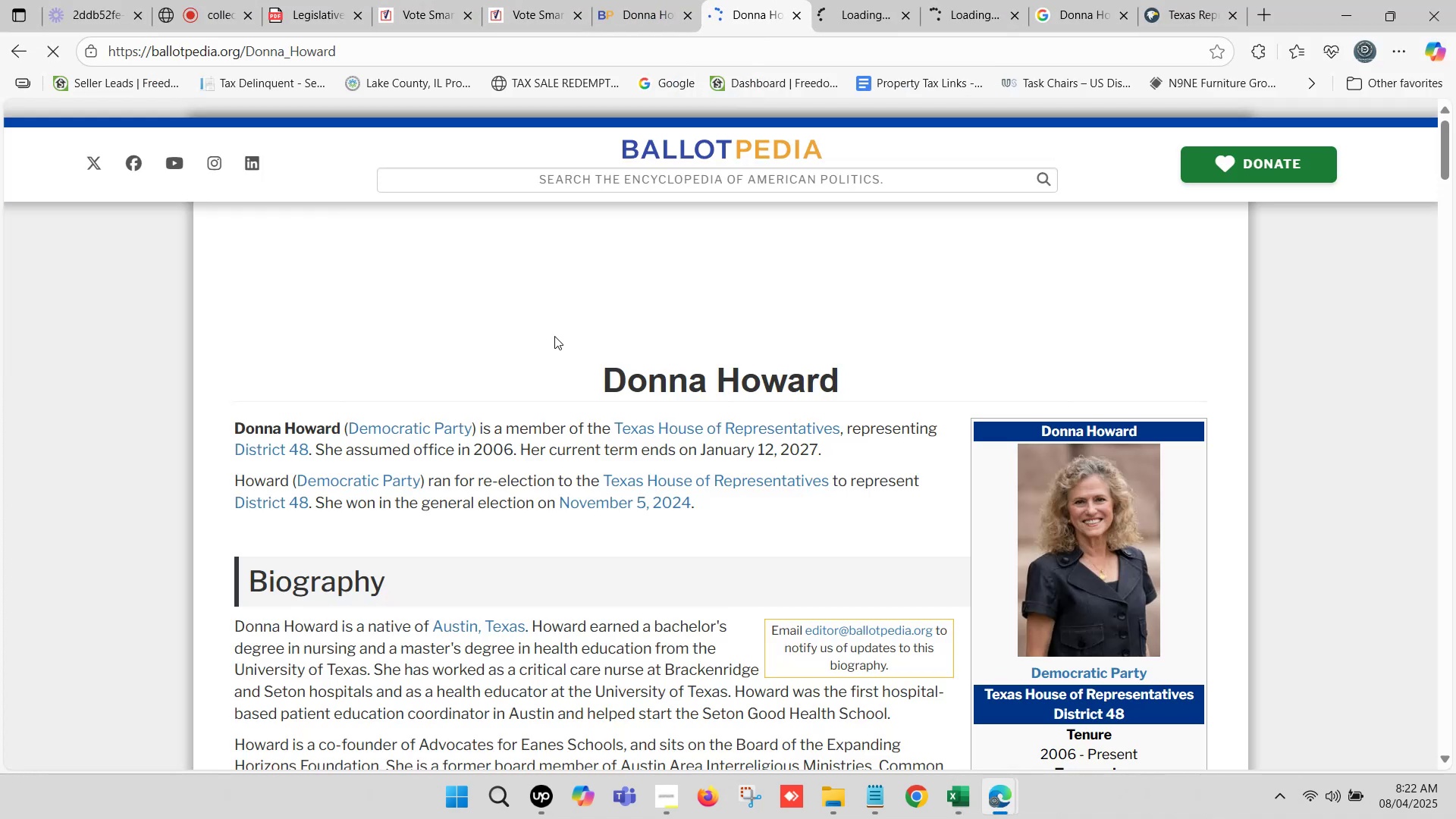 
left_click([585, 165])
 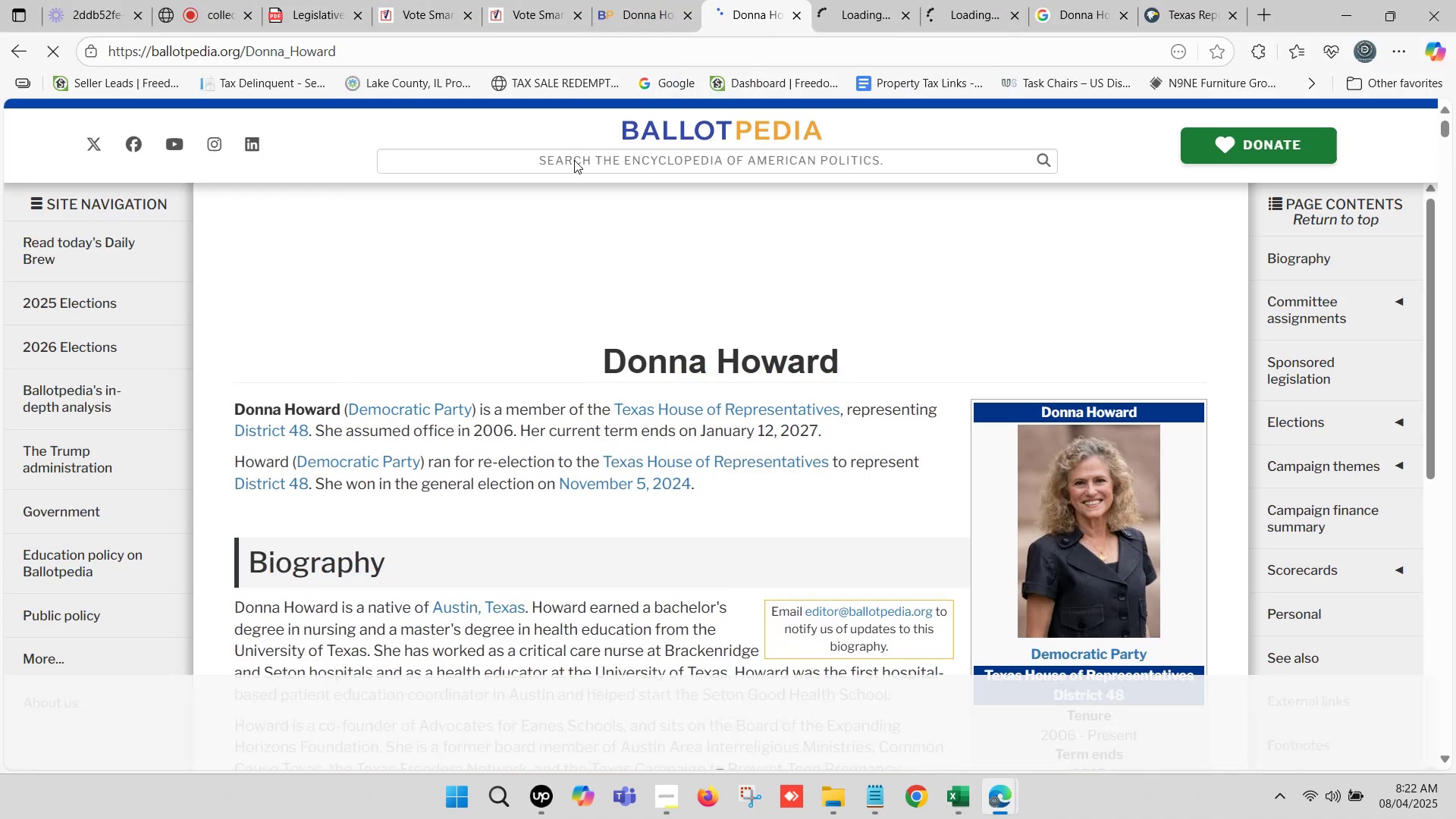 
left_click([574, 160])
 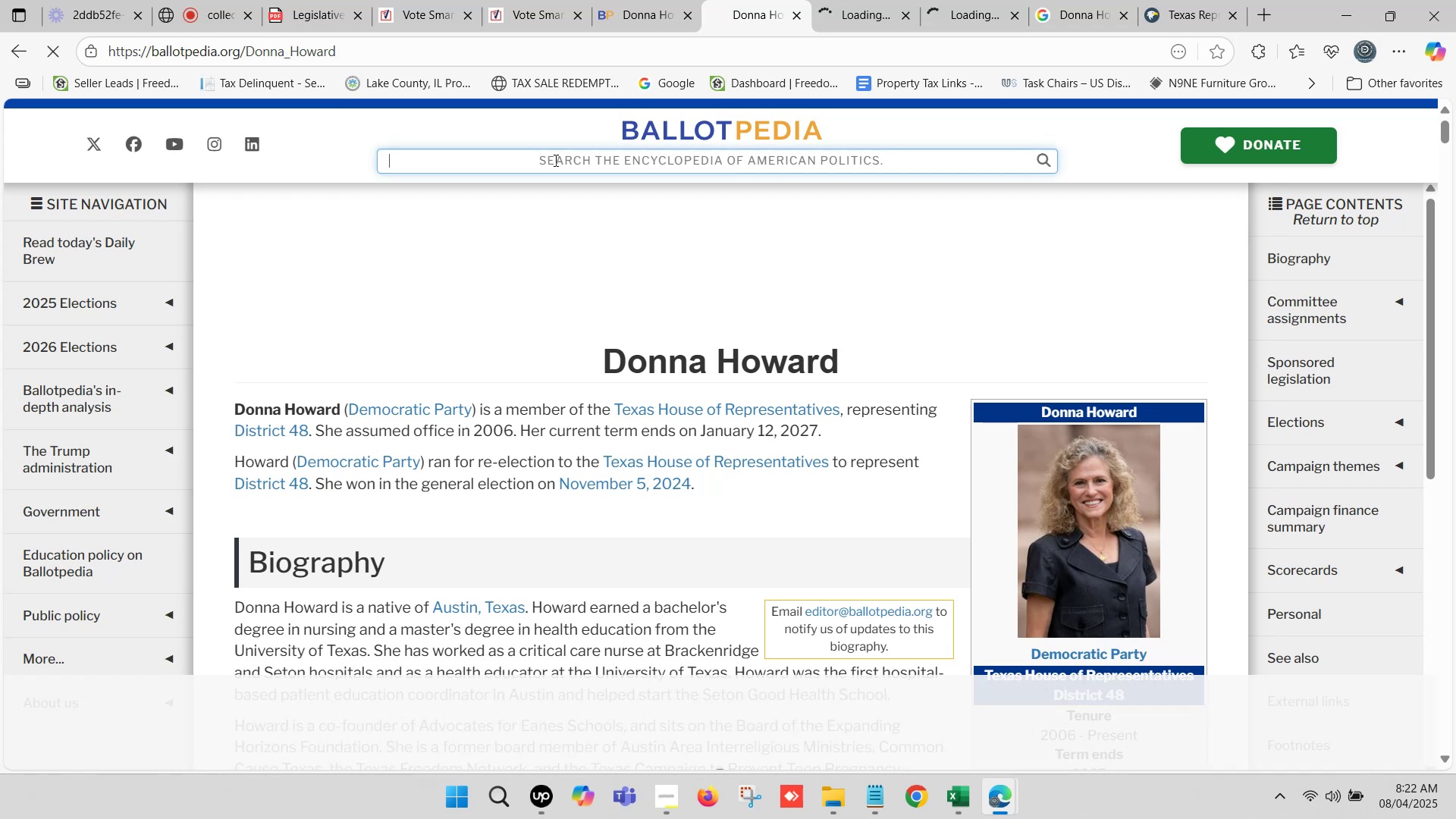 
key(Control+ControlLeft)
 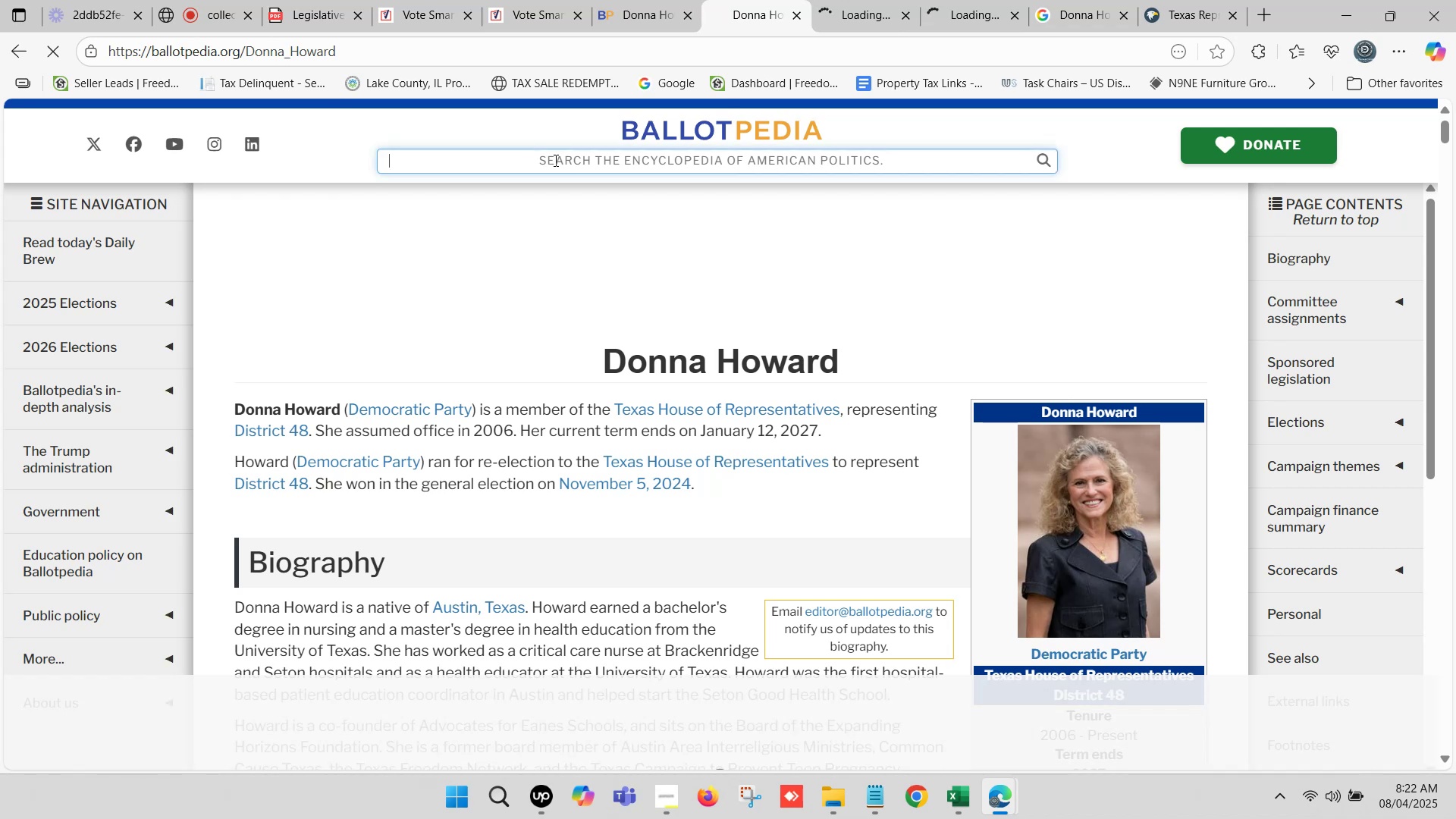 
key(Control+V)
 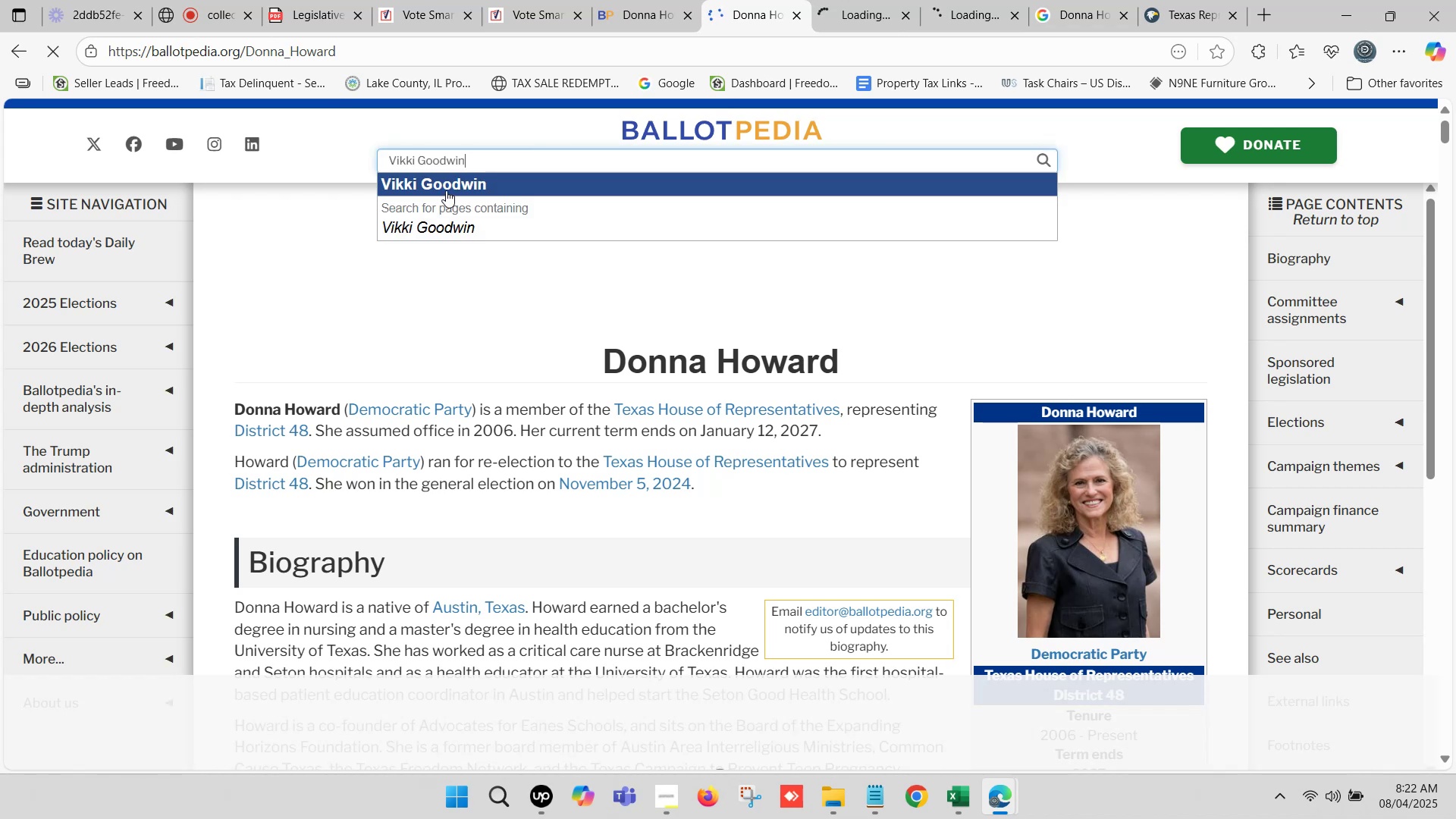 
left_click([443, 184])
 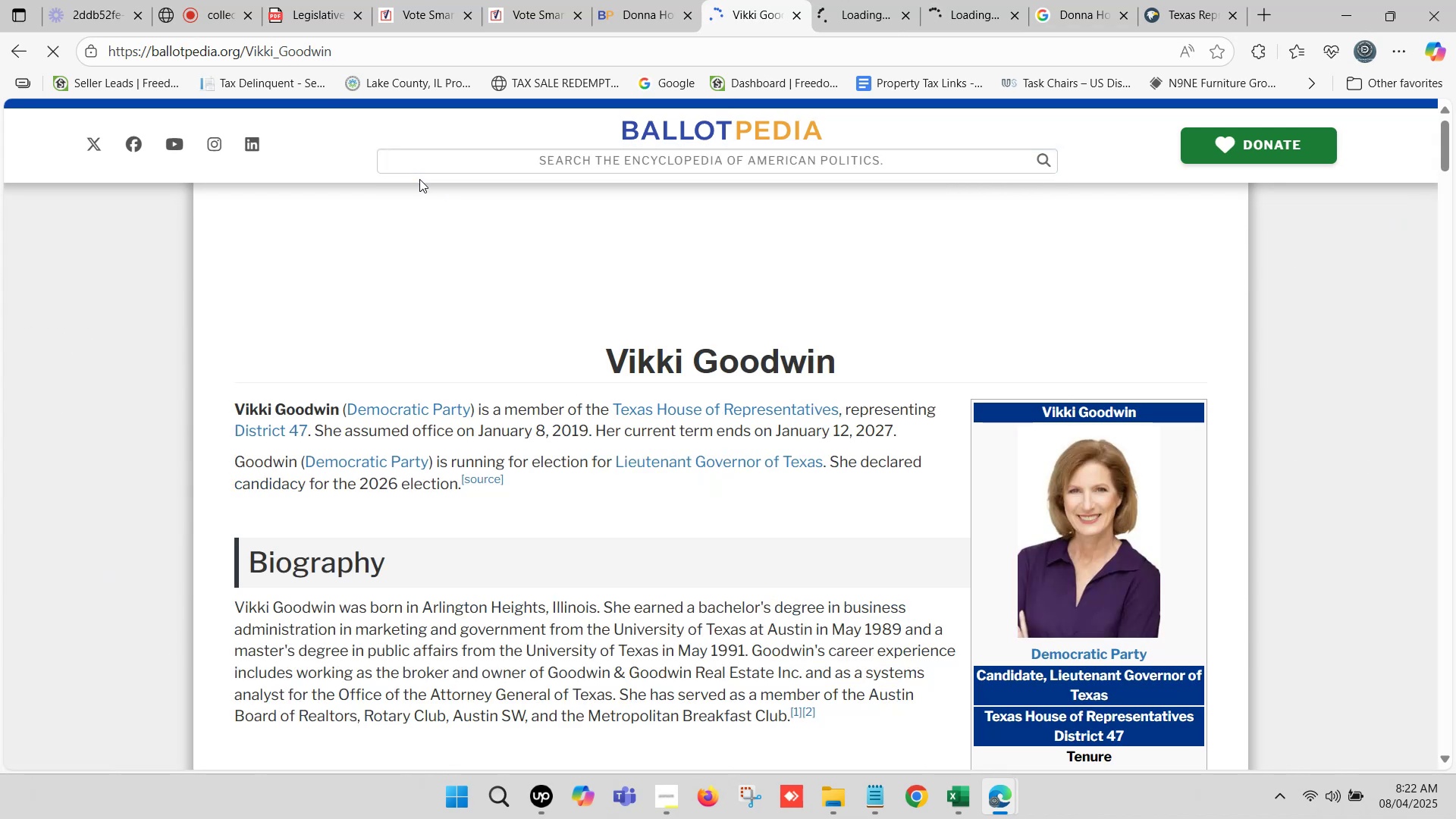 
scroll: coordinate [662, 328], scroll_direction: down, amount: 1.0
 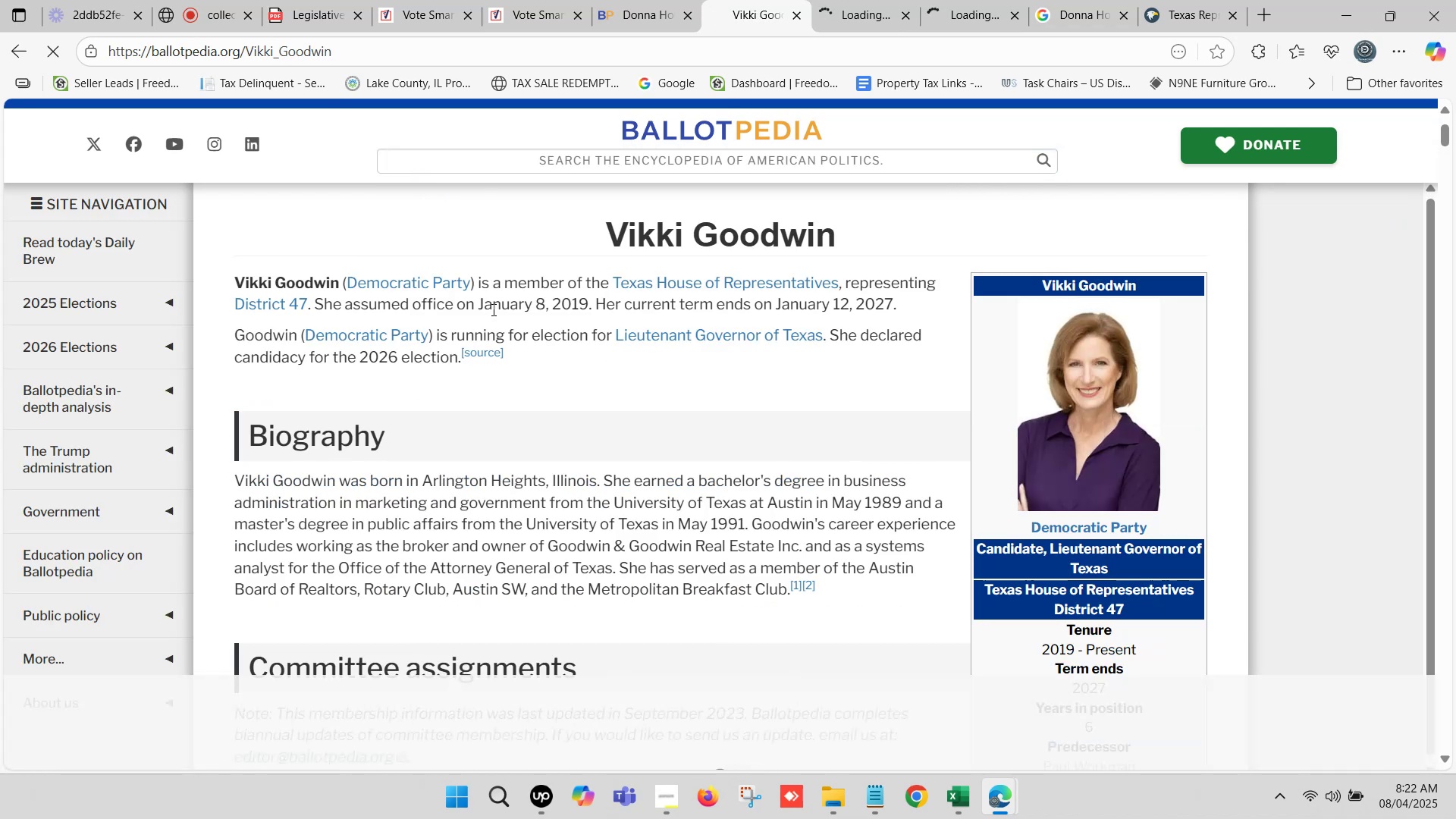 
left_click_drag(start_coordinate=[477, 303], to_coordinate=[890, 300])
 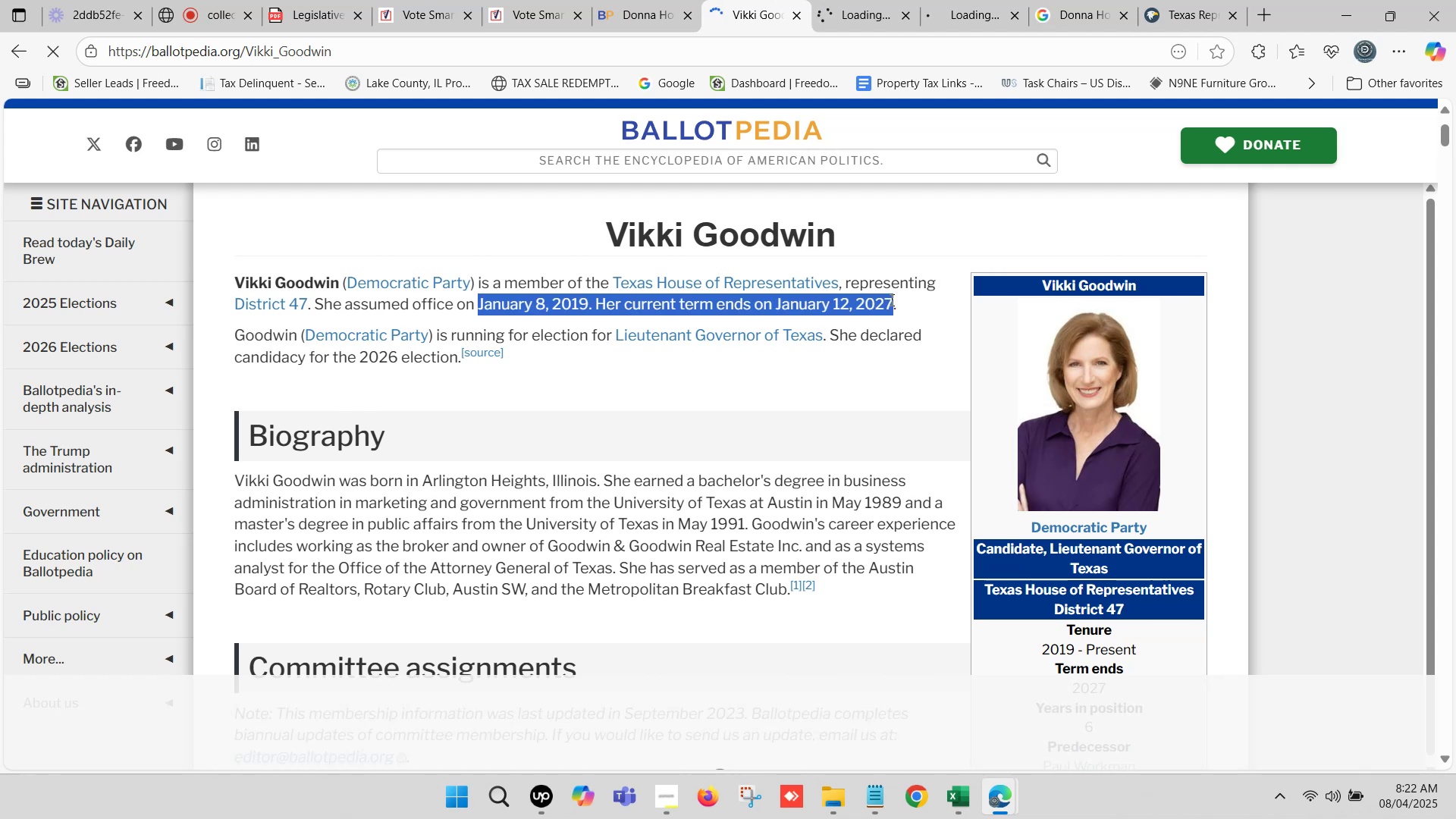 
key(Control+C)
 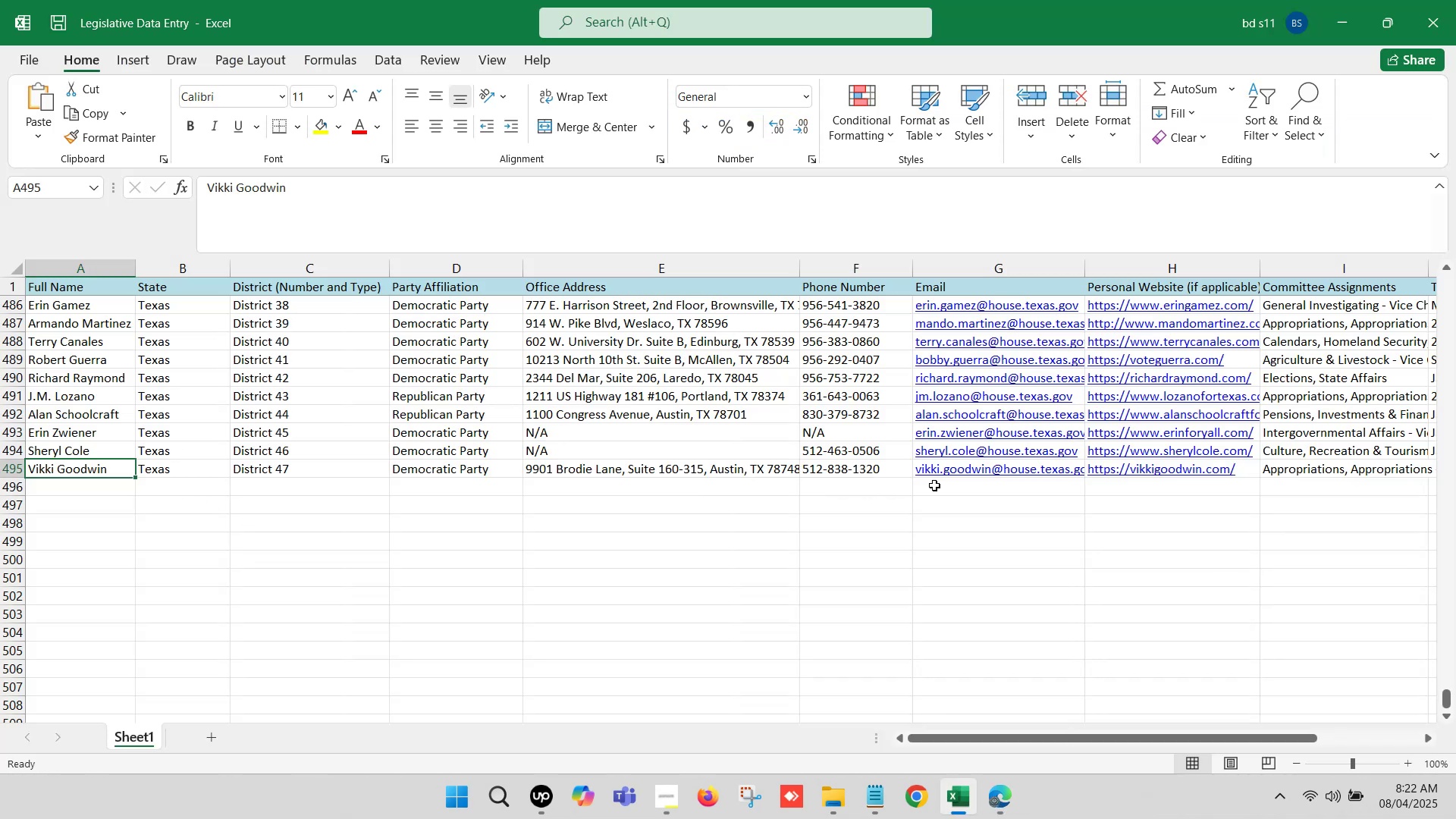 
hold_key(key=ArrowRight, duration=0.9)
 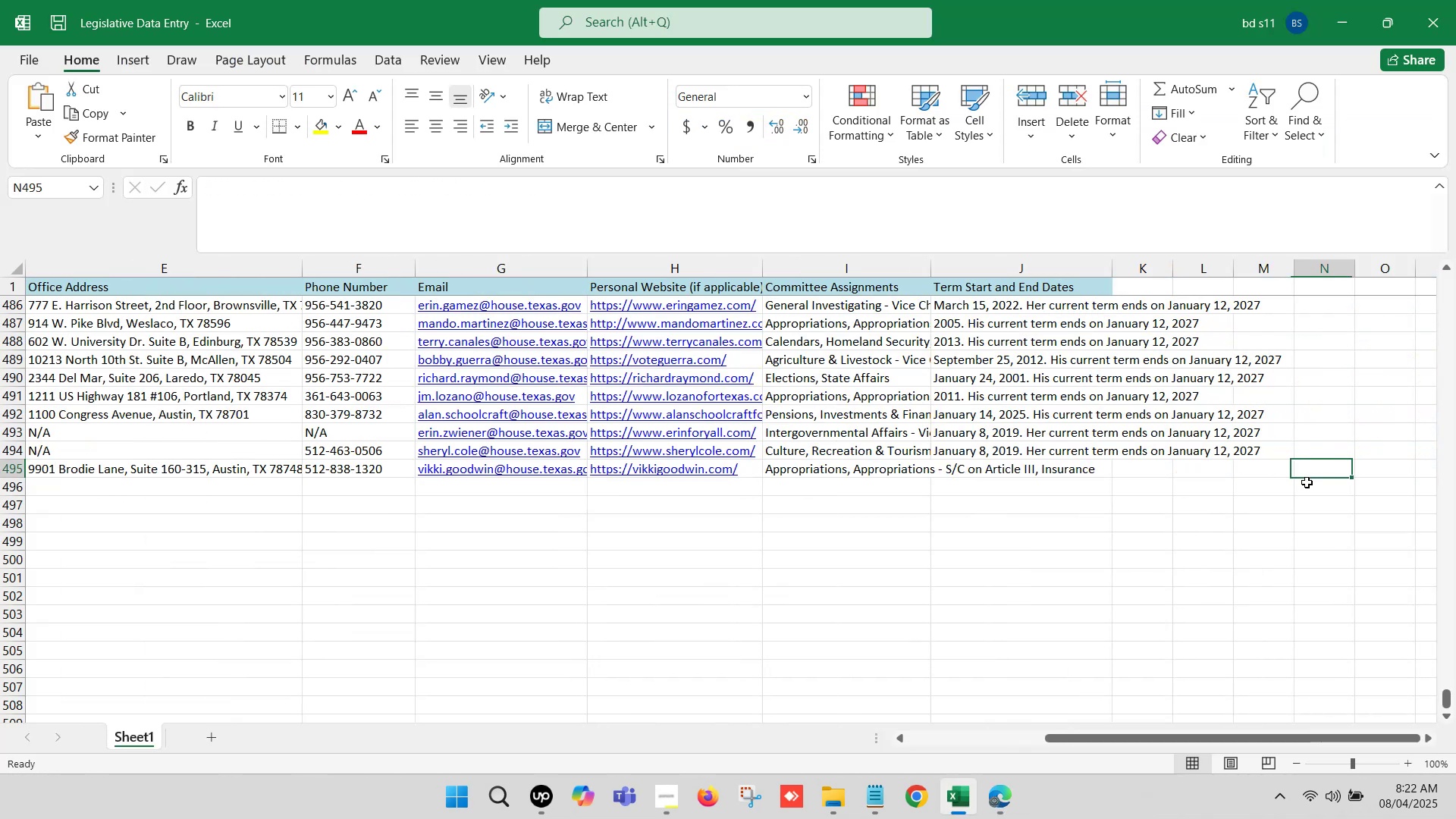 
key(ArrowRight)
 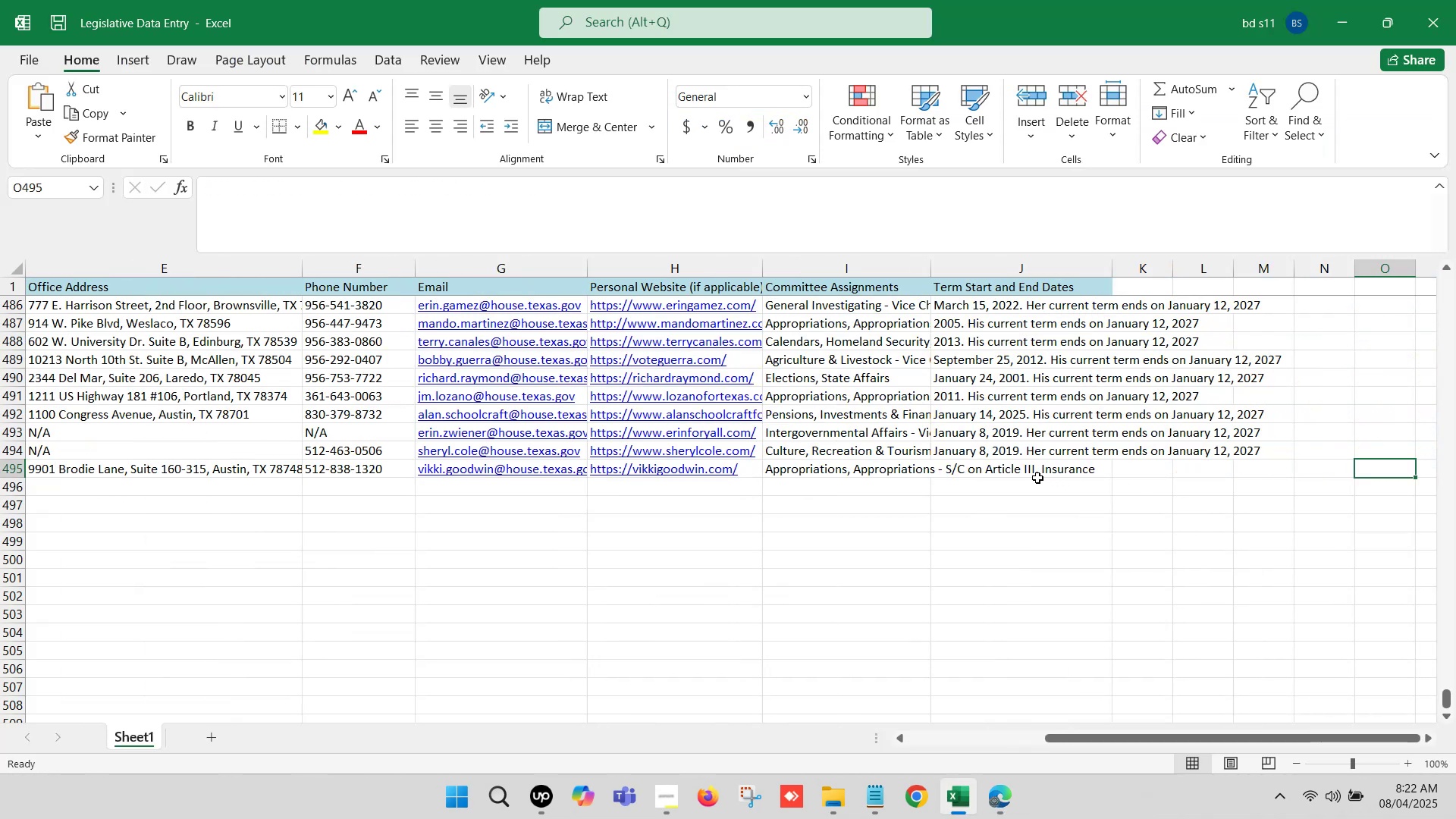 
double_click([1037, 475])
 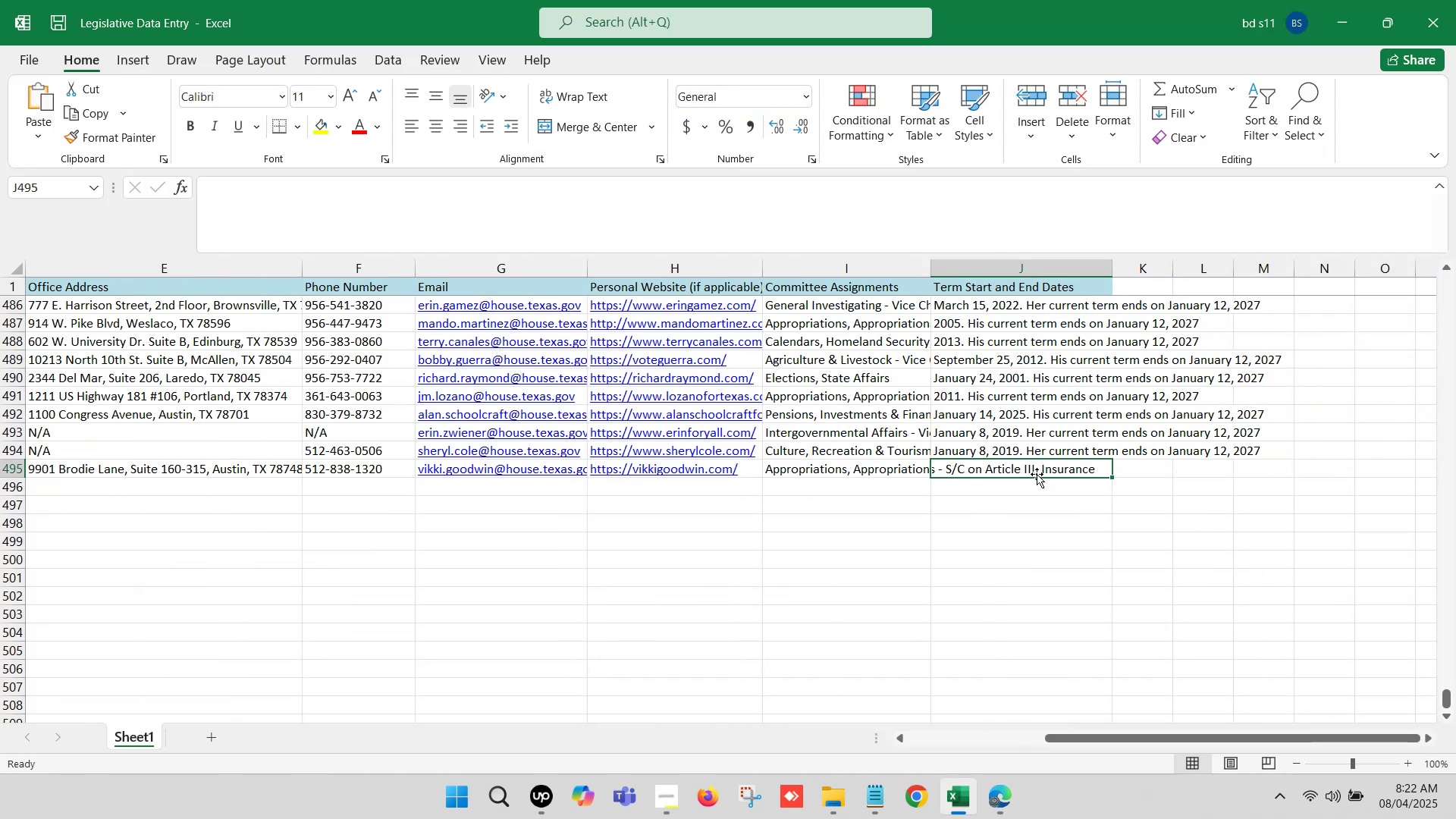 
left_click([1037, 474])
 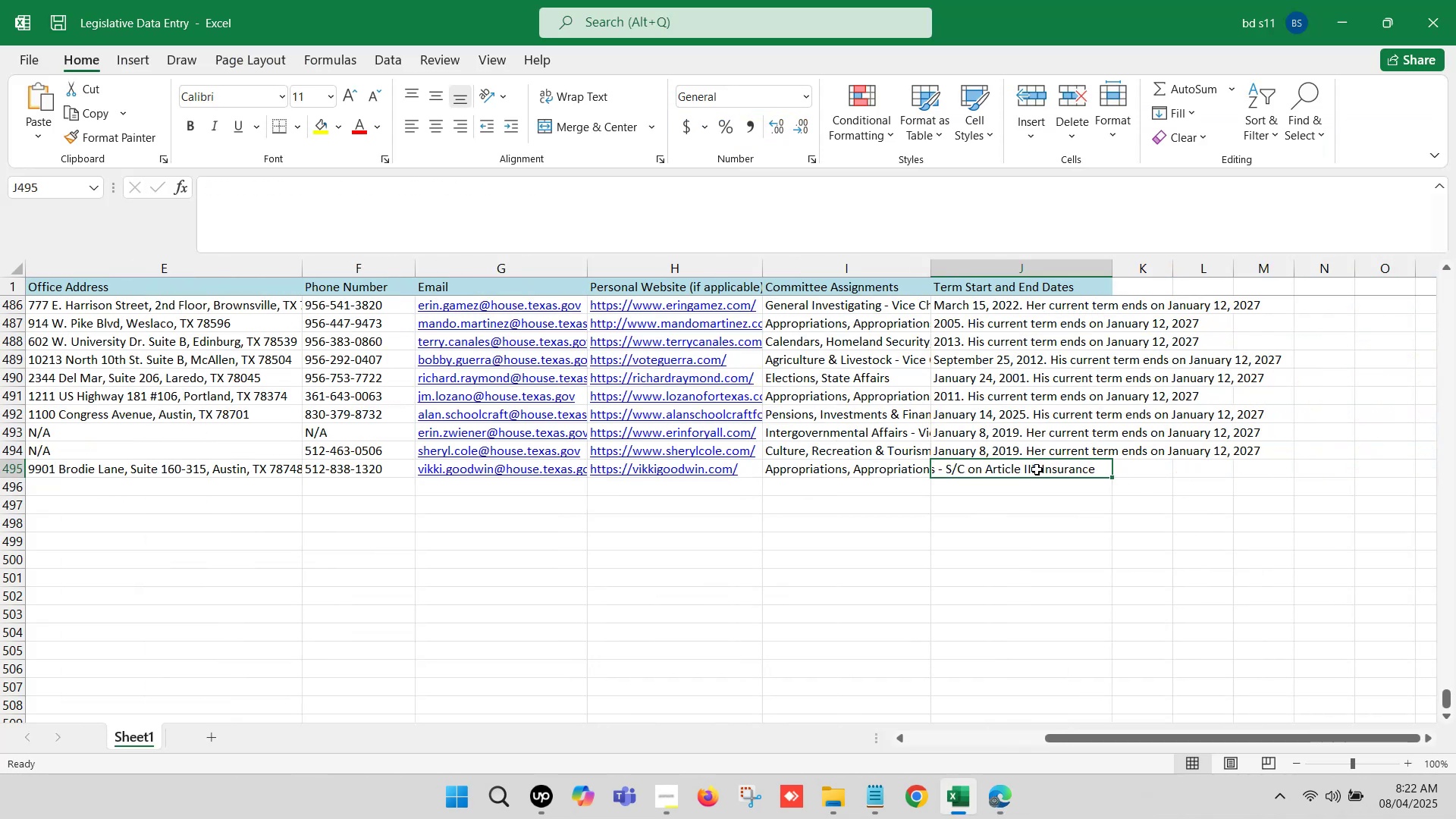 
left_click([1037, 469])
 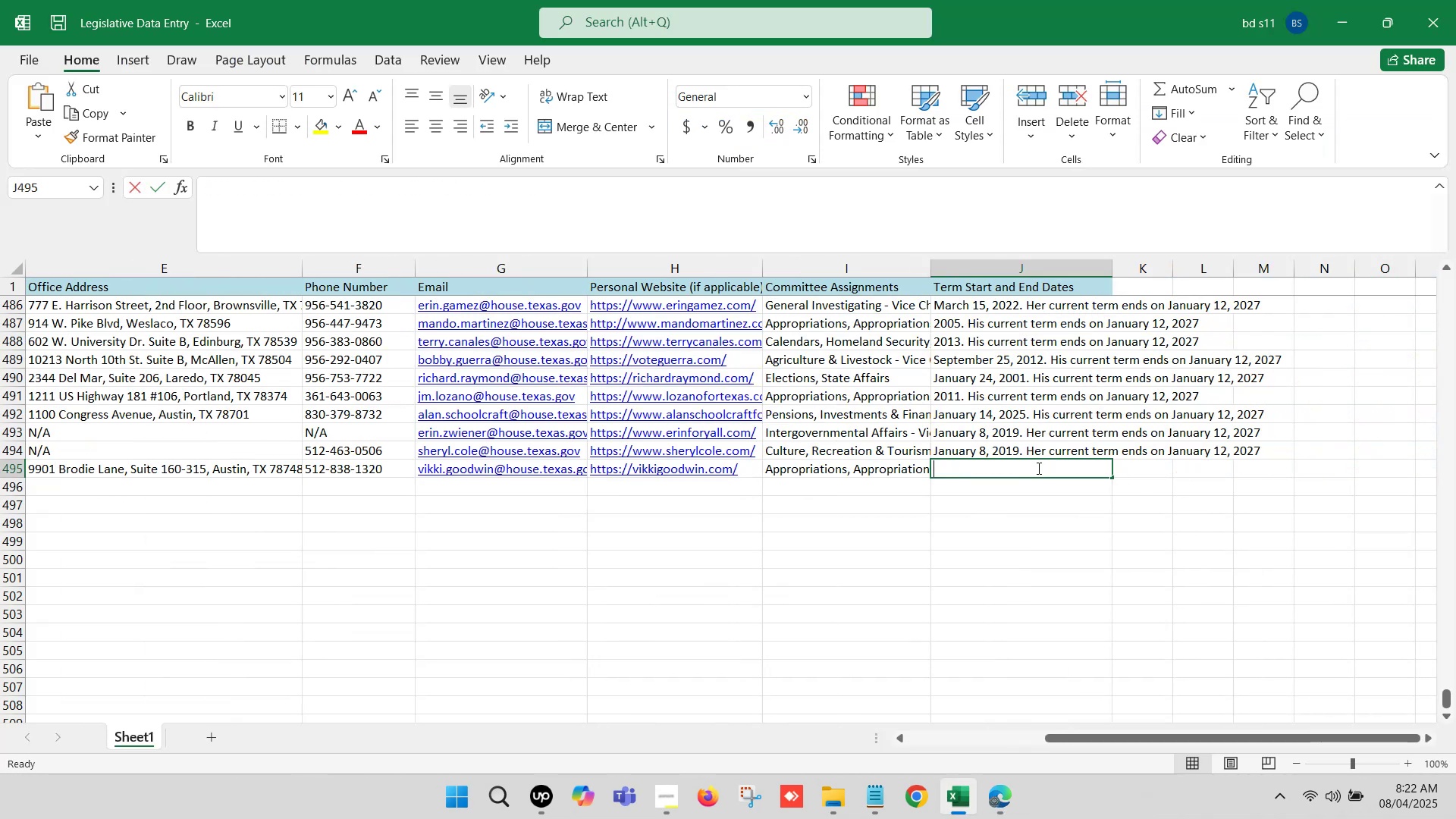 
key(Control+V)
 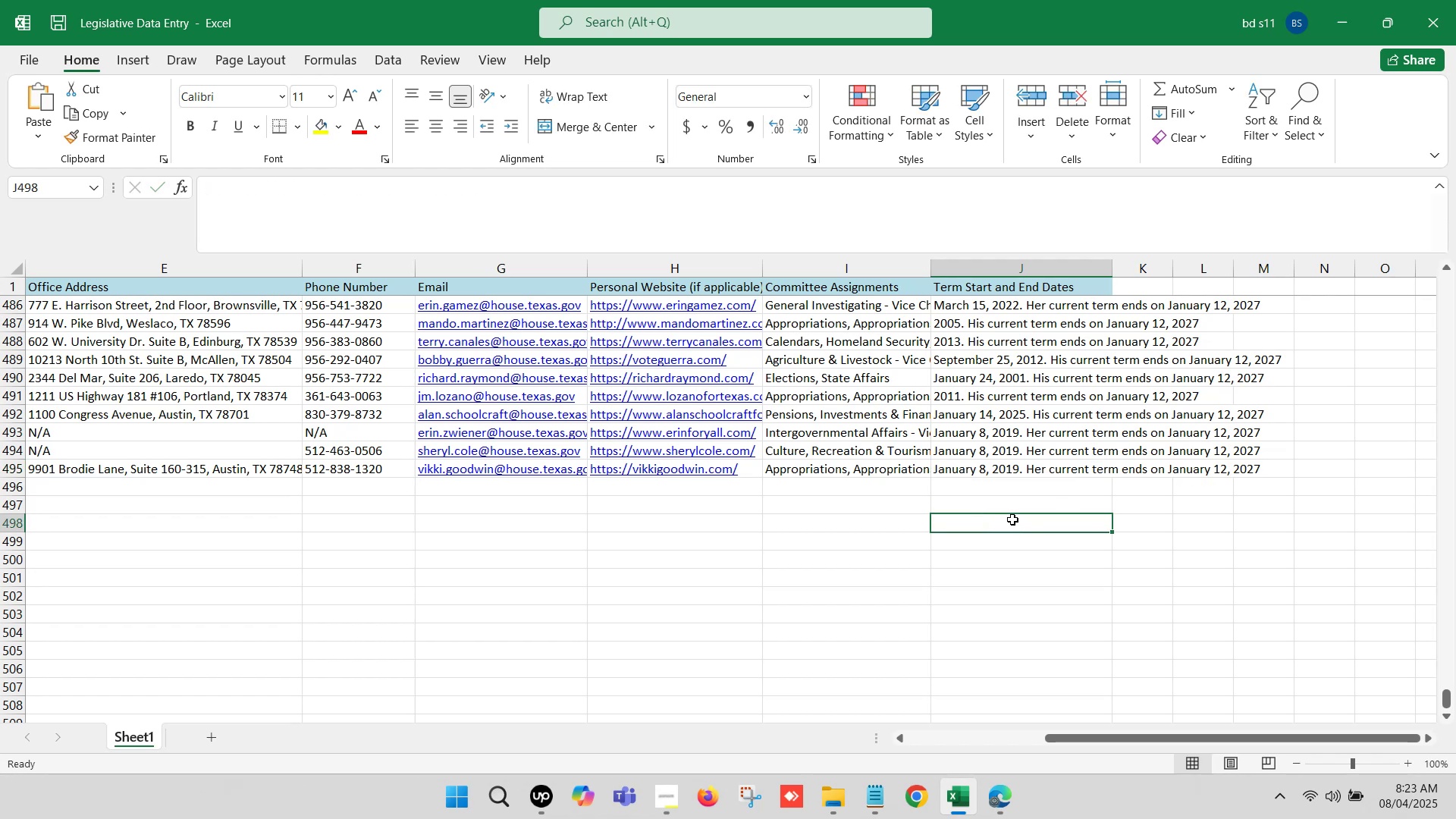 
hold_key(key=ArrowLeft, duration=1.22)
 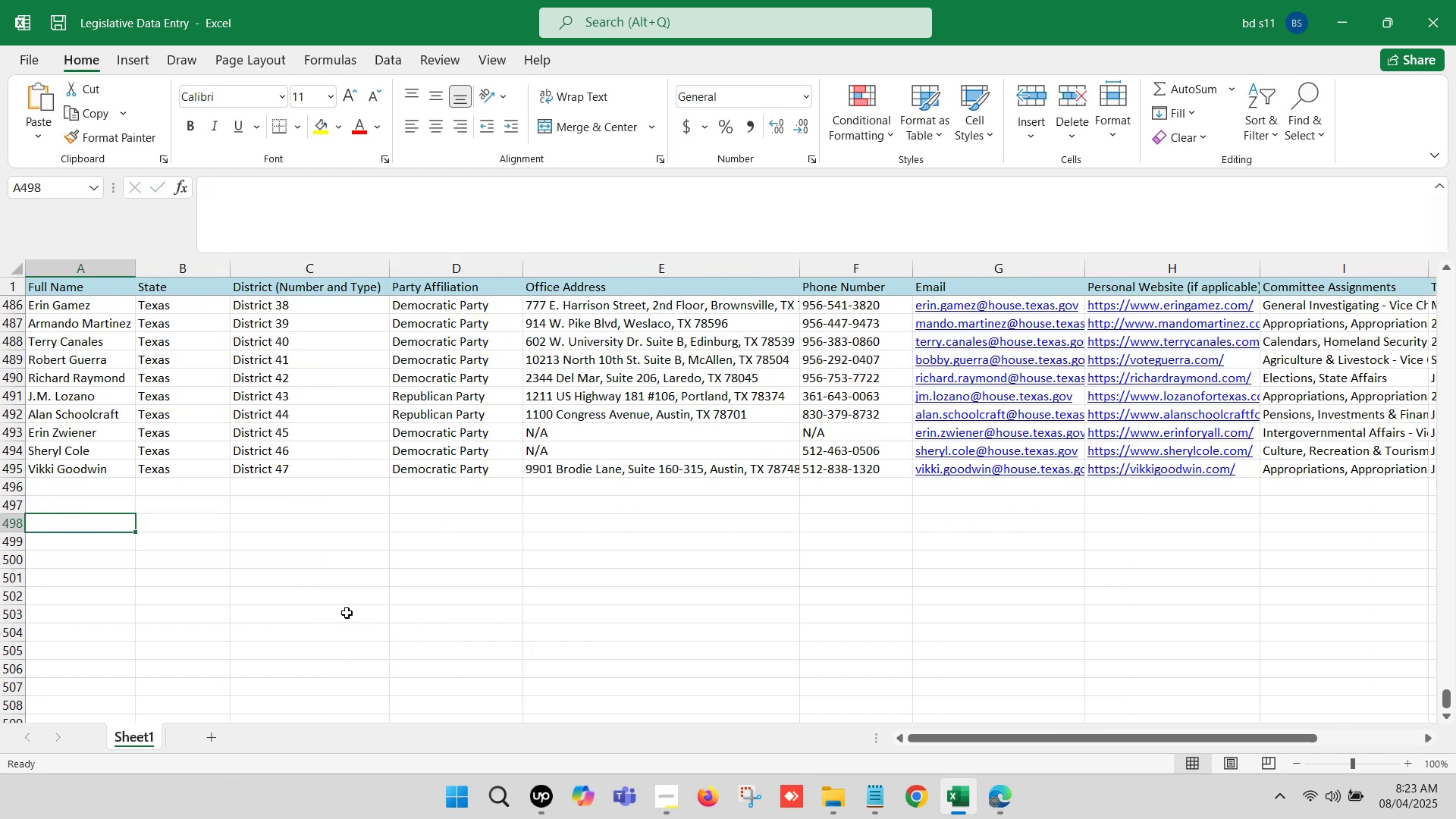 
left_click([348, 604])
 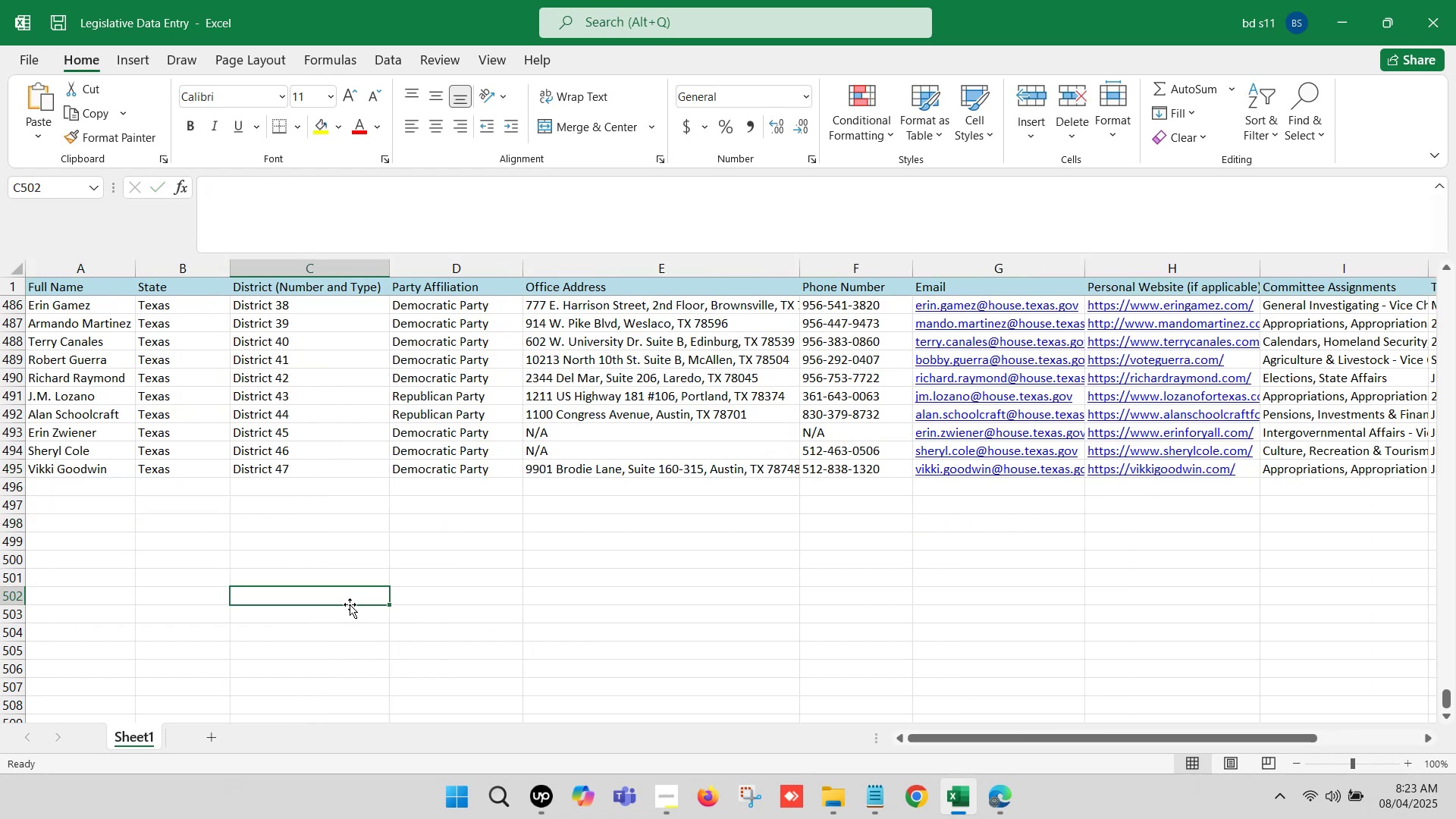 
key(Control+S)
 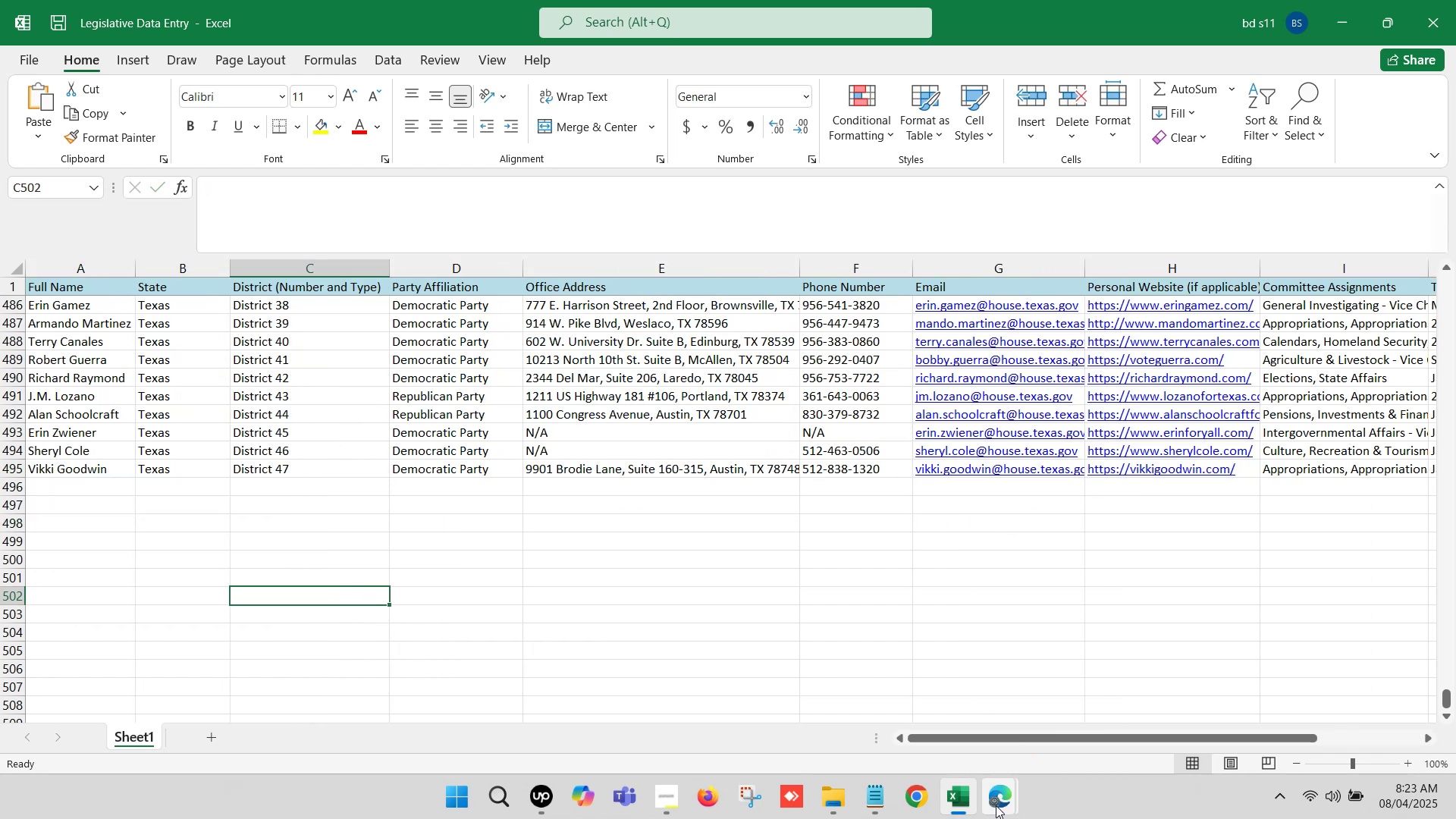 
left_click([882, 704])
 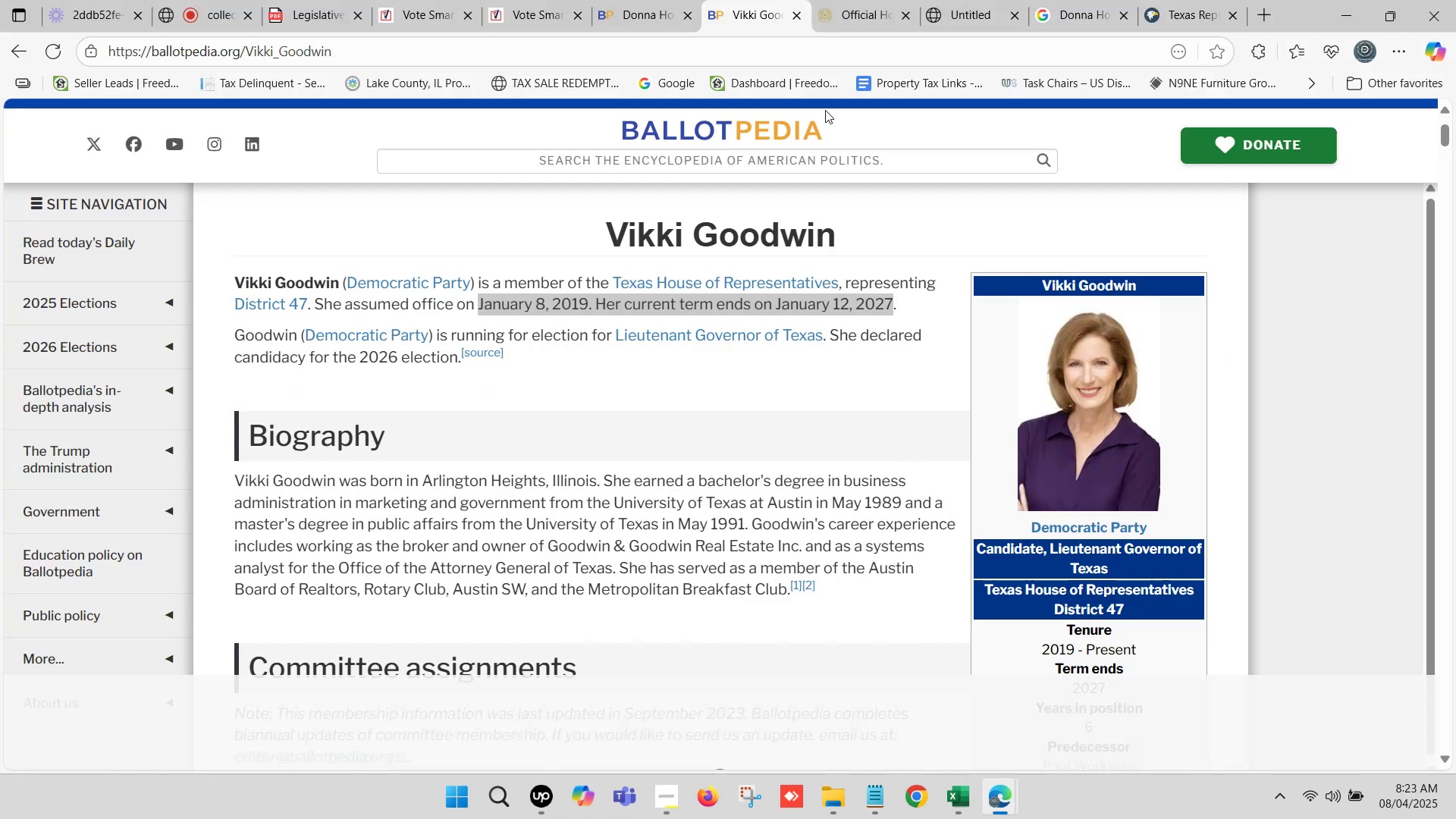 
left_click([761, 0])
 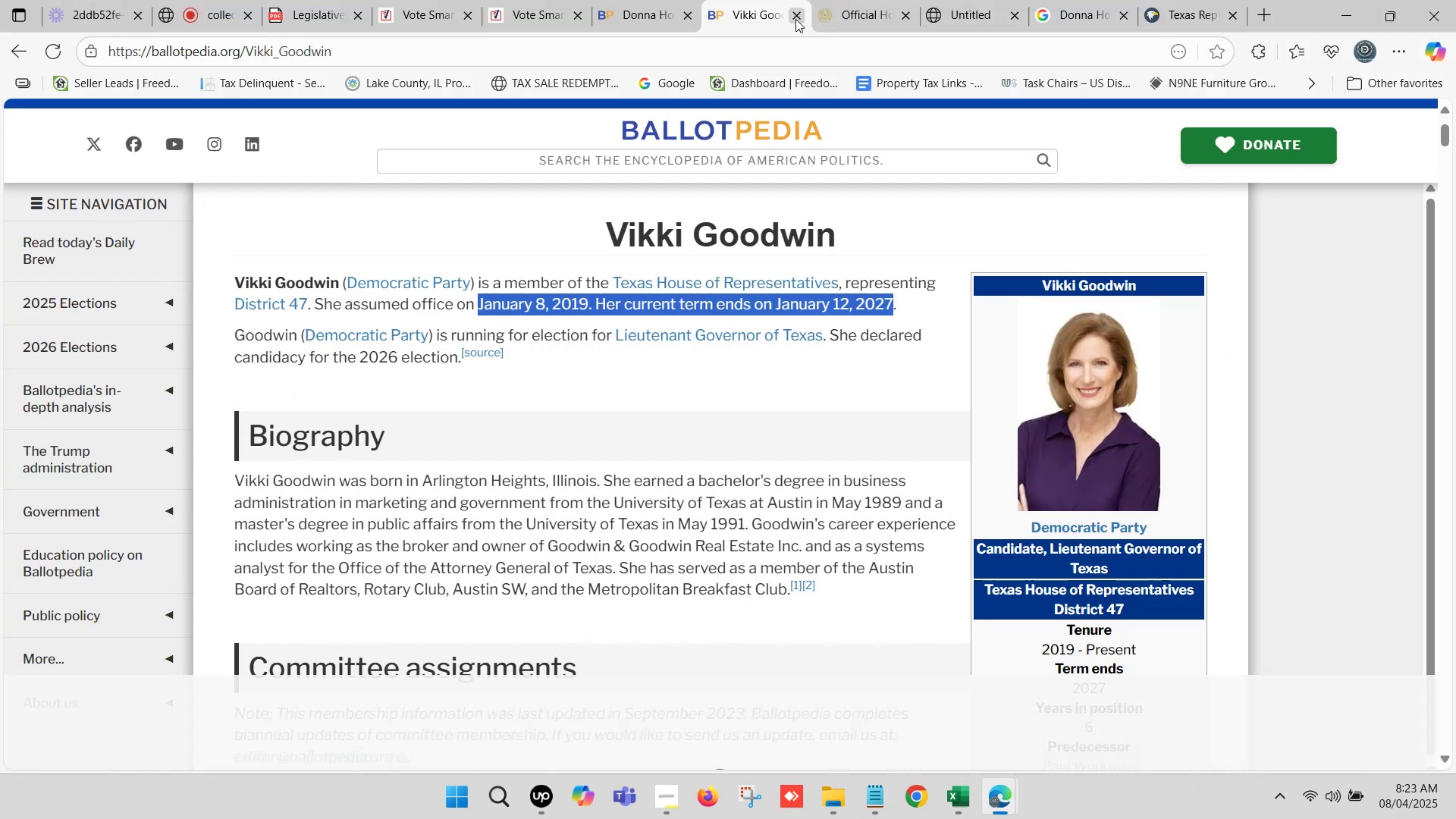 
left_click([795, 14])
 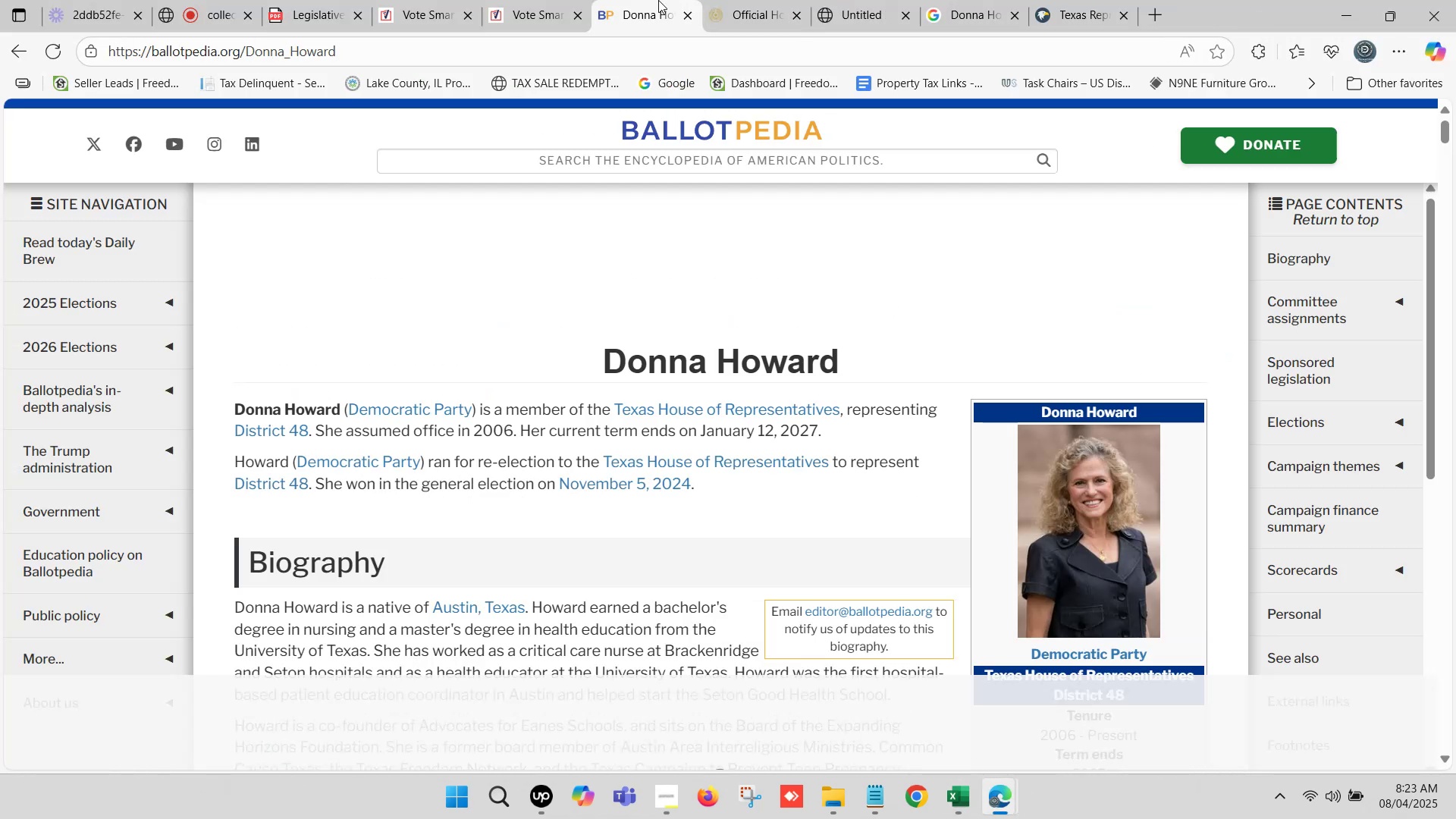 
left_click([654, 0])
 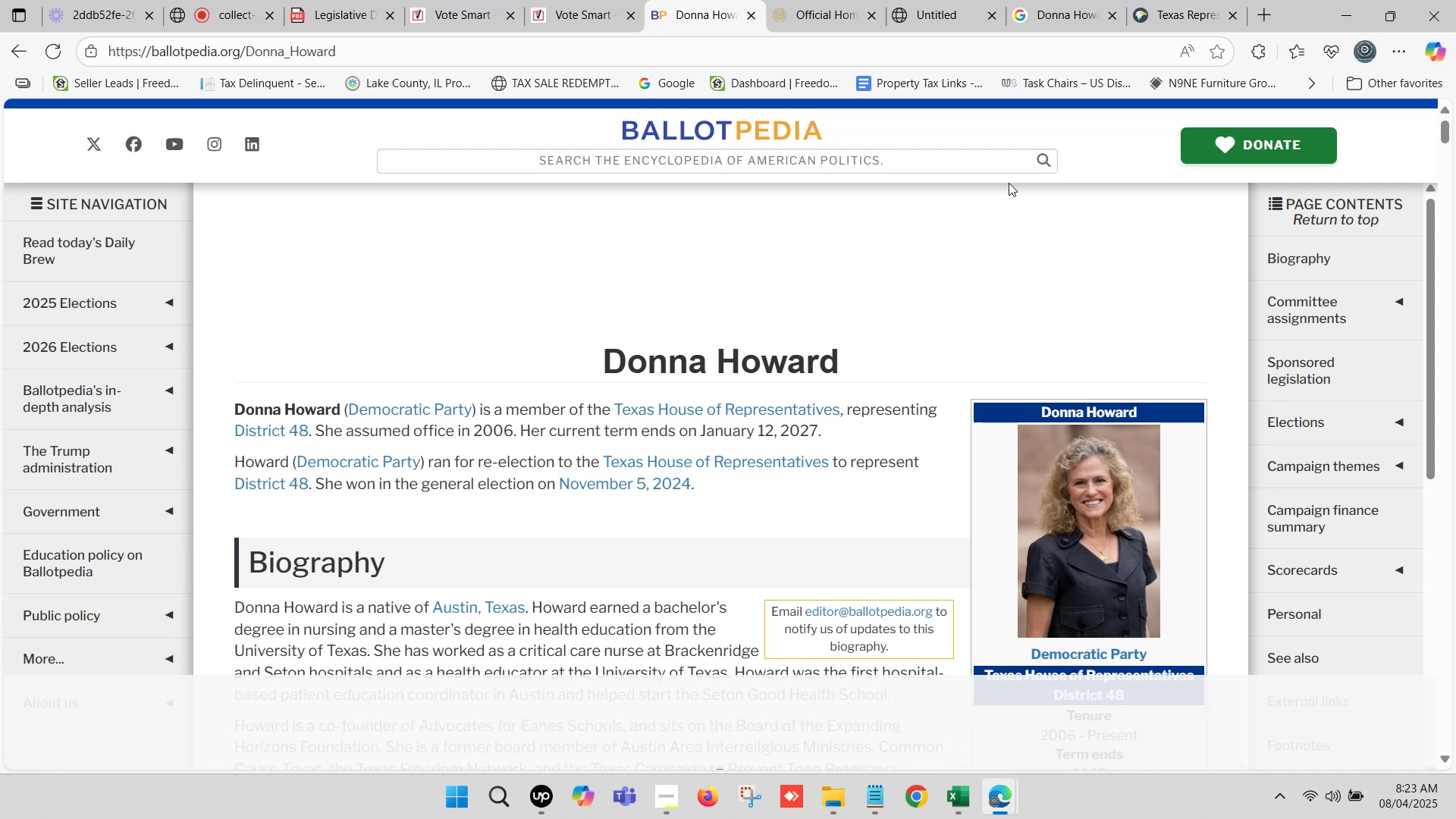 
left_click([968, 0])
 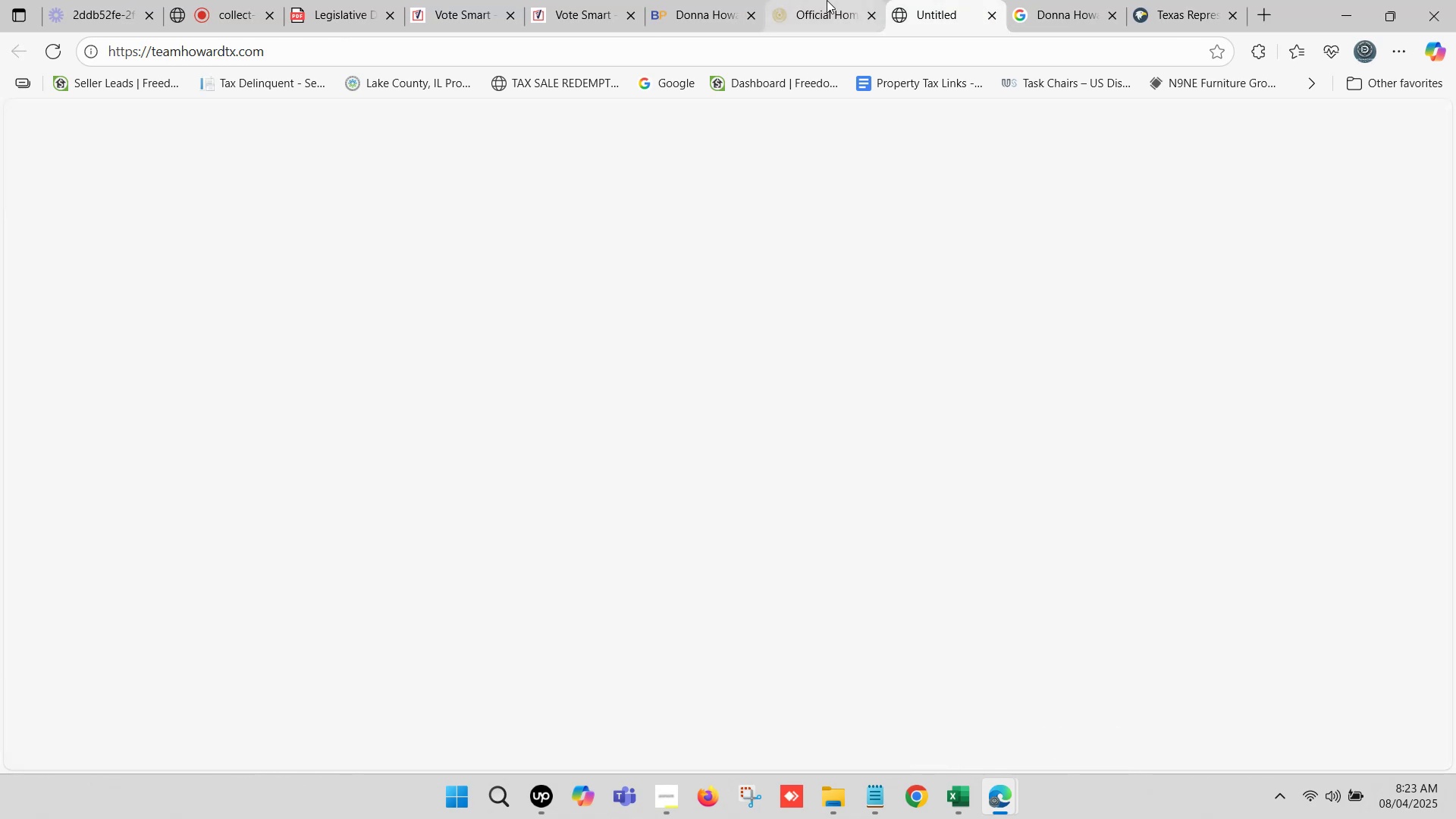 
left_click([827, 0])
 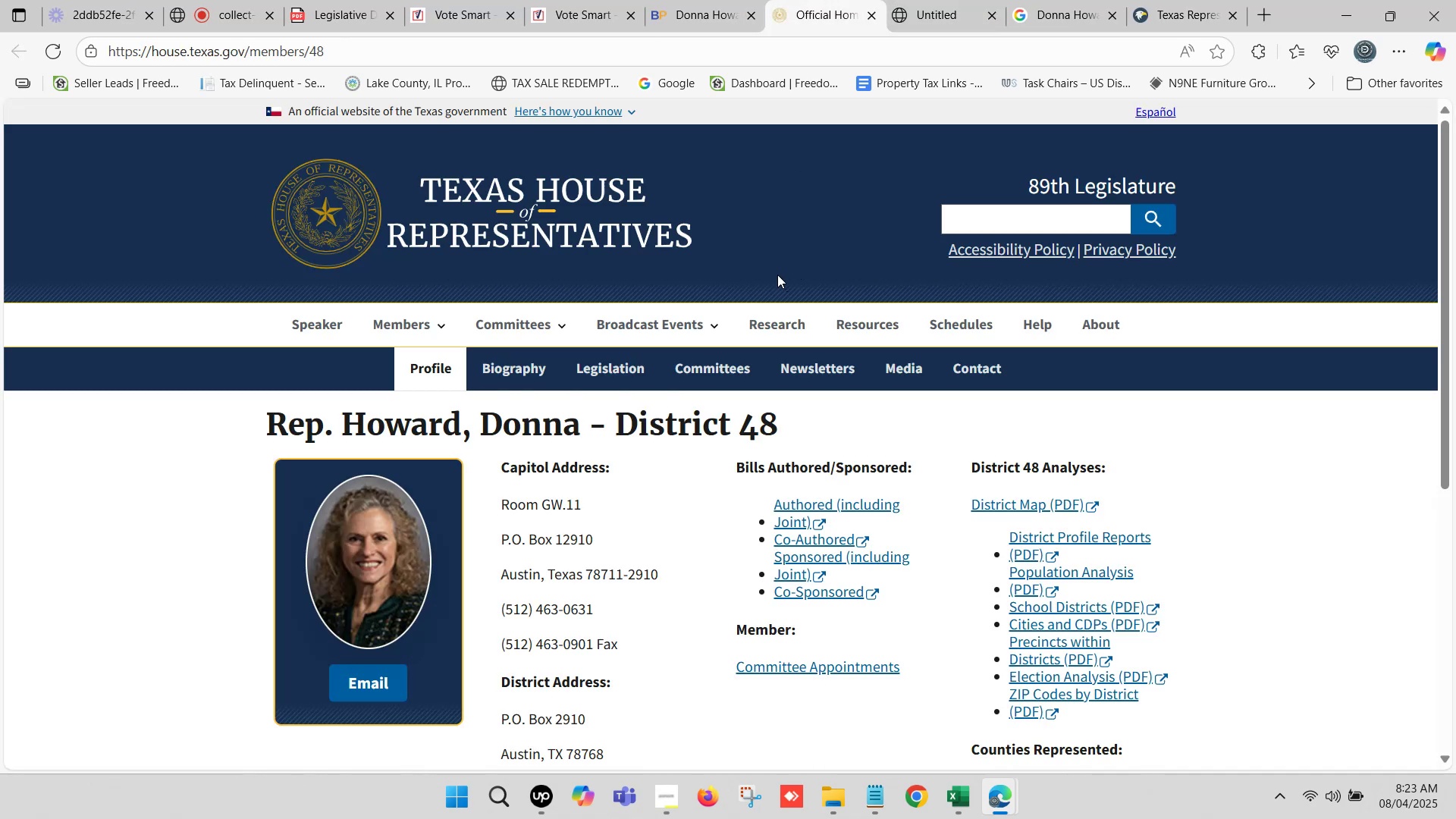 
scroll: coordinate [777, 269], scroll_direction: down, amount: 1.0
 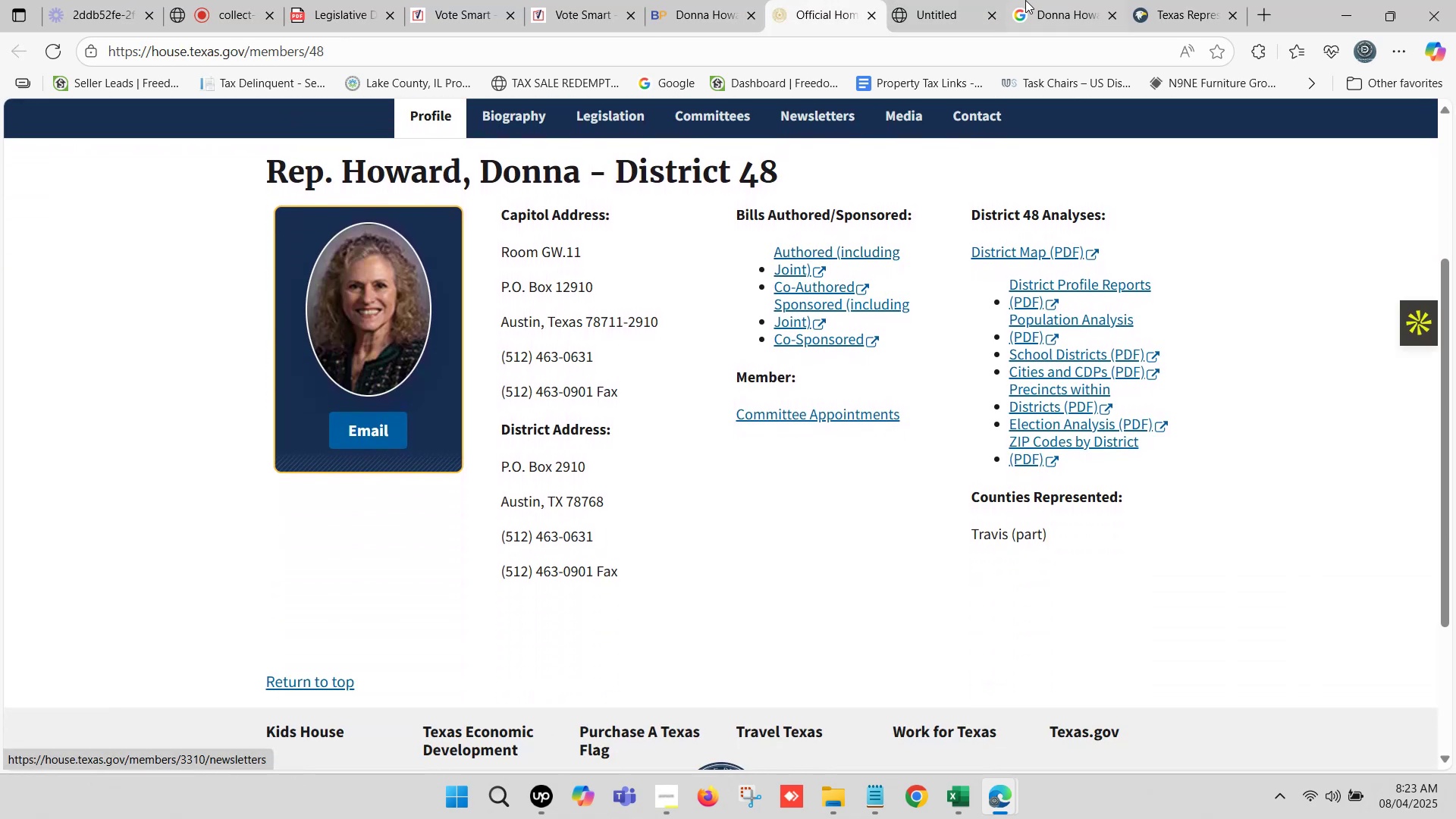 
scroll: coordinate [682, 135], scroll_direction: up, amount: 1.0
 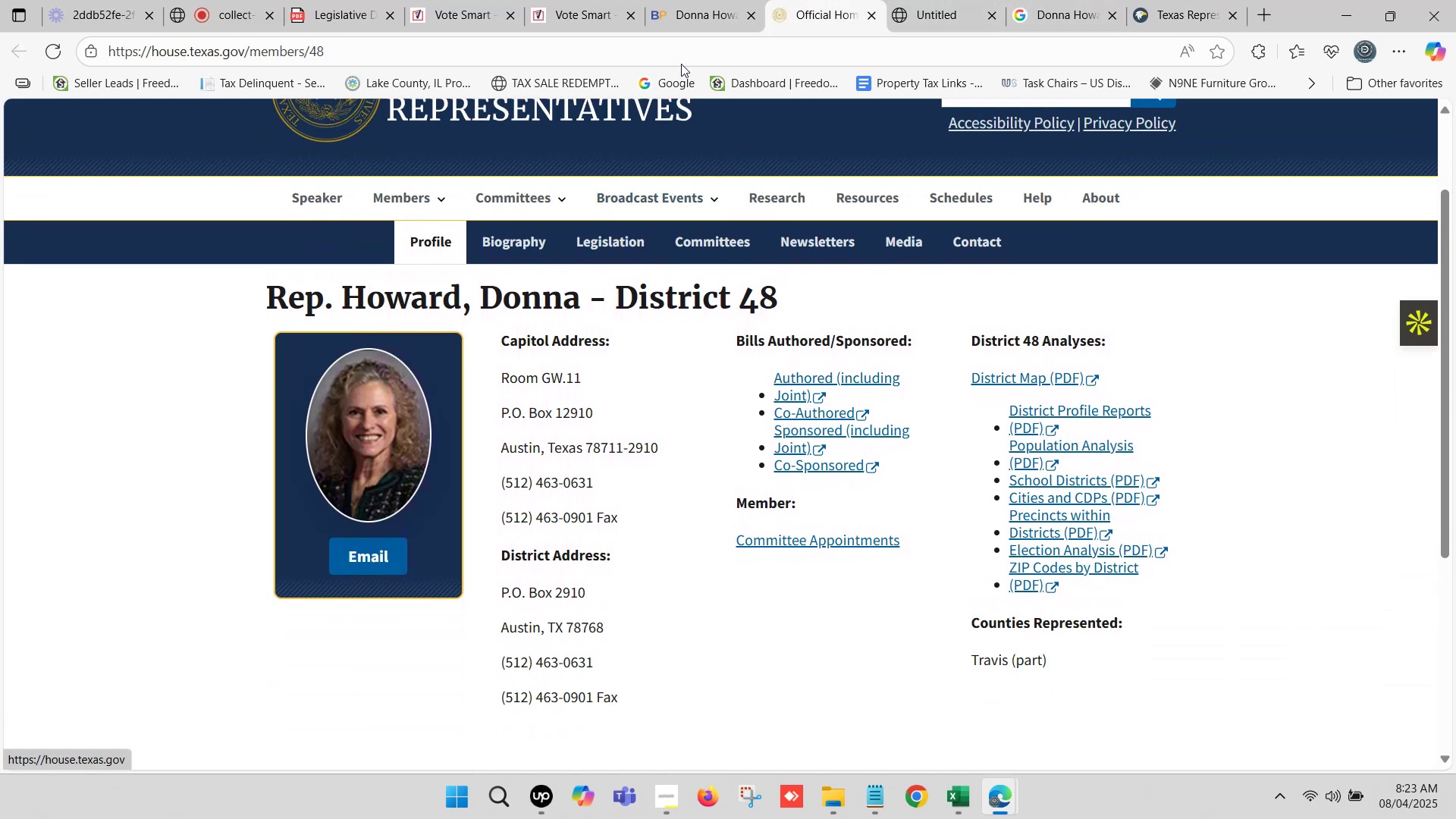 
left_click([714, 0])
 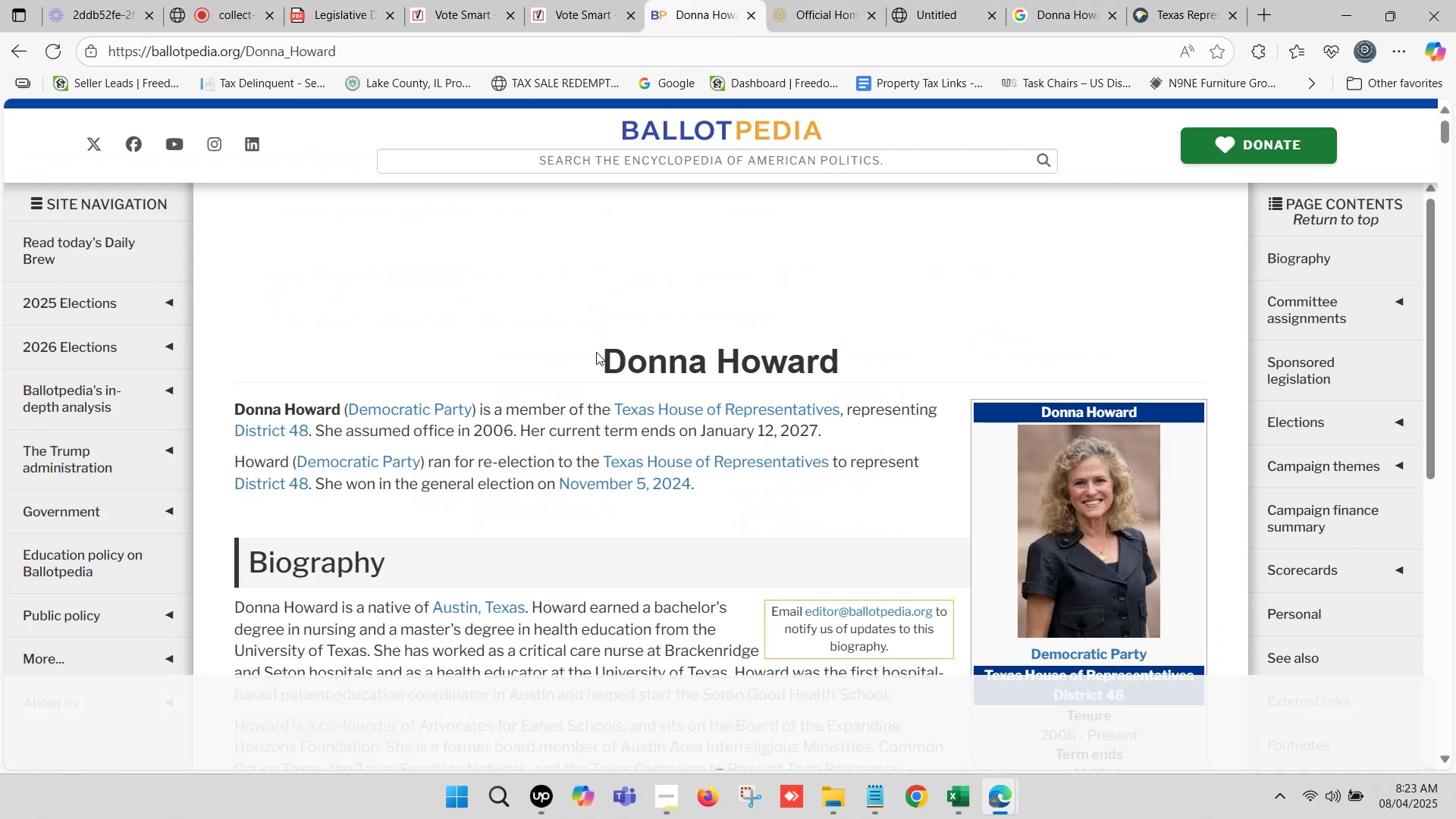 
left_click_drag(start_coordinate=[602, 353], to_coordinate=[833, 360])
 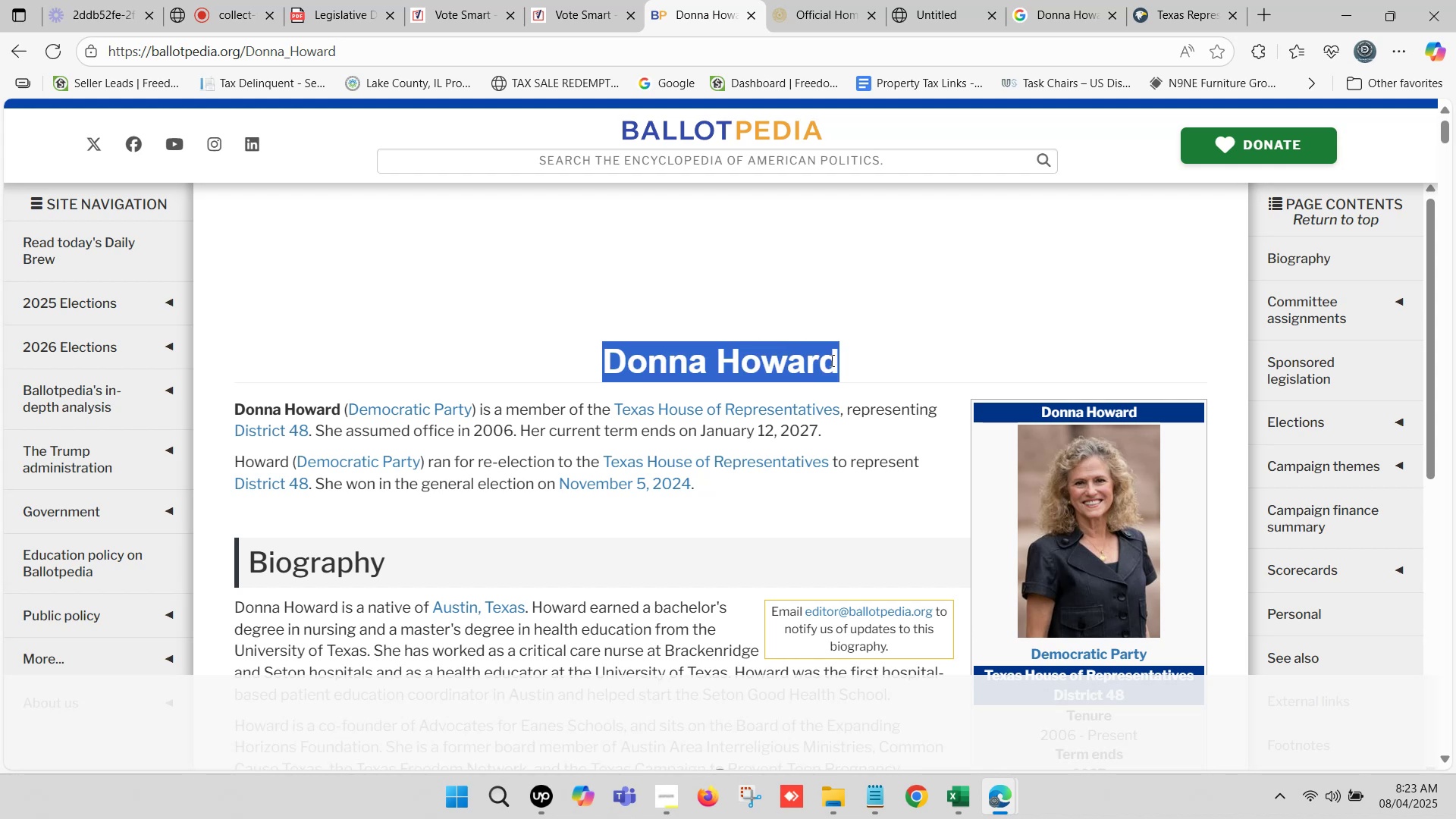 
key(Control+C)
 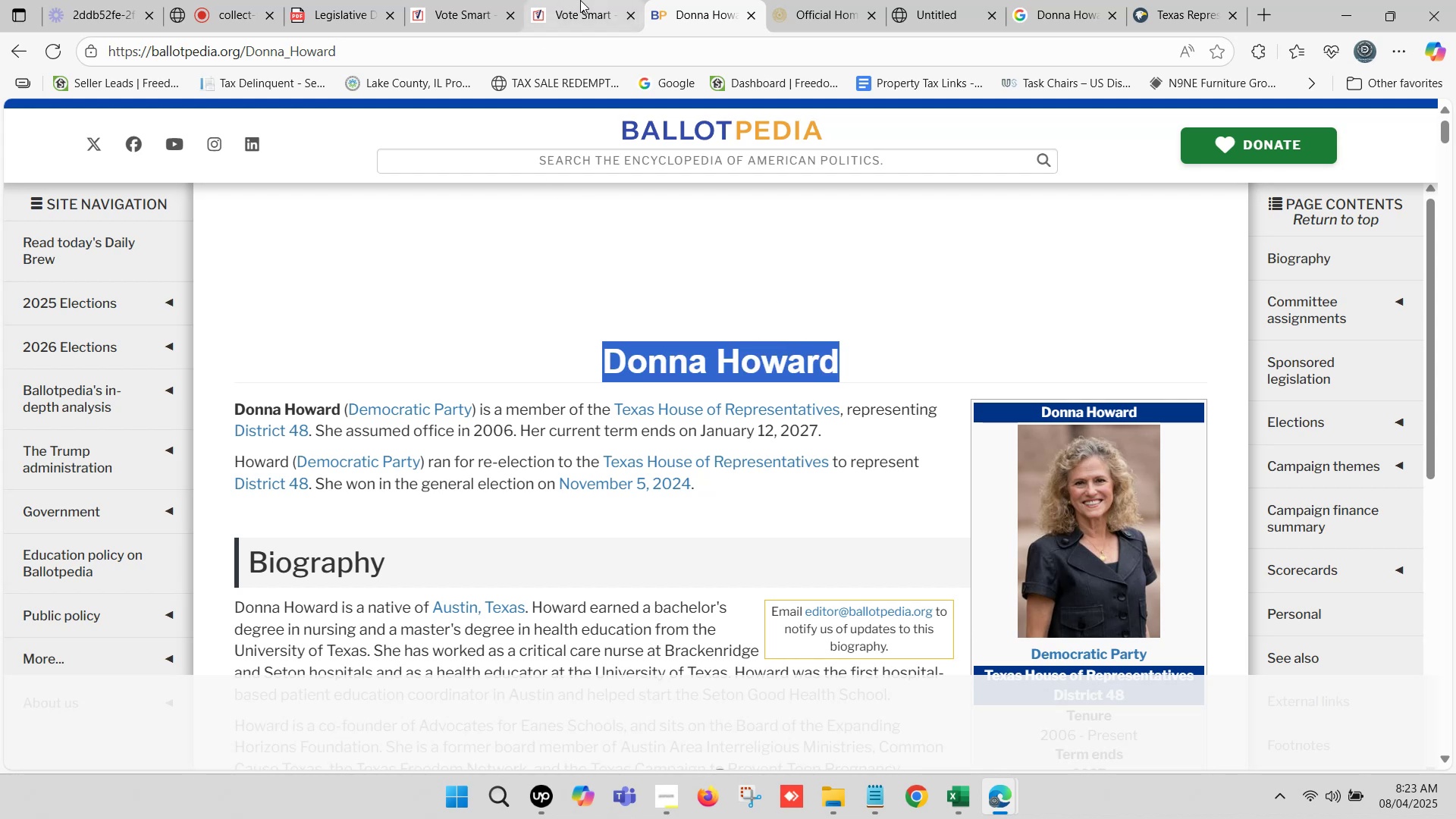 
left_click([580, 0])
 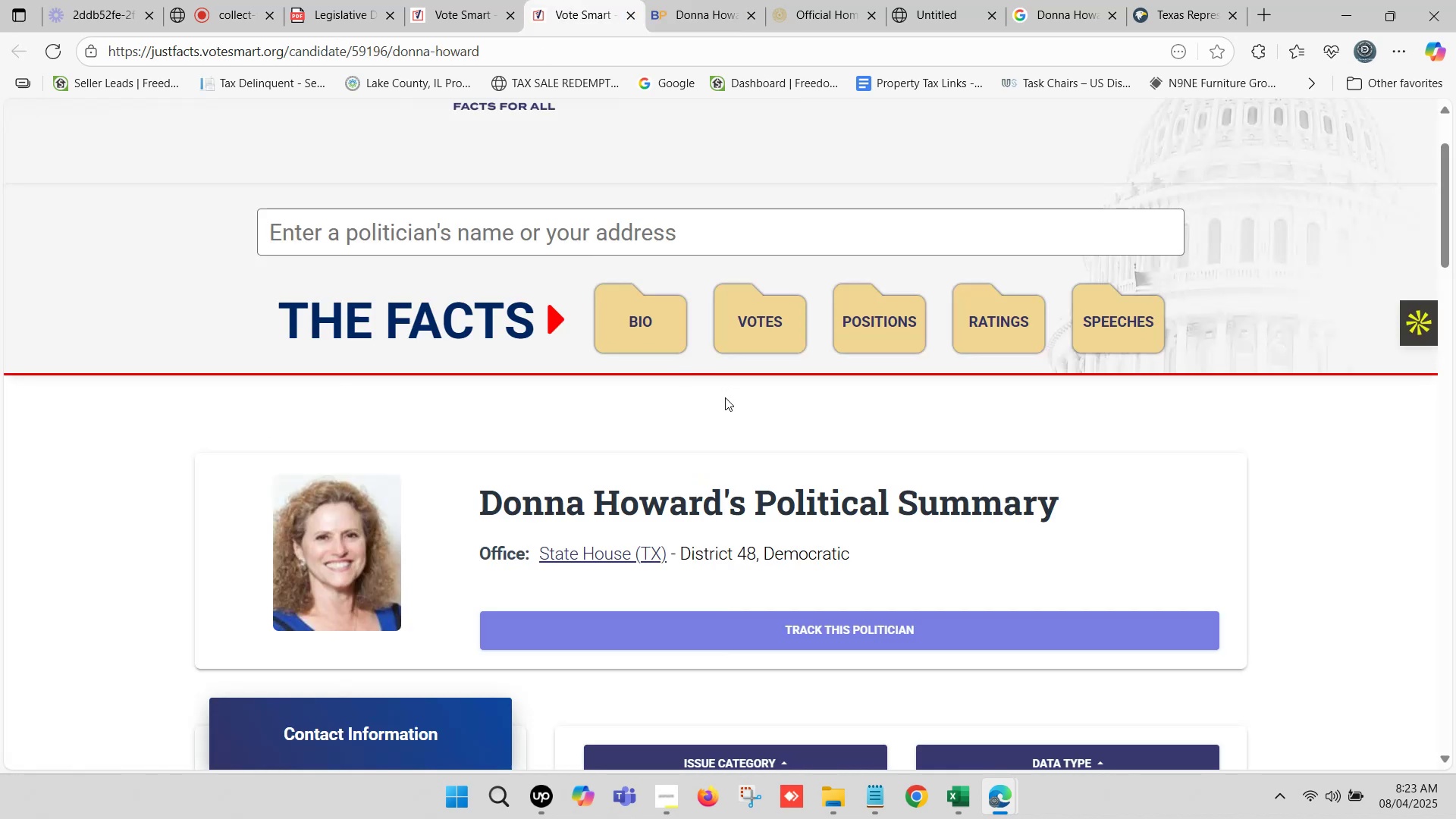 
scroll: coordinate [698, 394], scroll_direction: down, amount: 1.0
 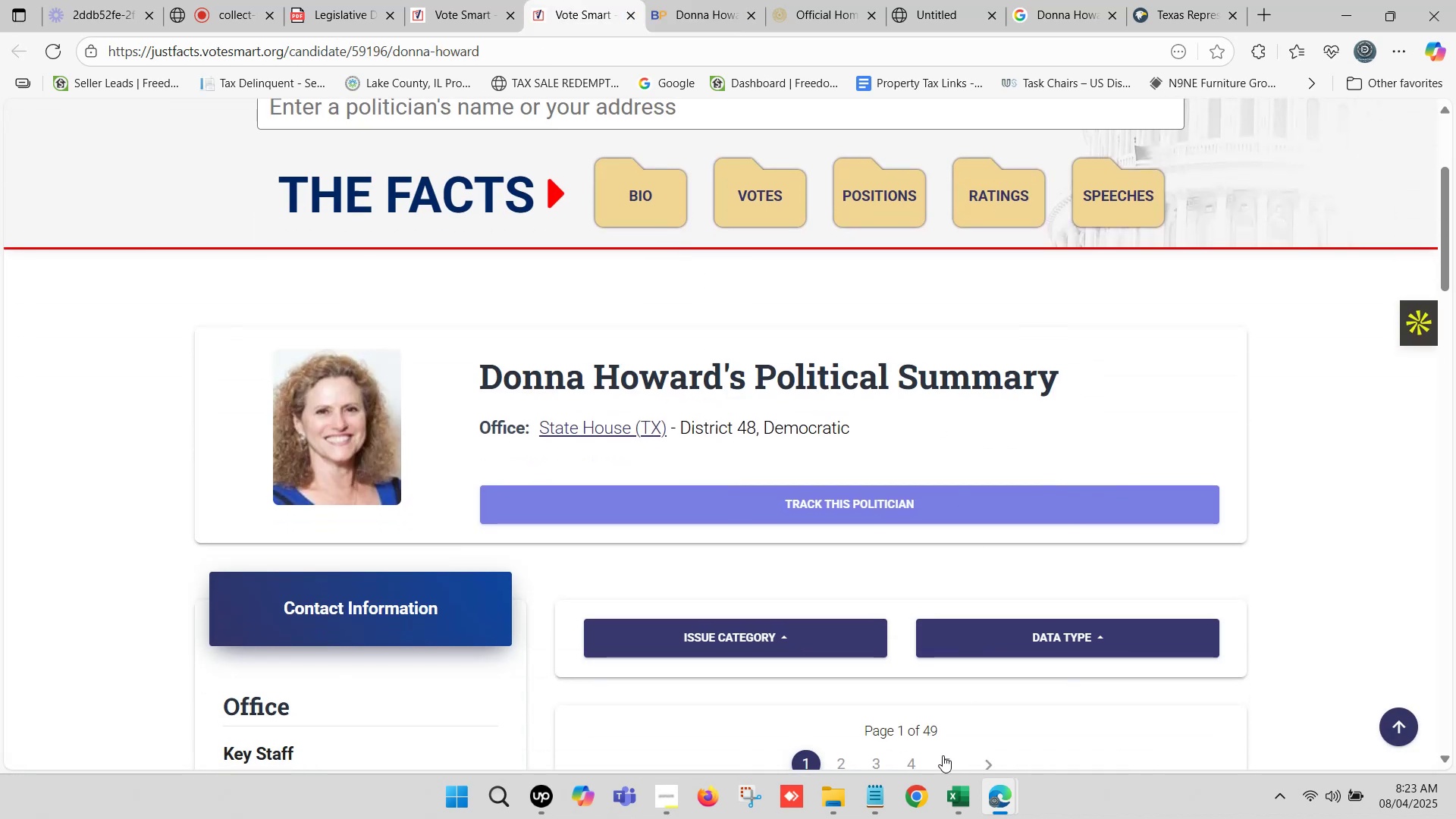 
left_click([953, 789])
 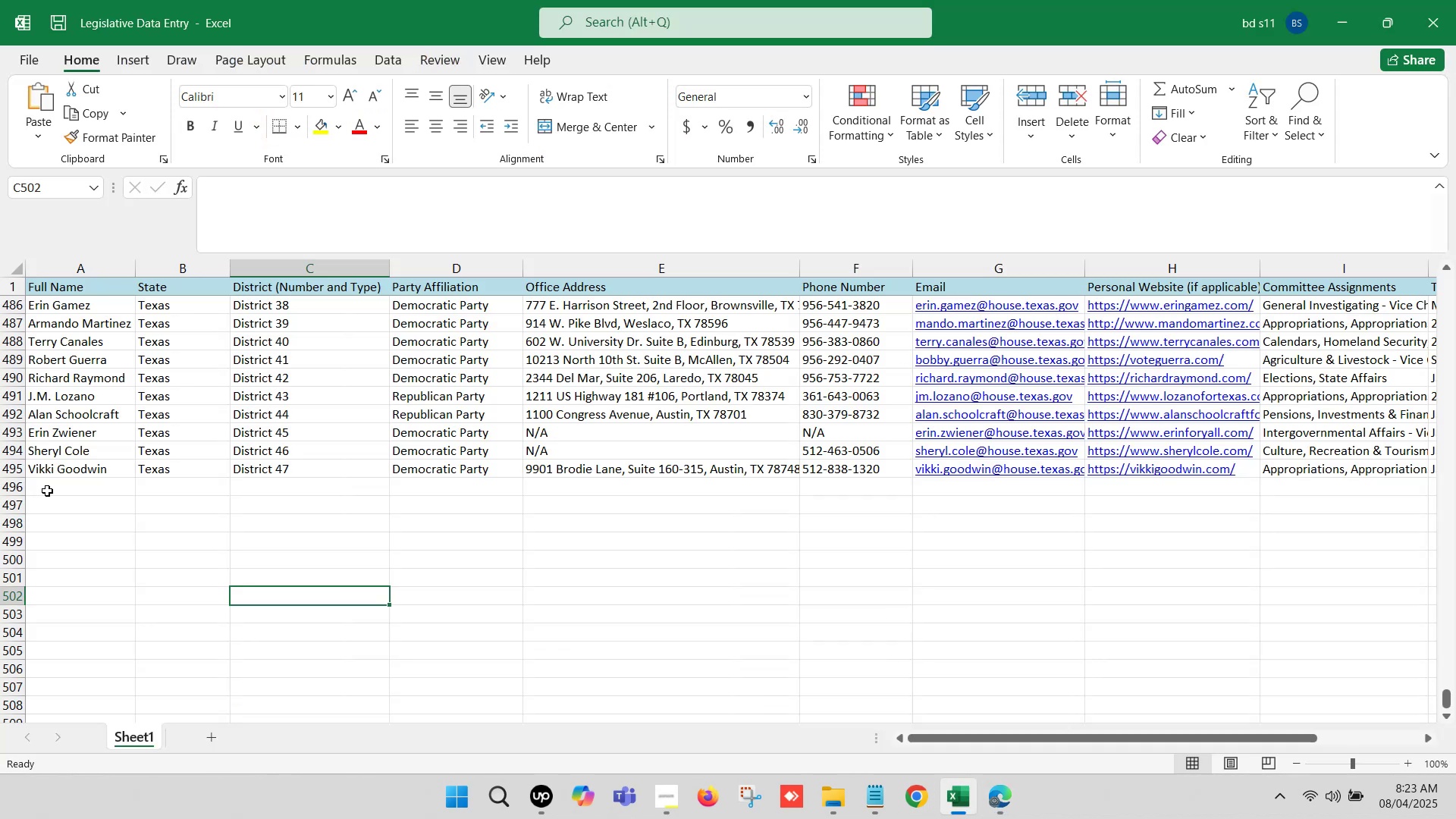 
double_click([47, 490])
 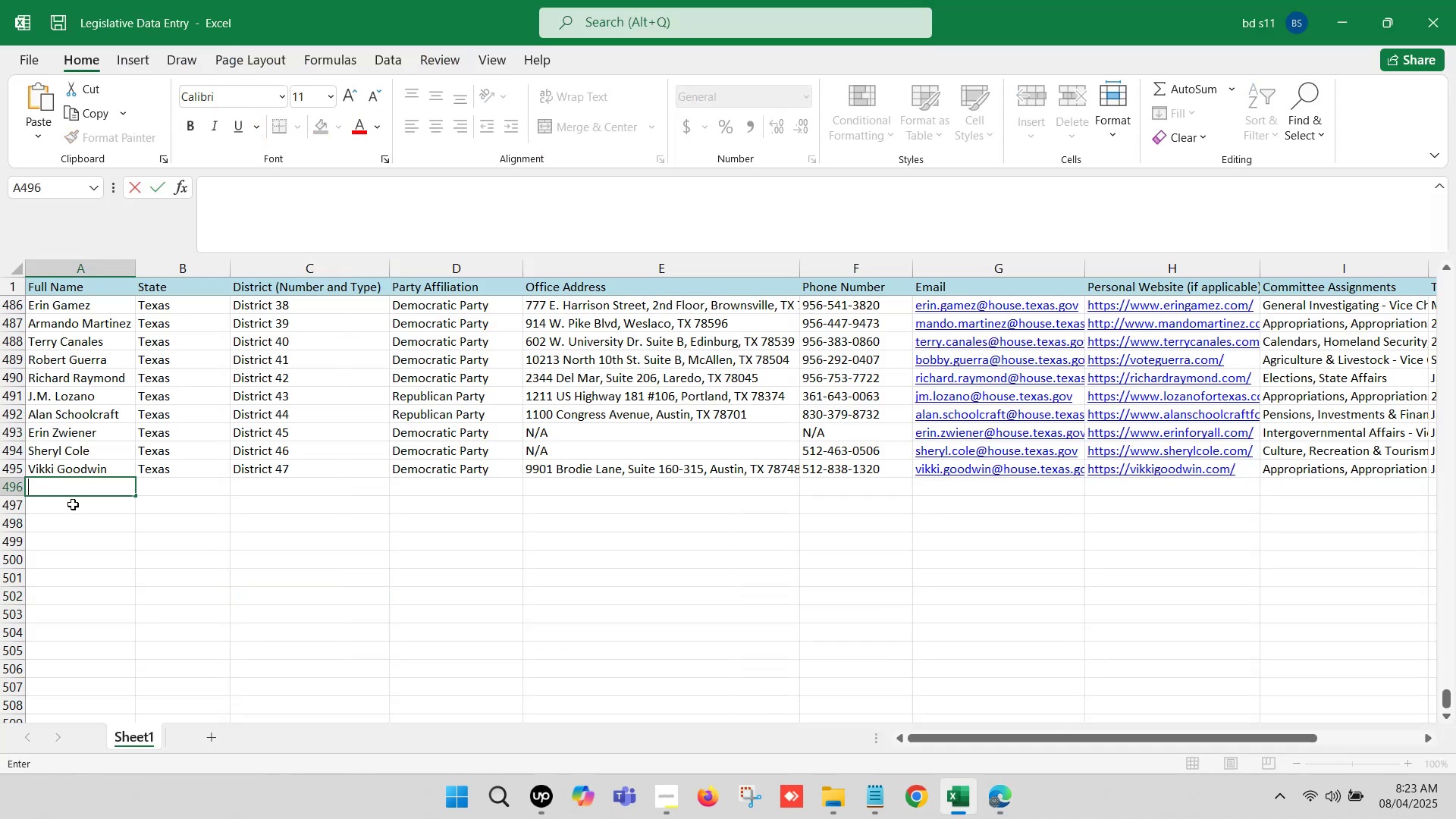 
key(Control+V)
 